 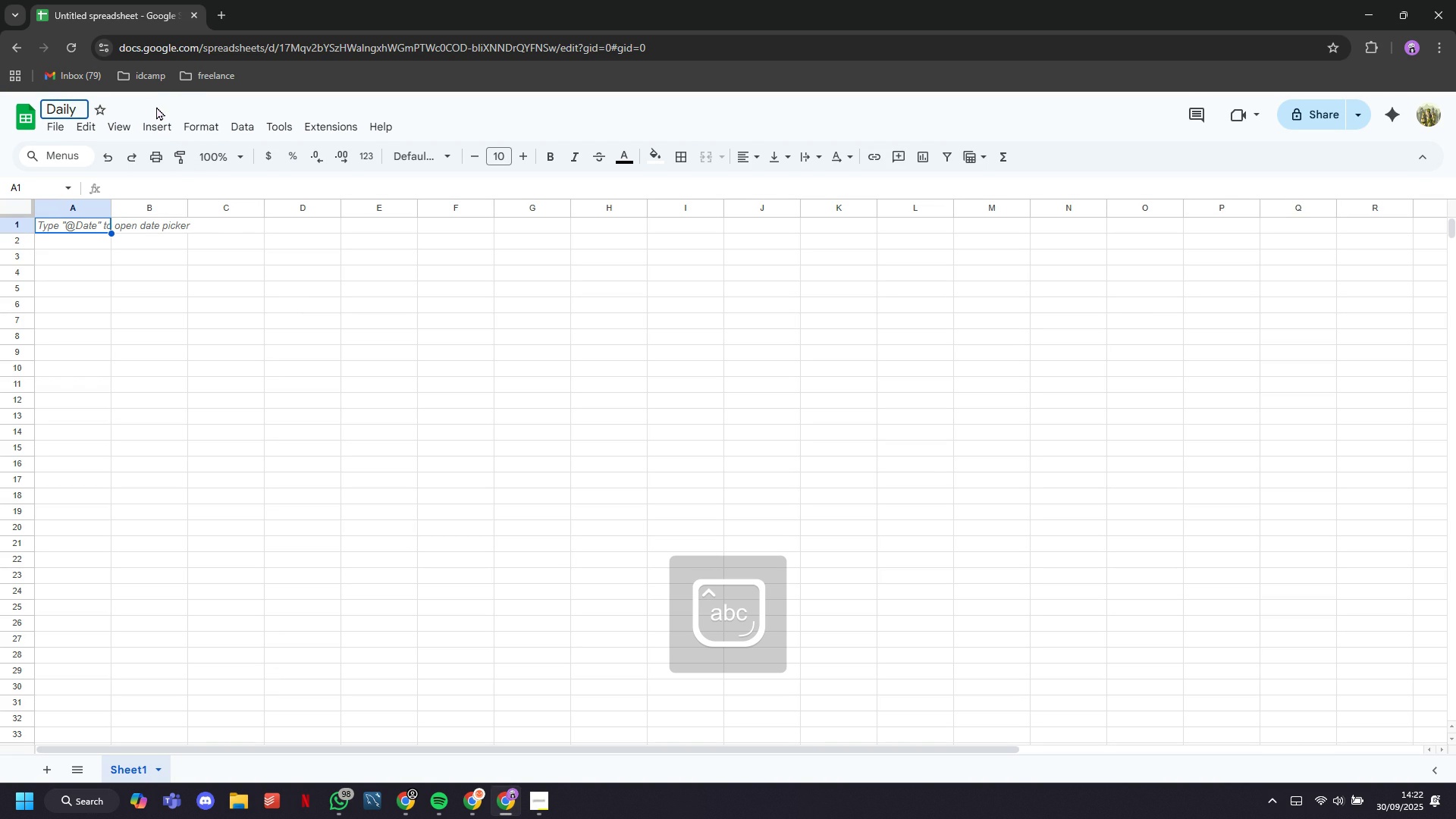 
type(Expenditure YTracking Tool)
 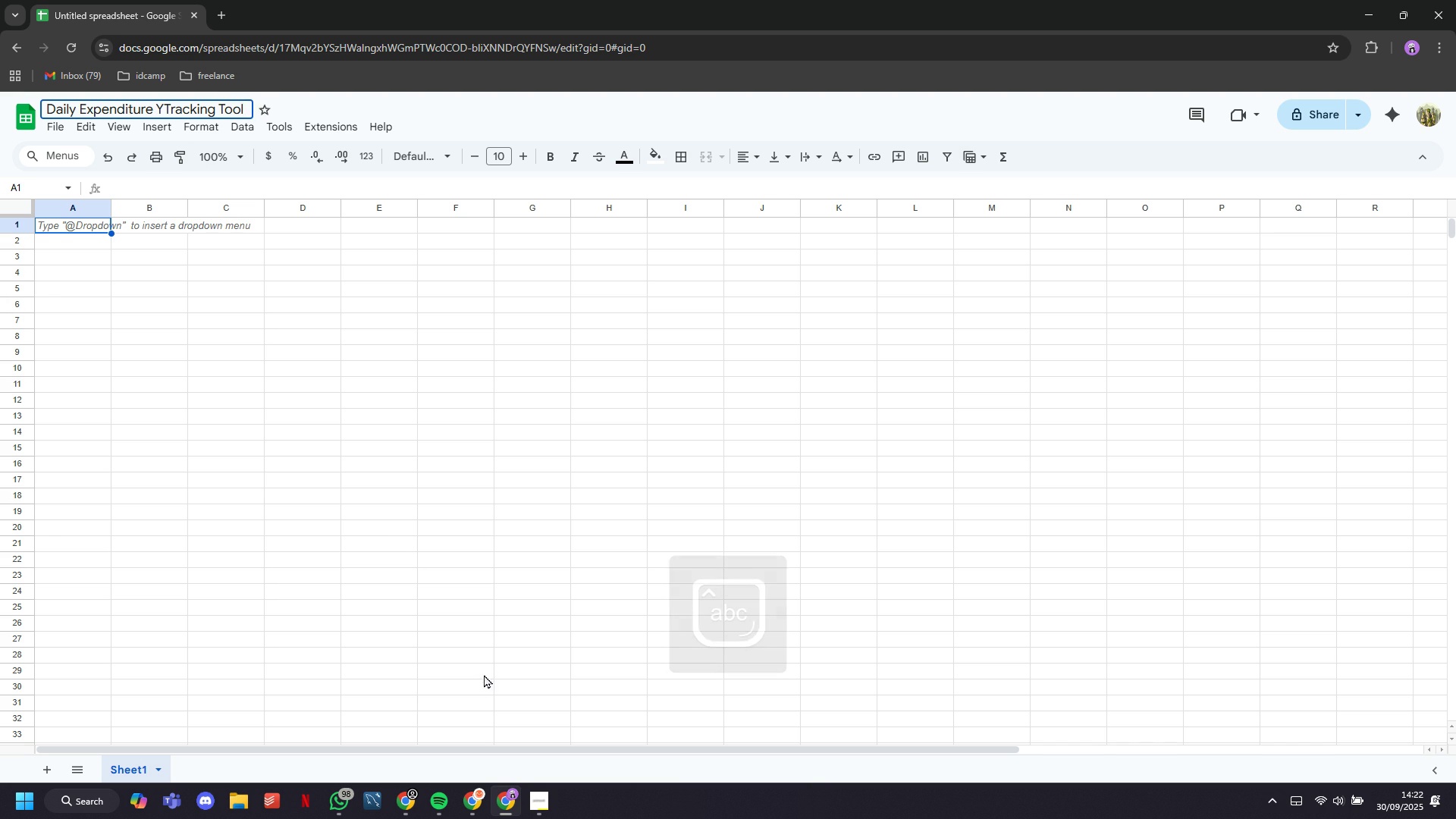 
left_click([196, 392])
 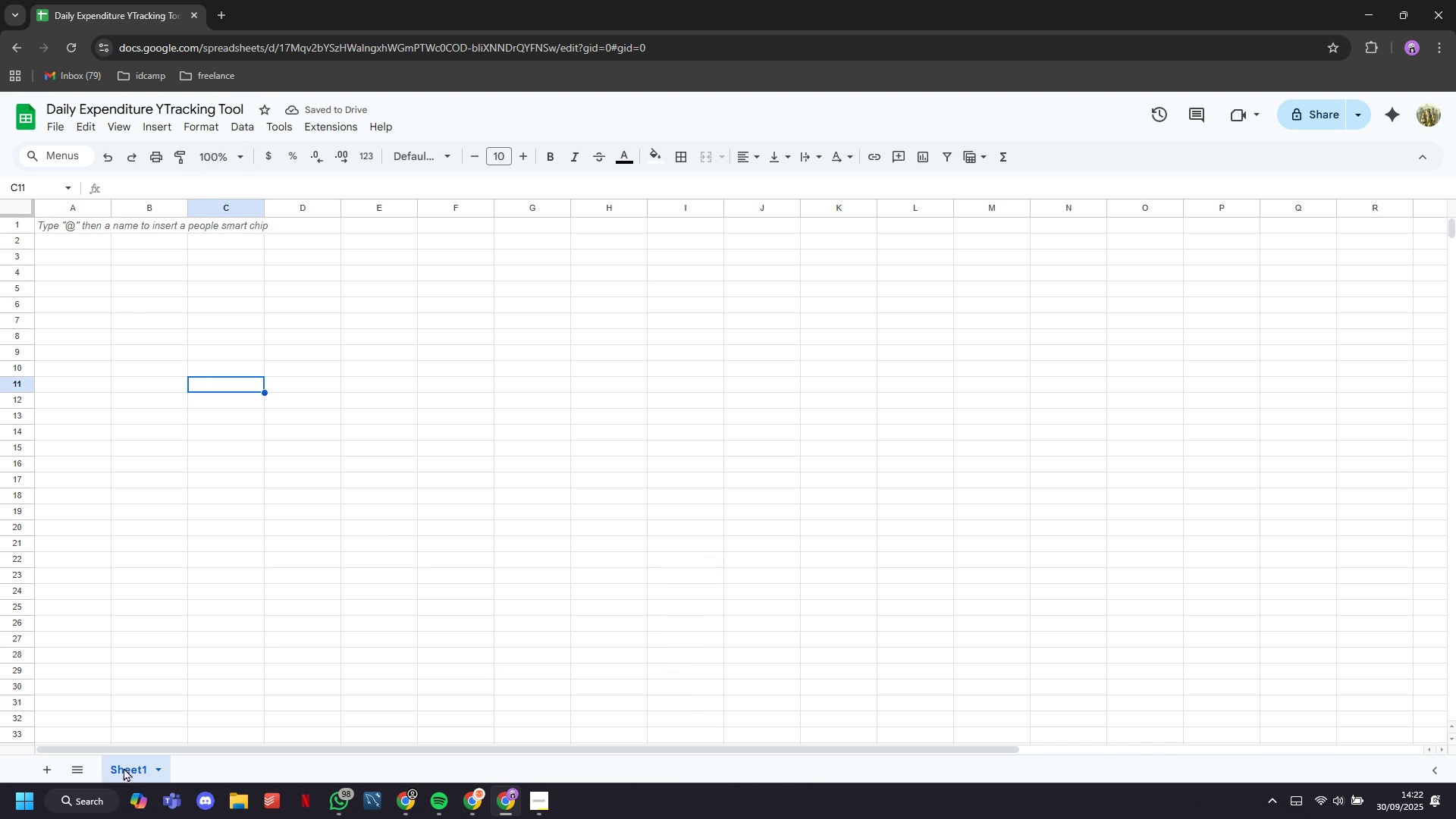 
double_click([126, 767])
 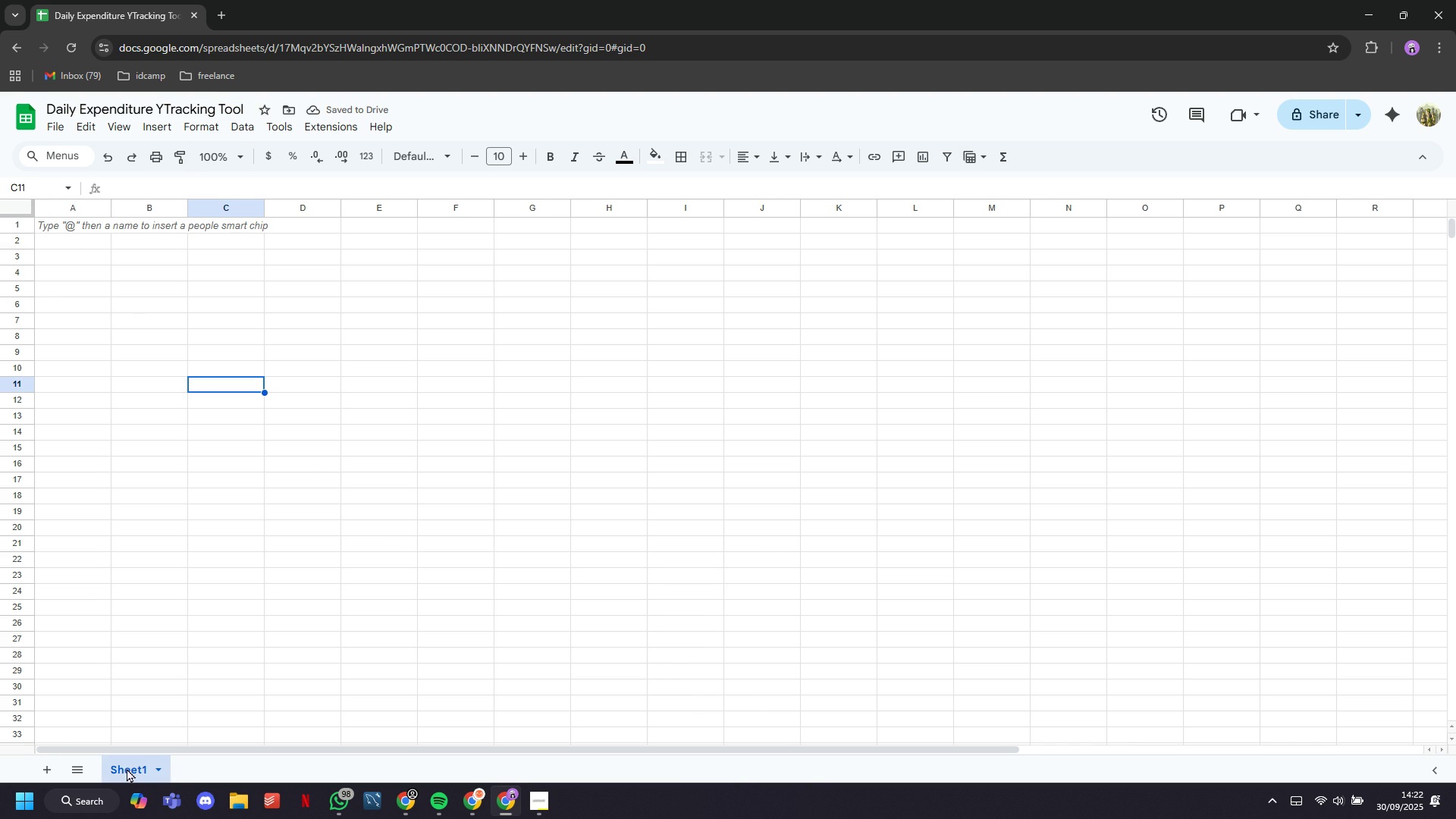 
double_click([127, 768])
 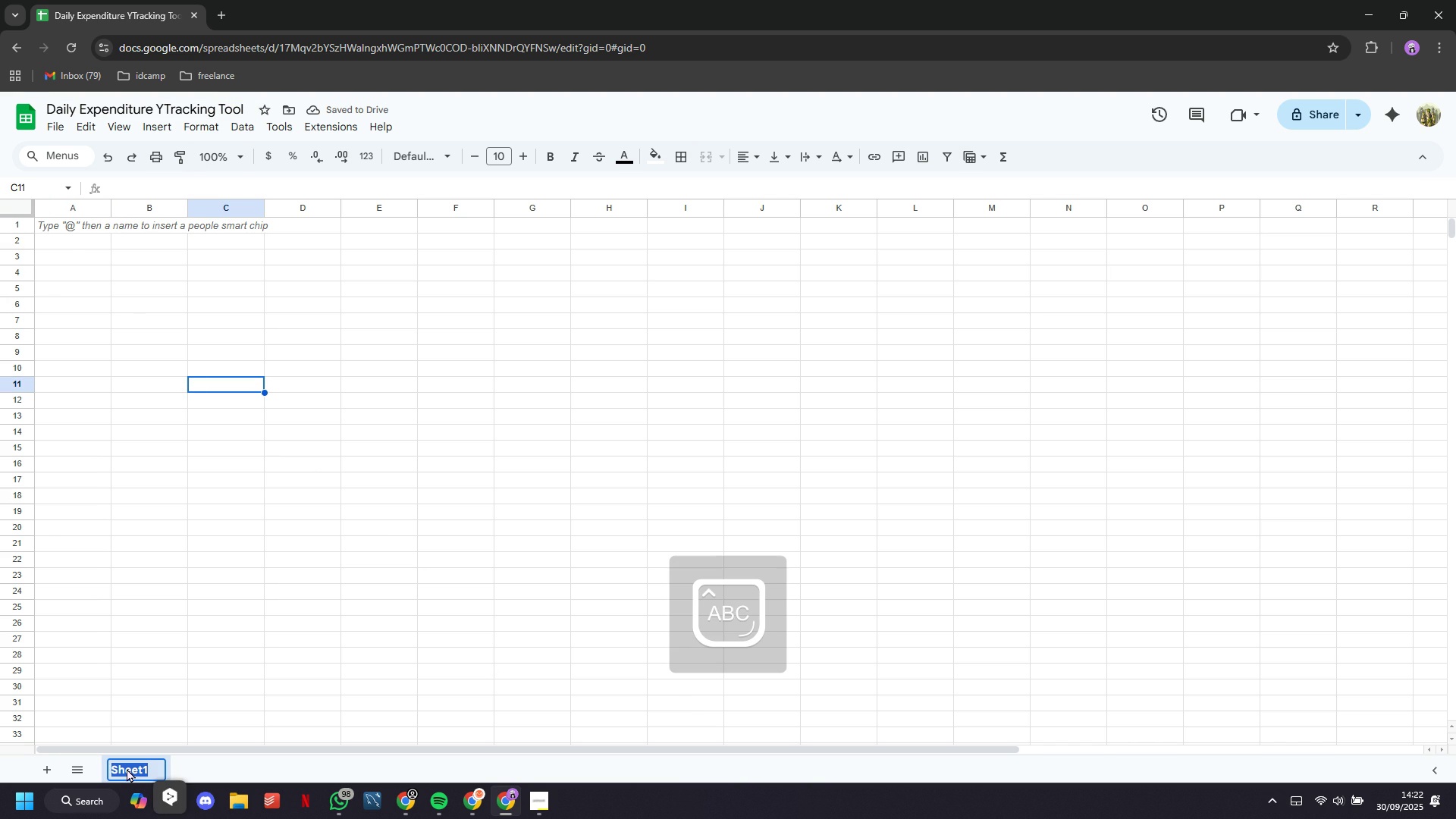 
type(Categories)
 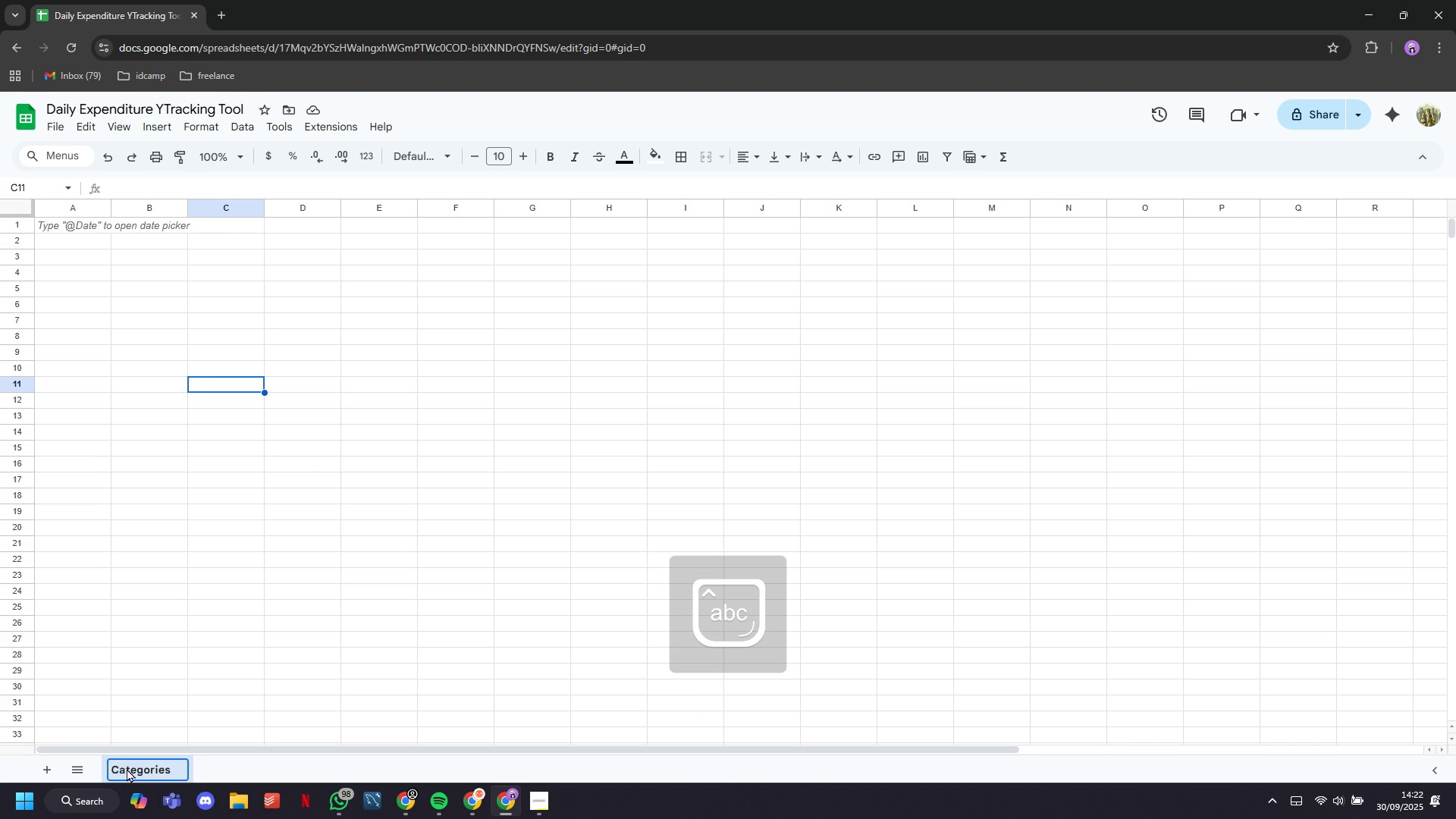 
key(Enter)
 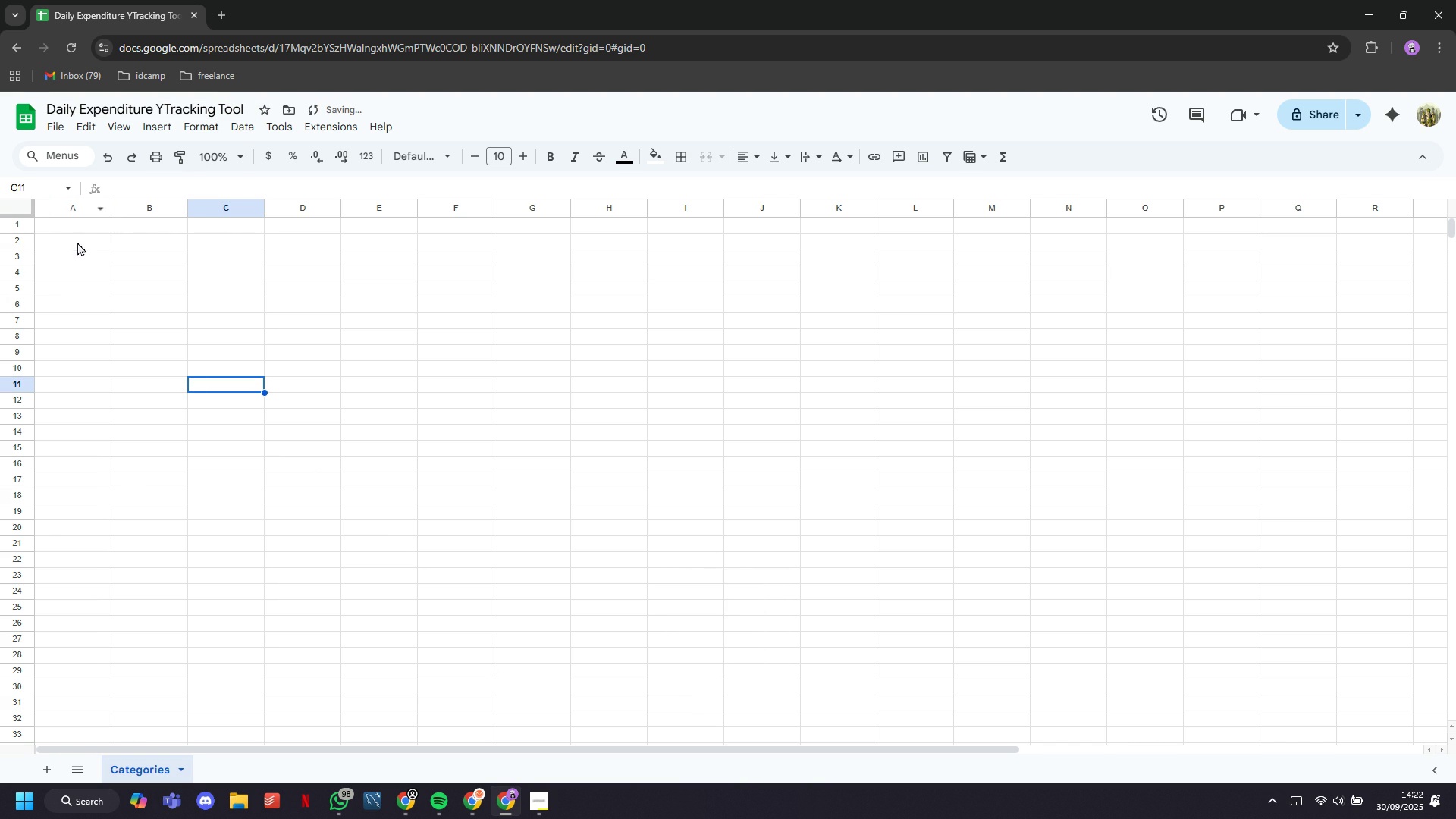 
left_click([79, 234])
 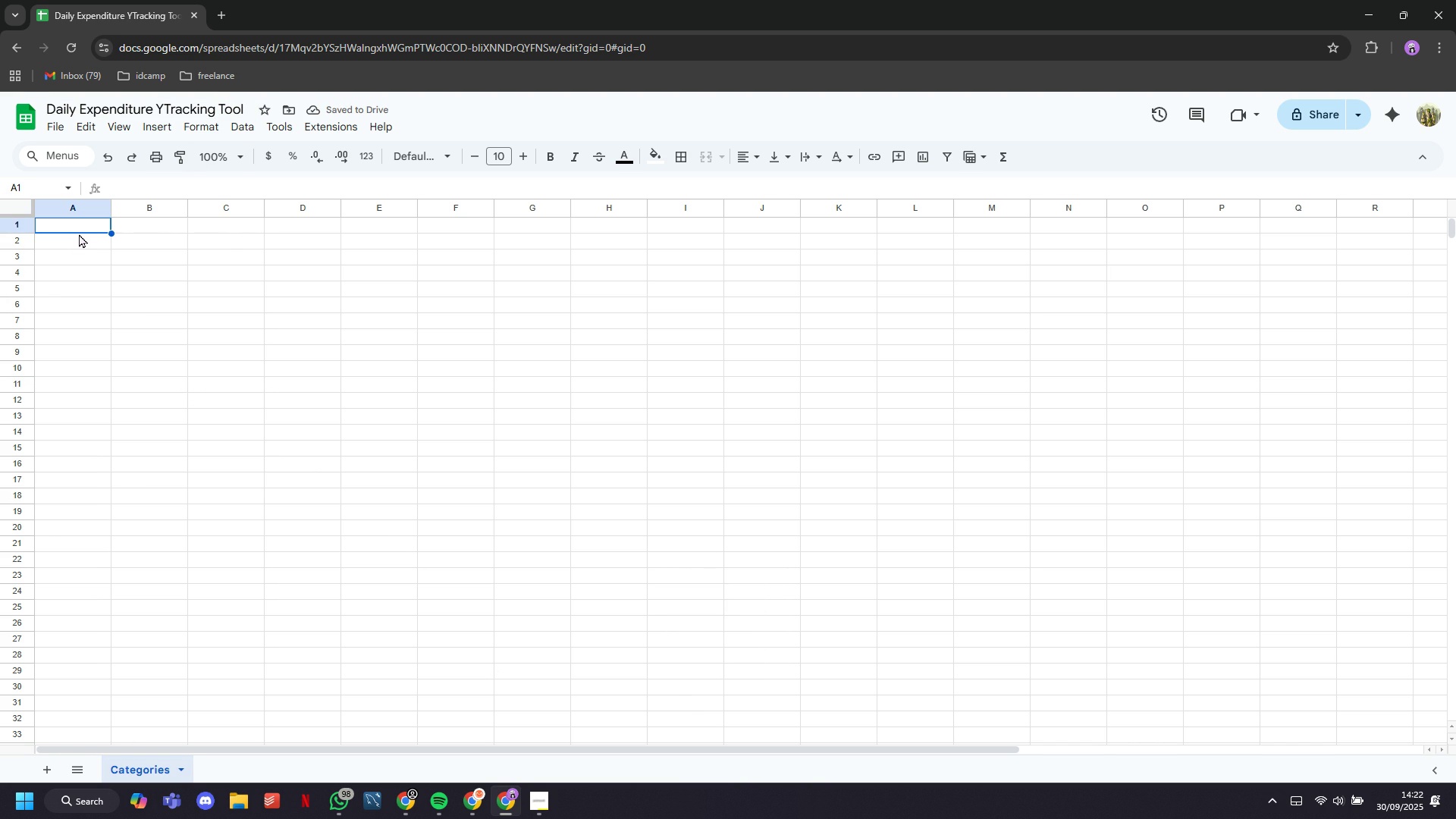 
type(Categories Name)
 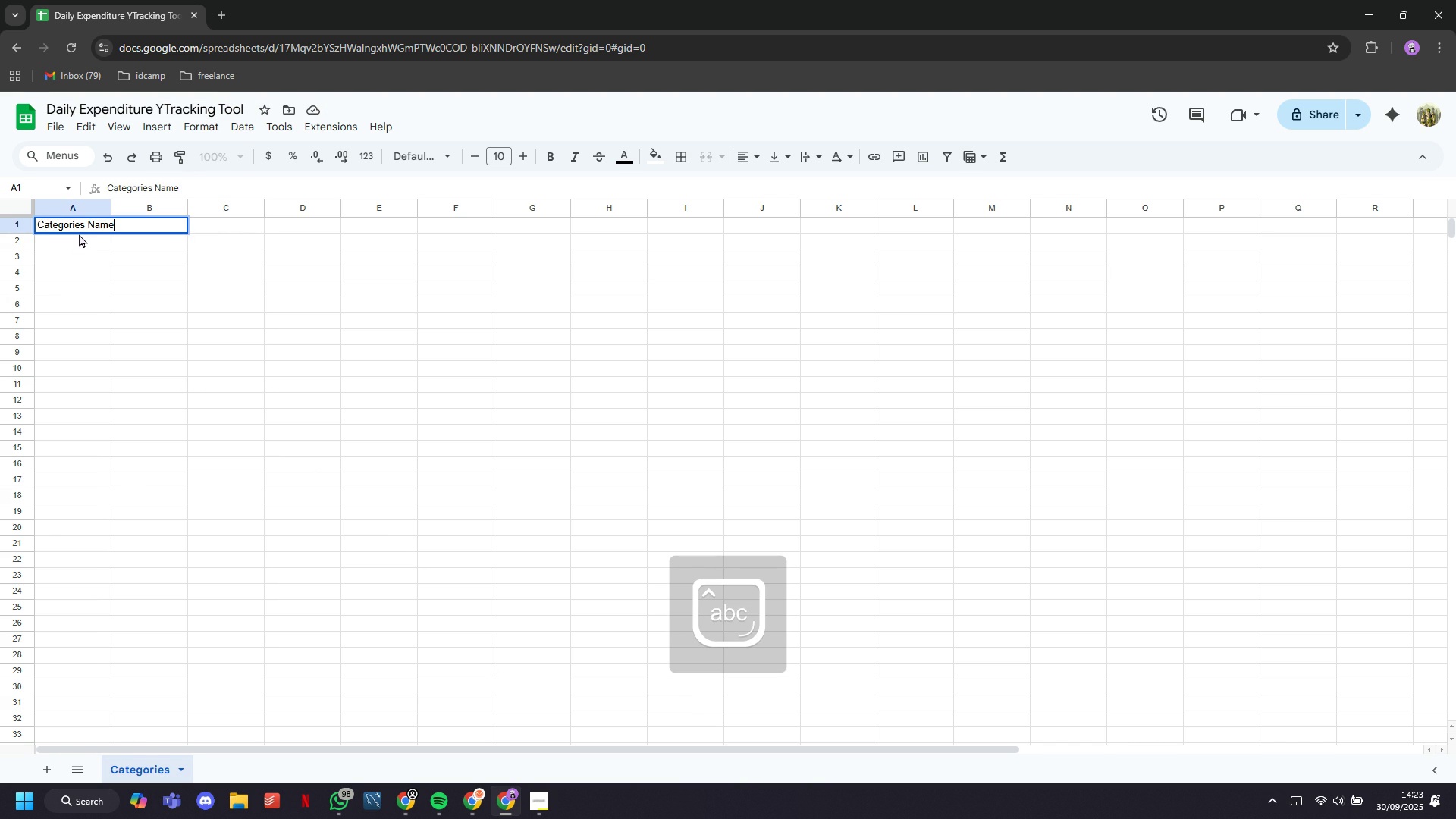 
key(ArrowDown)
 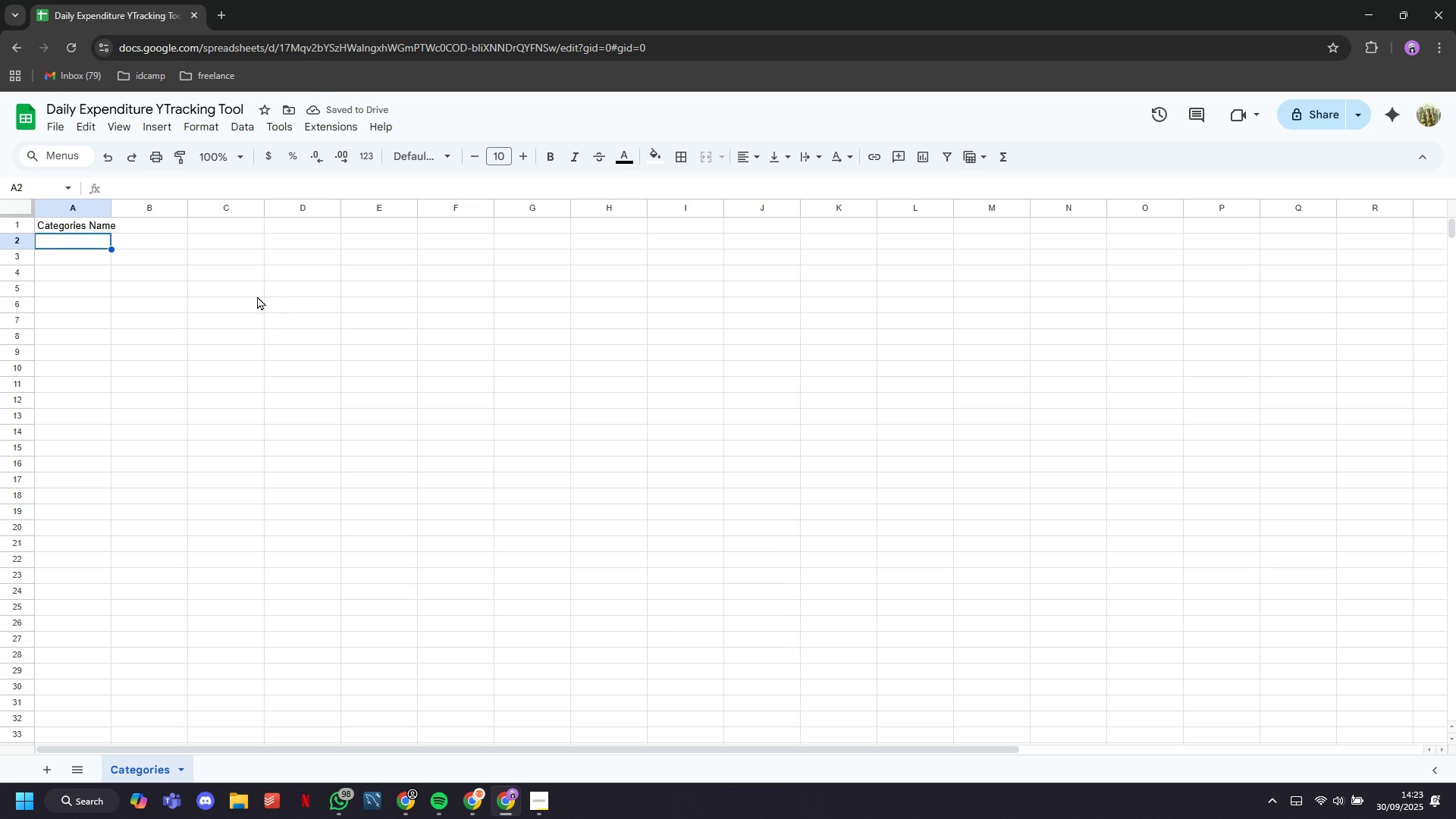 
wait(5.14)
 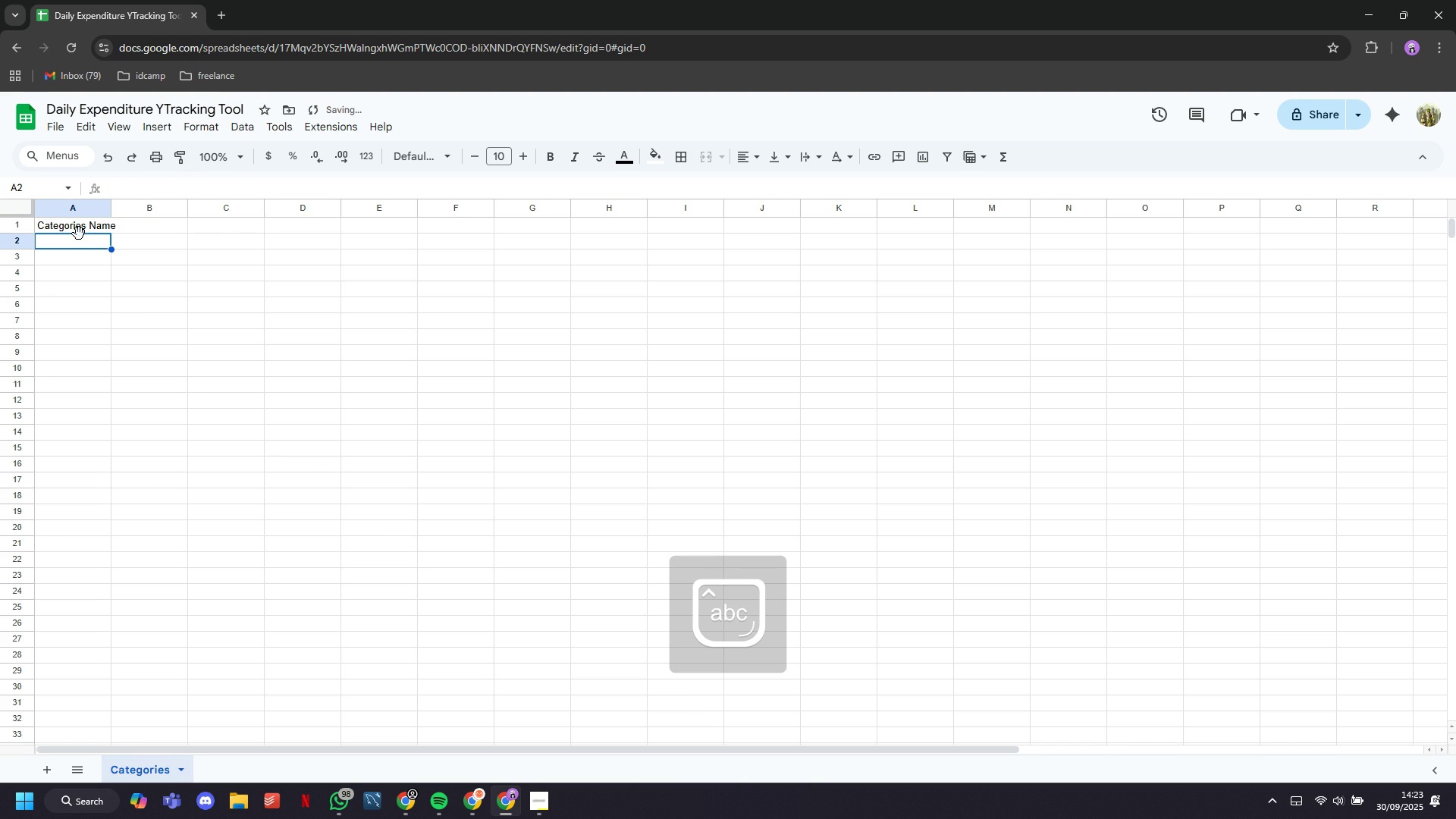 
type(Supplies)
 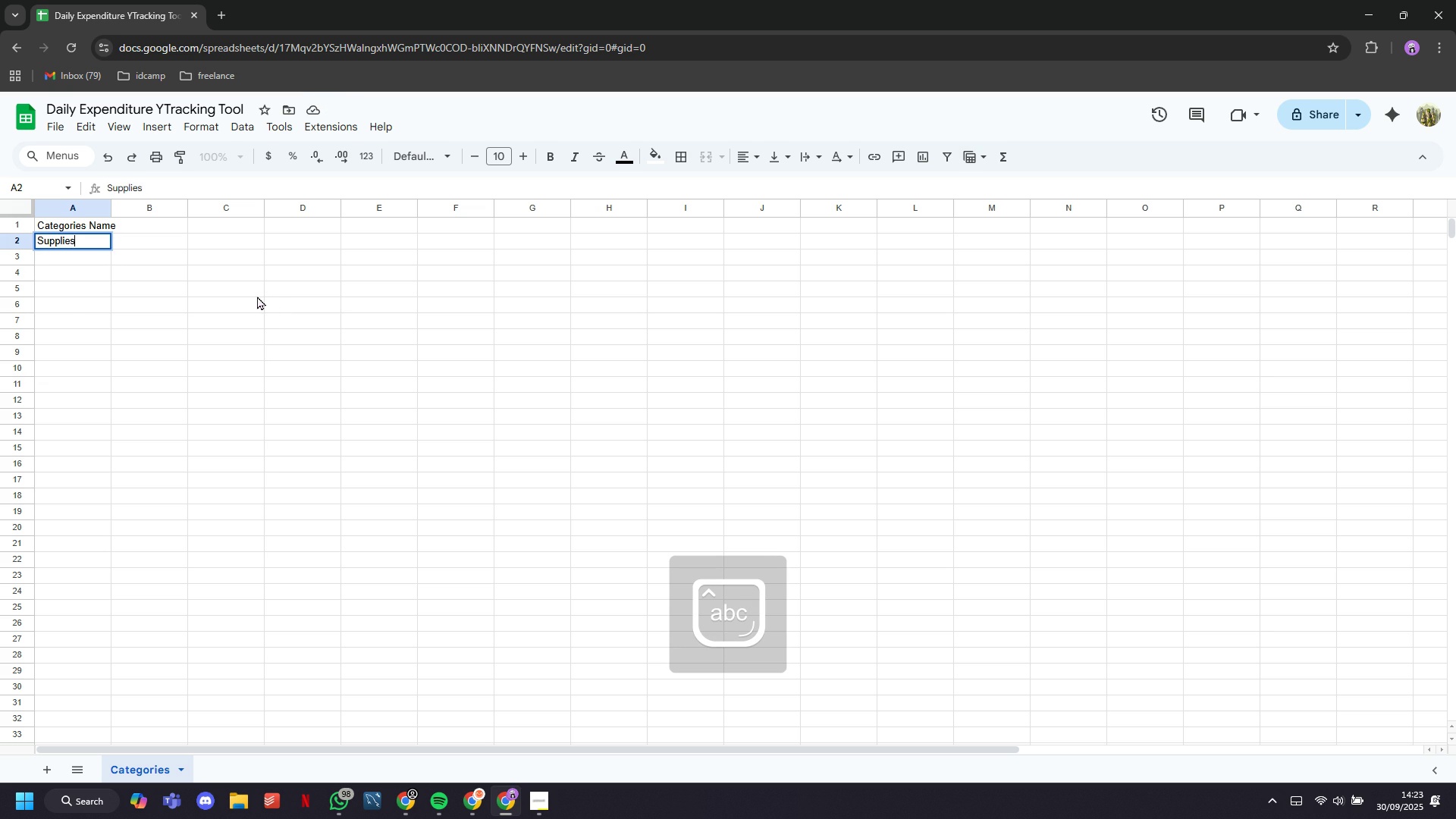 
key(ArrowDown)
 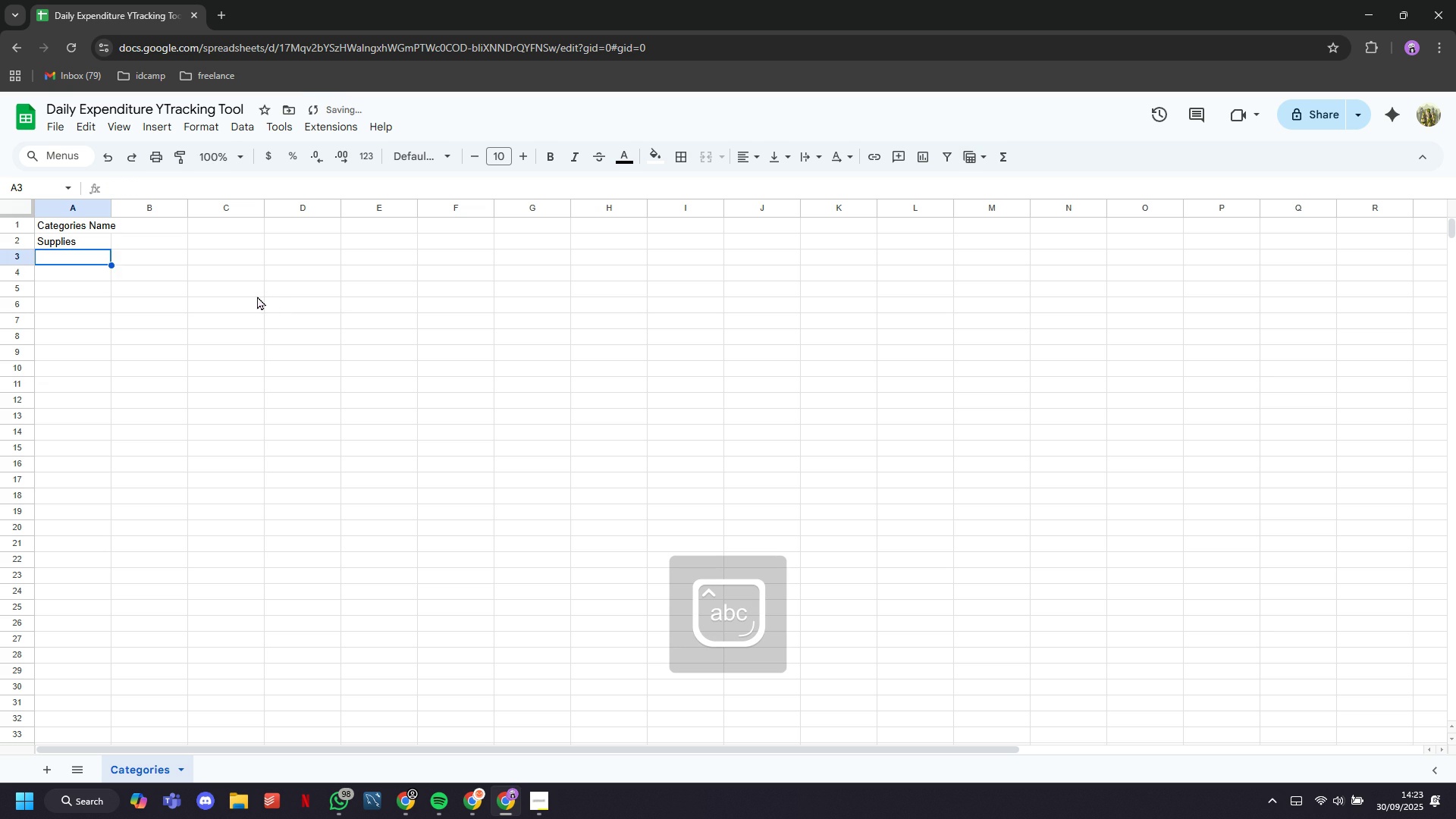 
type(Labor)
 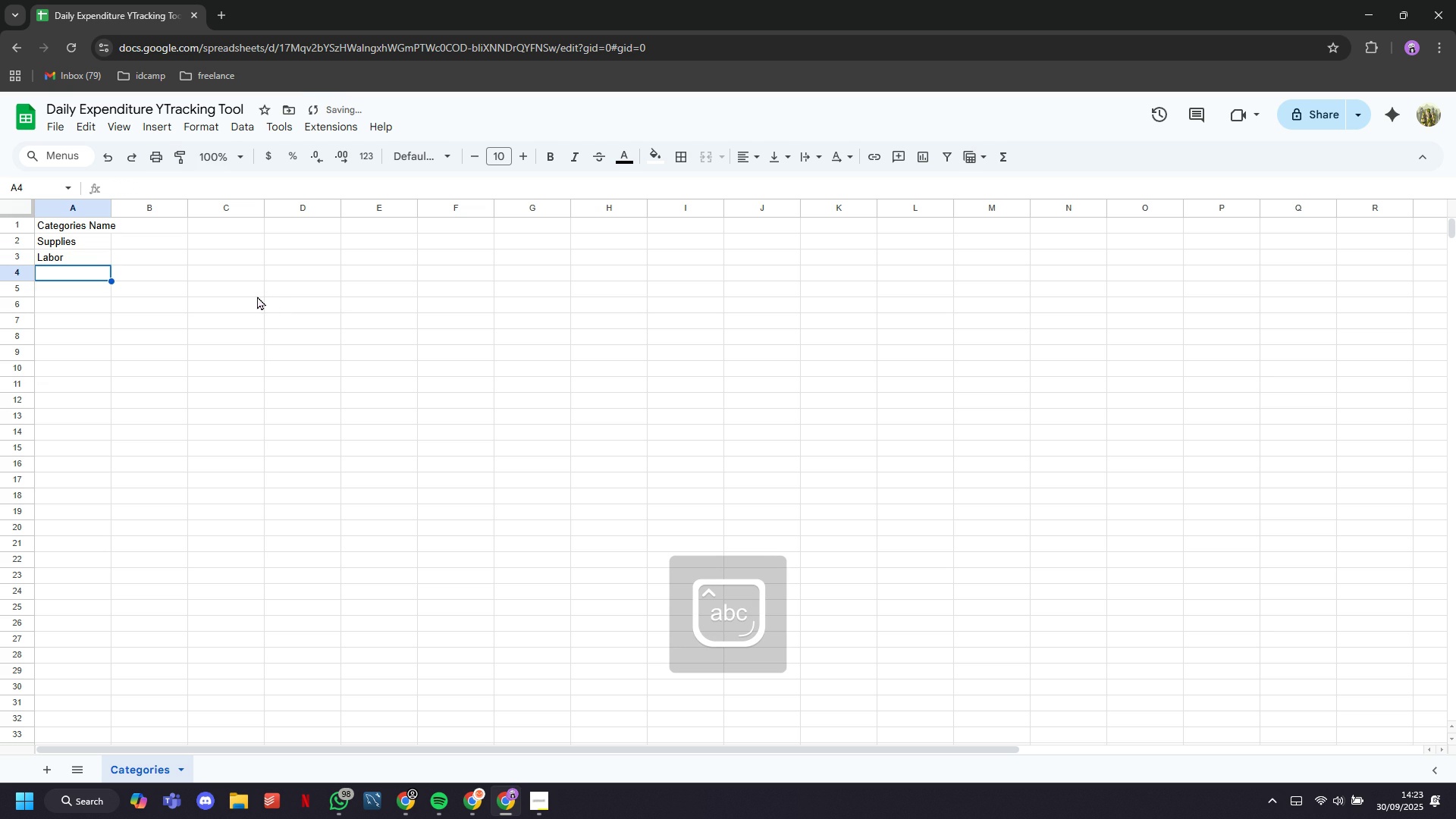 
key(ArrowDown)
 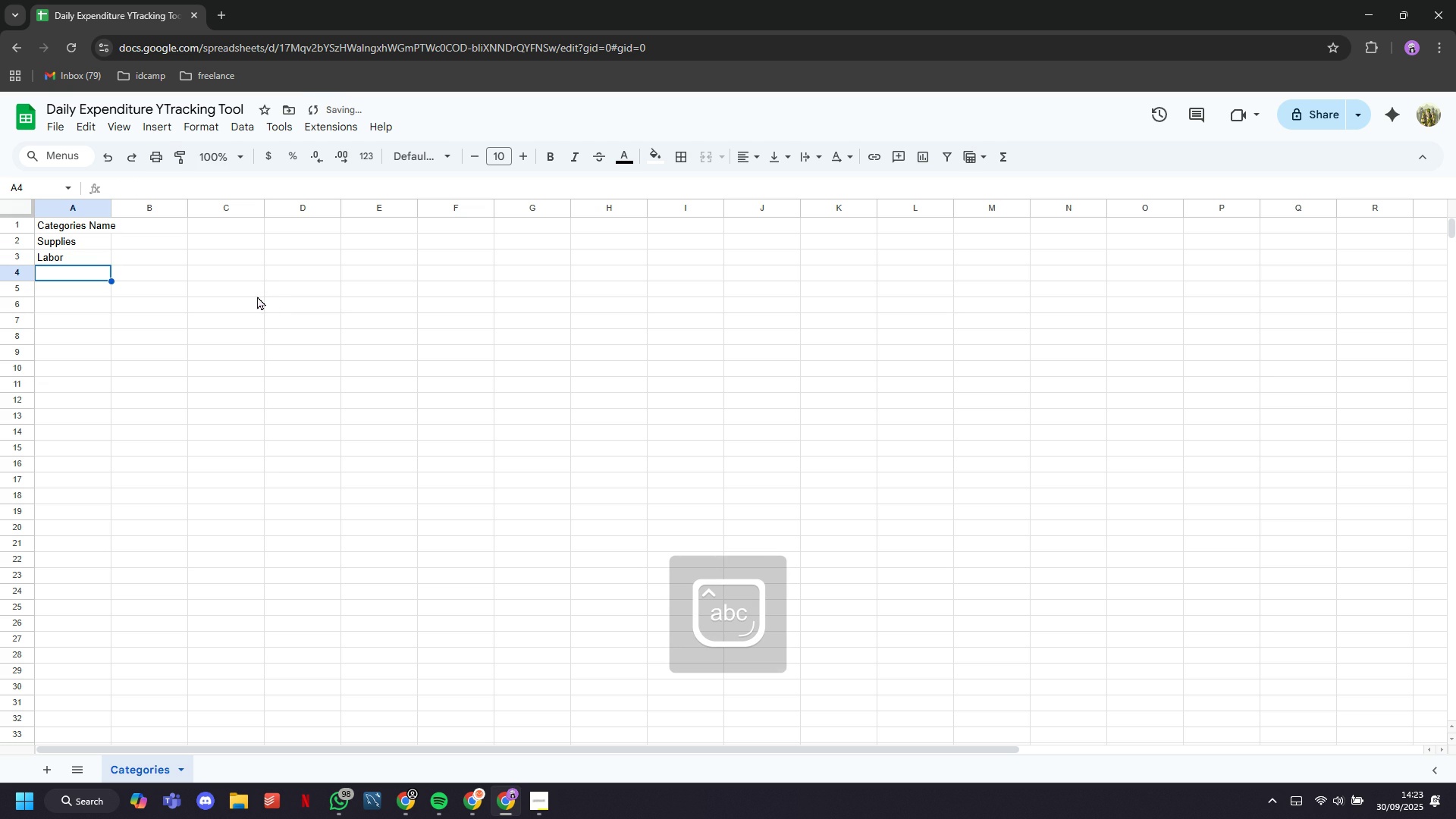 
type(Utilities)
 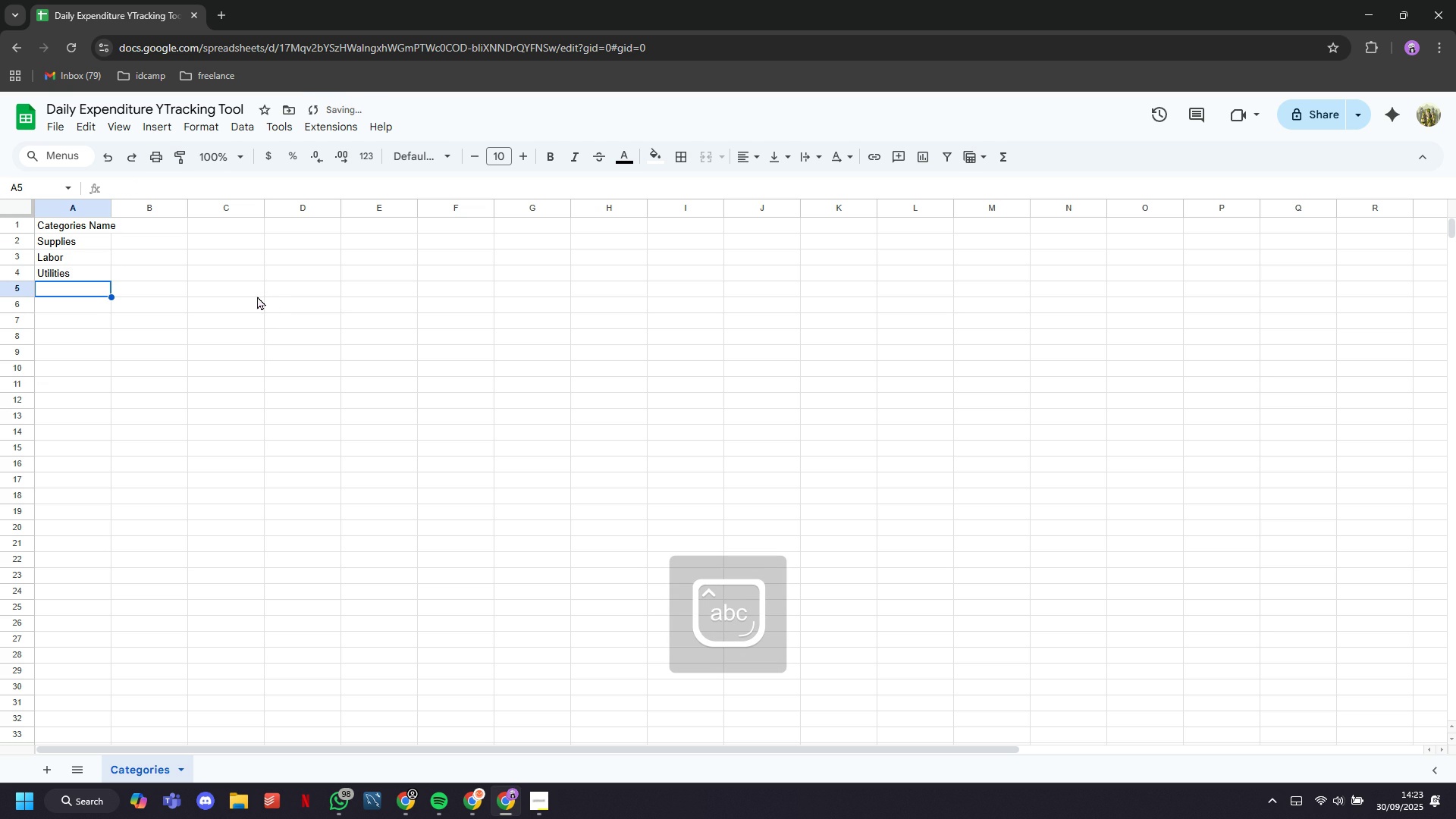 
key(ArrowDown)
 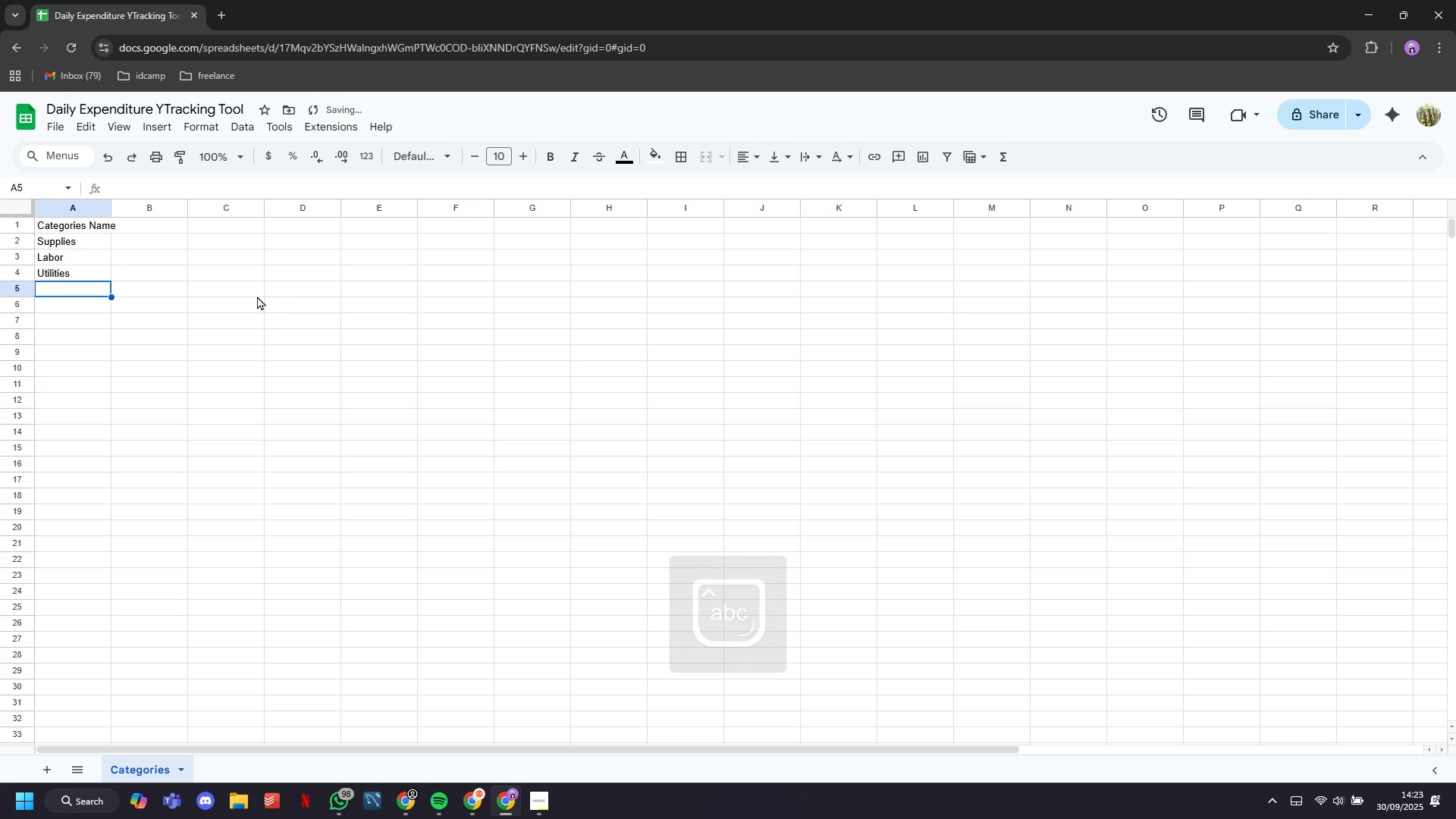 
type(Marketing)
 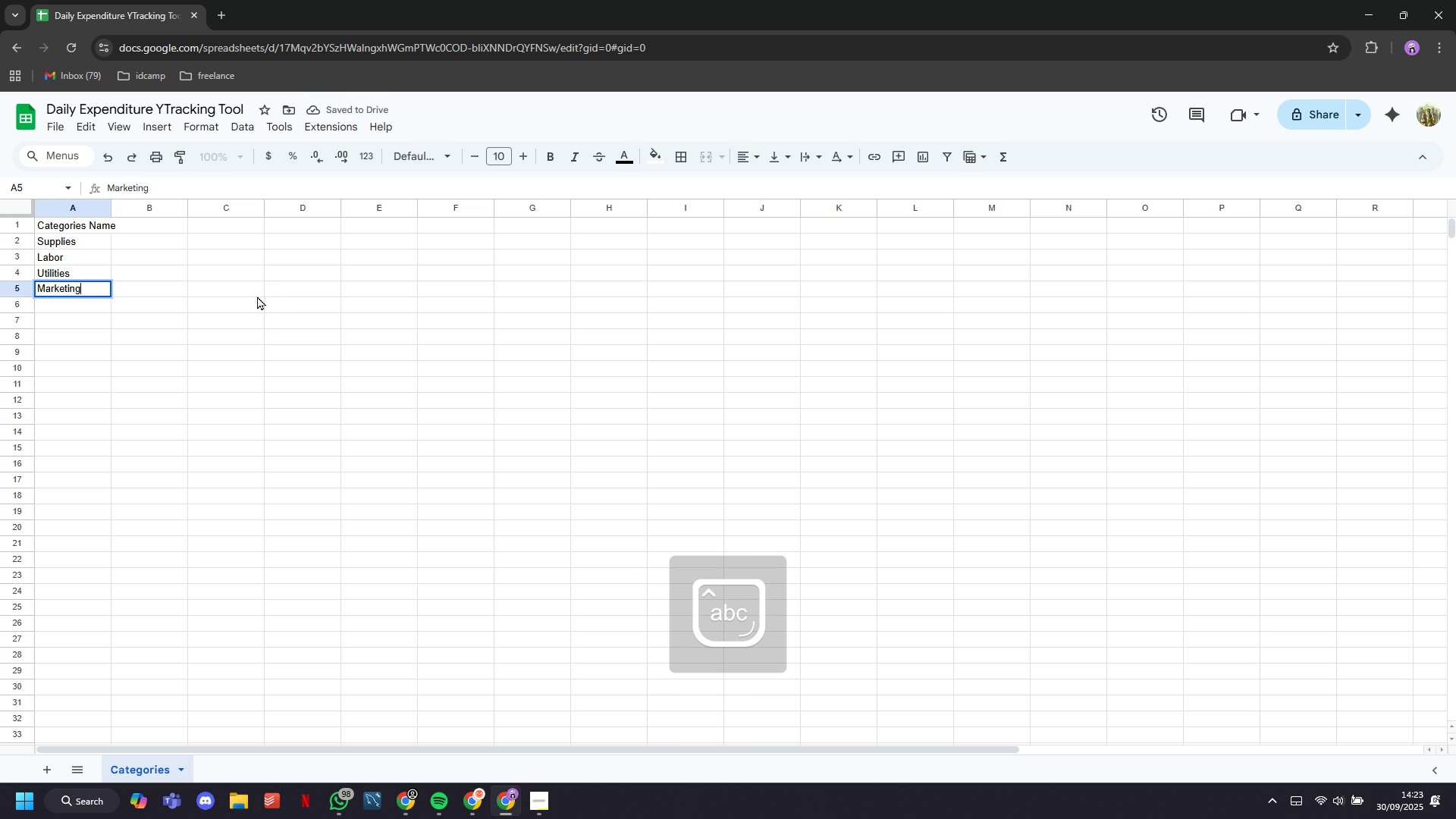 
key(ArrowDown)
 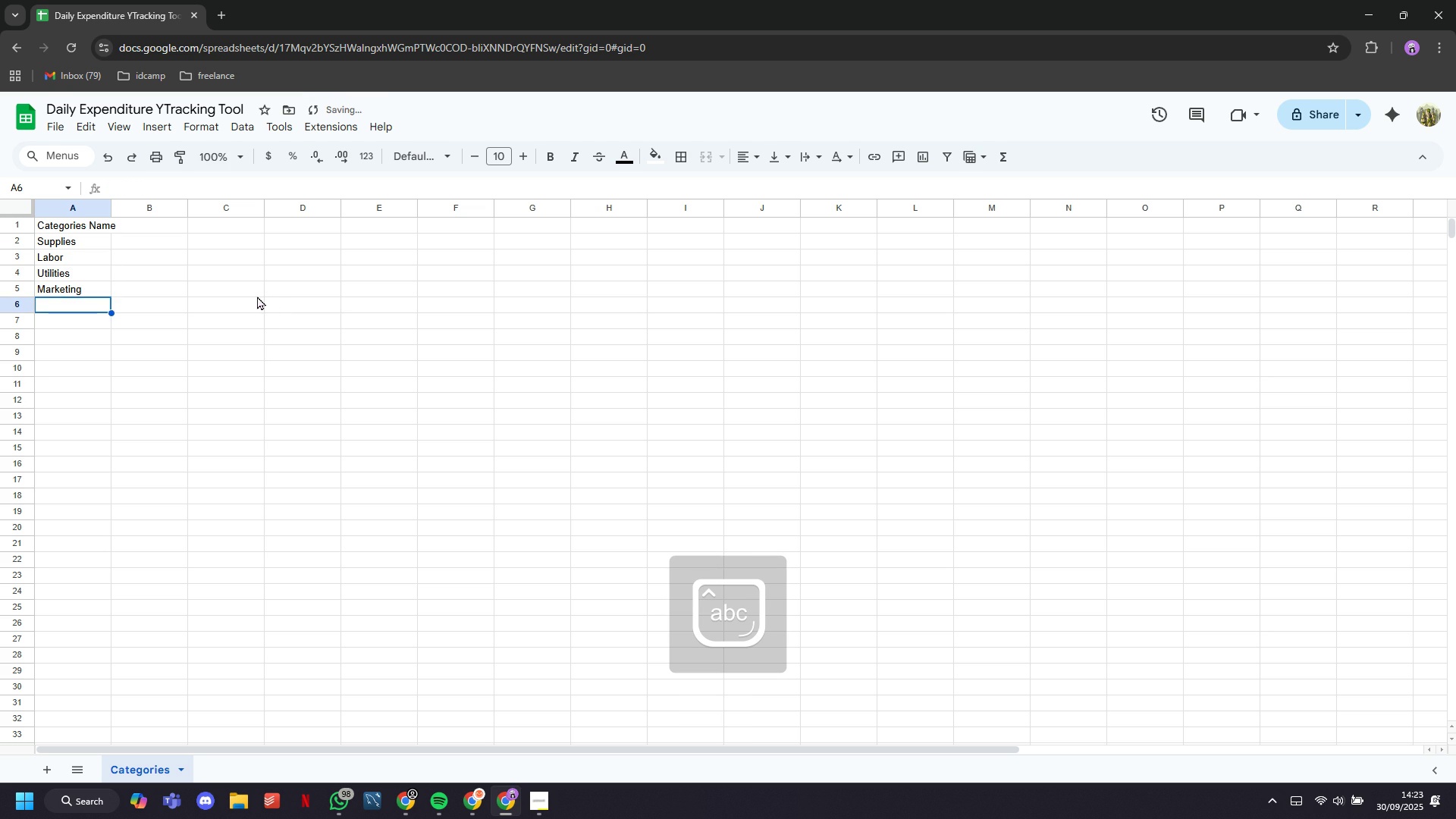 
type(Misc)
 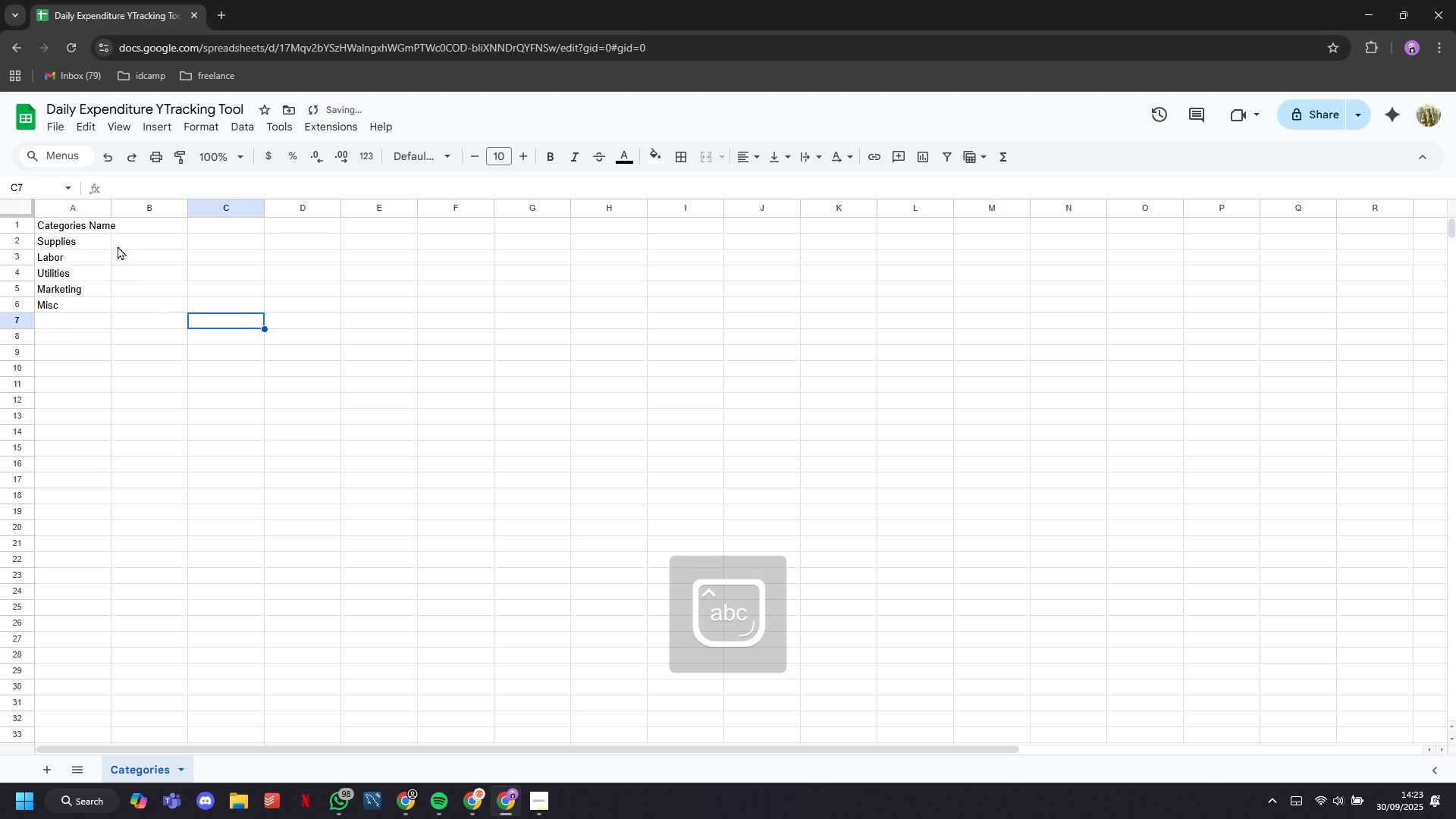 
left_click_drag(start_coordinate=[80, 246], to_coordinate=[105, 679])
 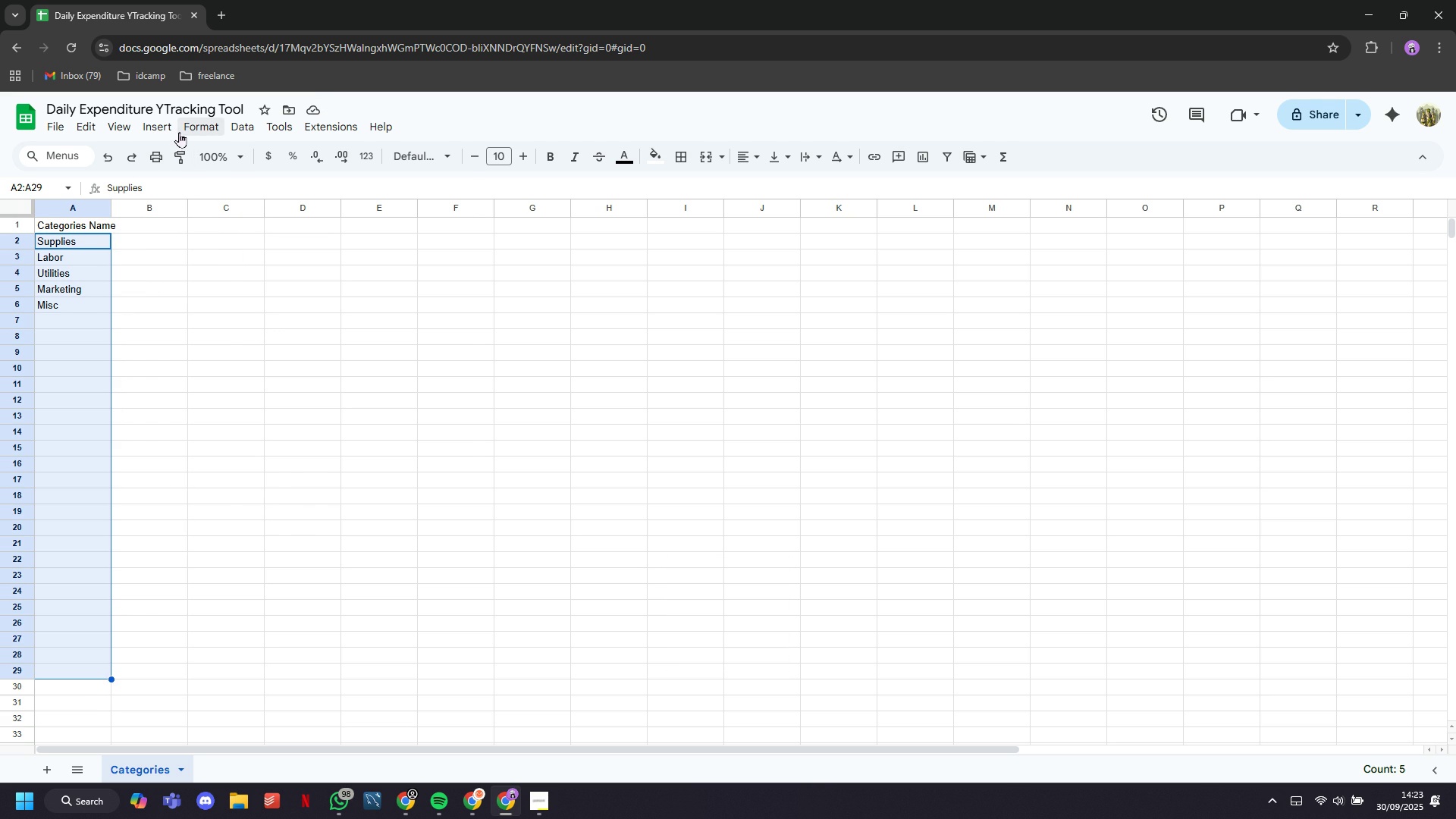 
left_click([233, 126])
 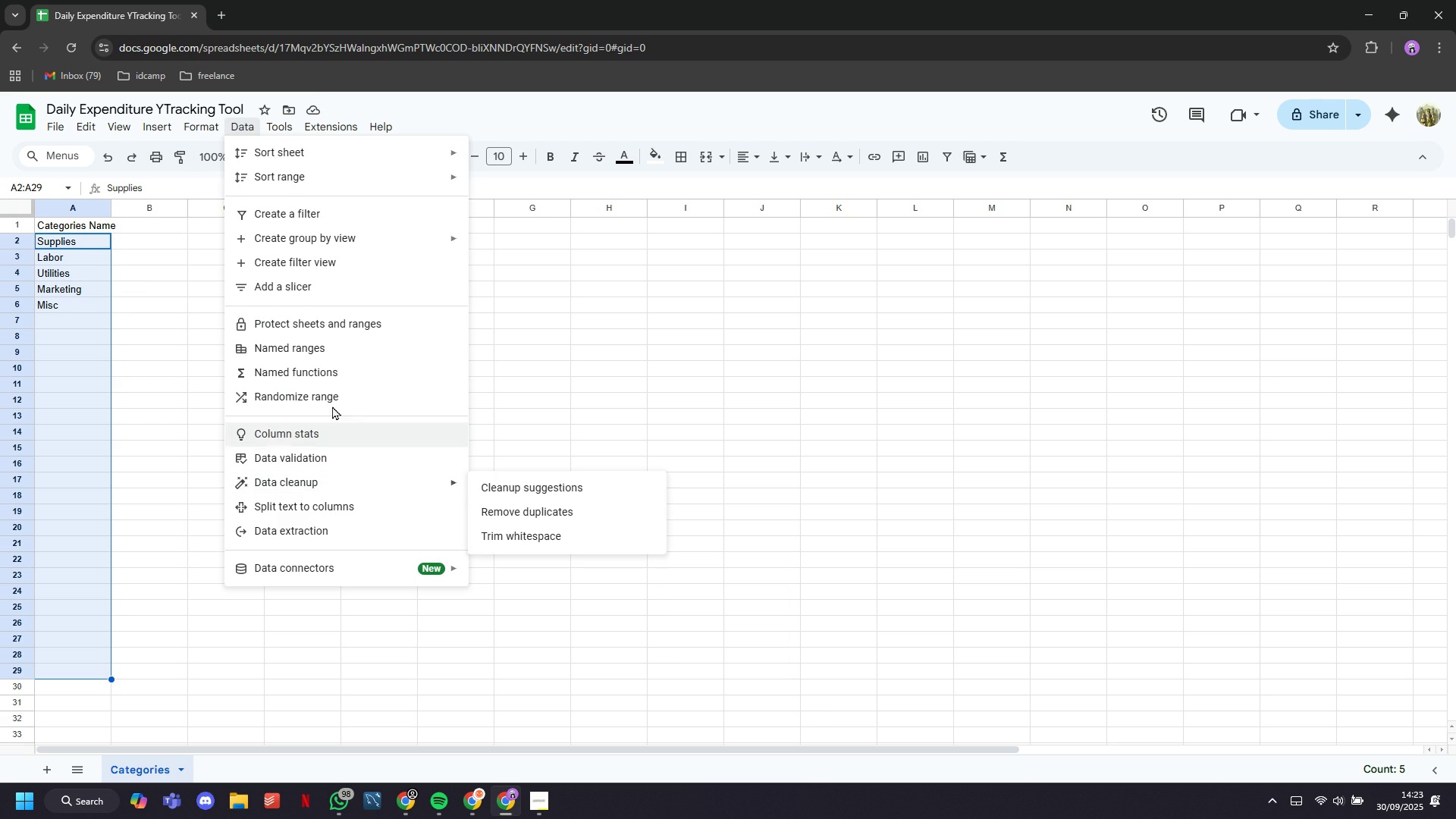 
left_click([325, 350])
 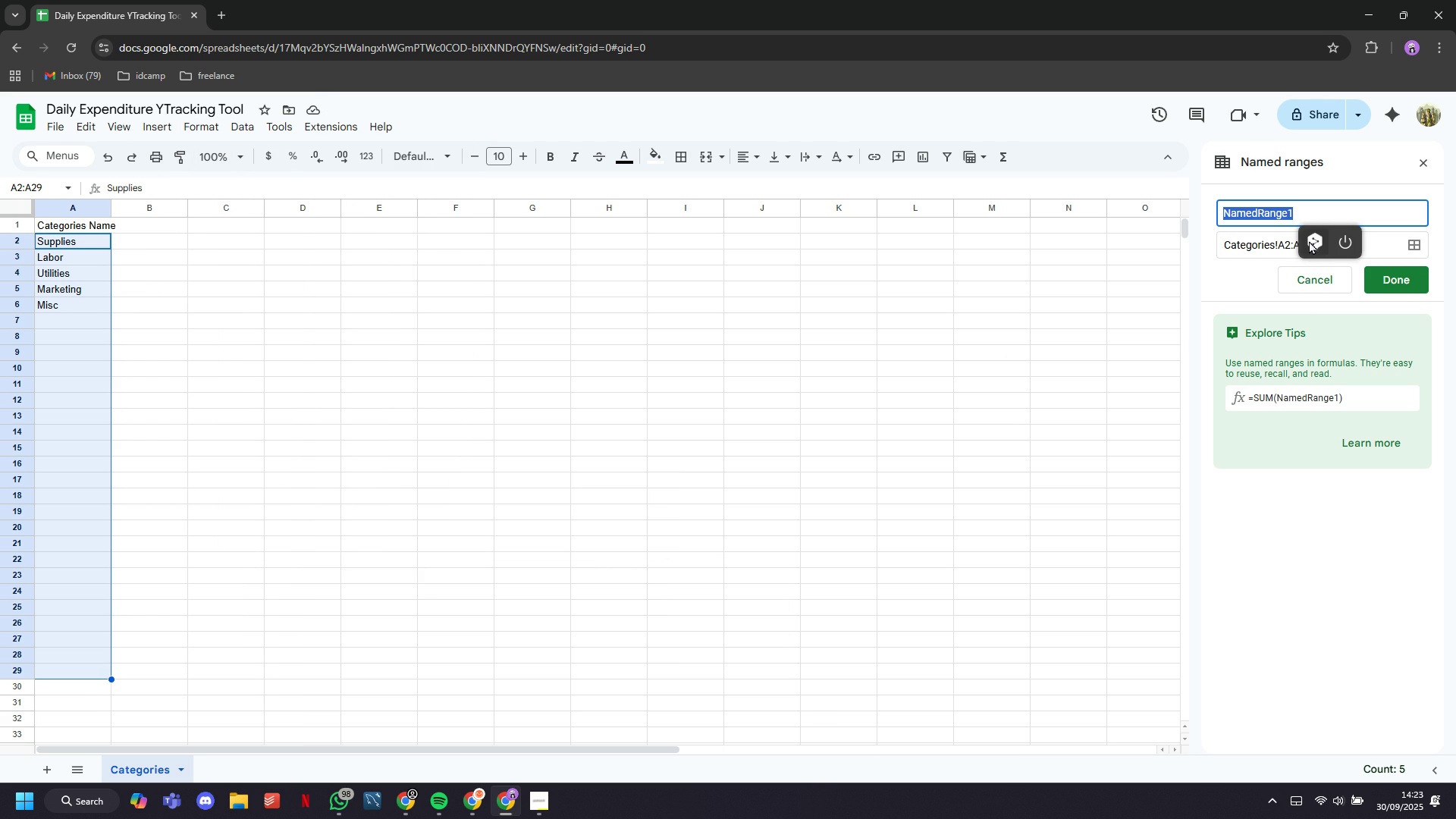 
type(Categories)
 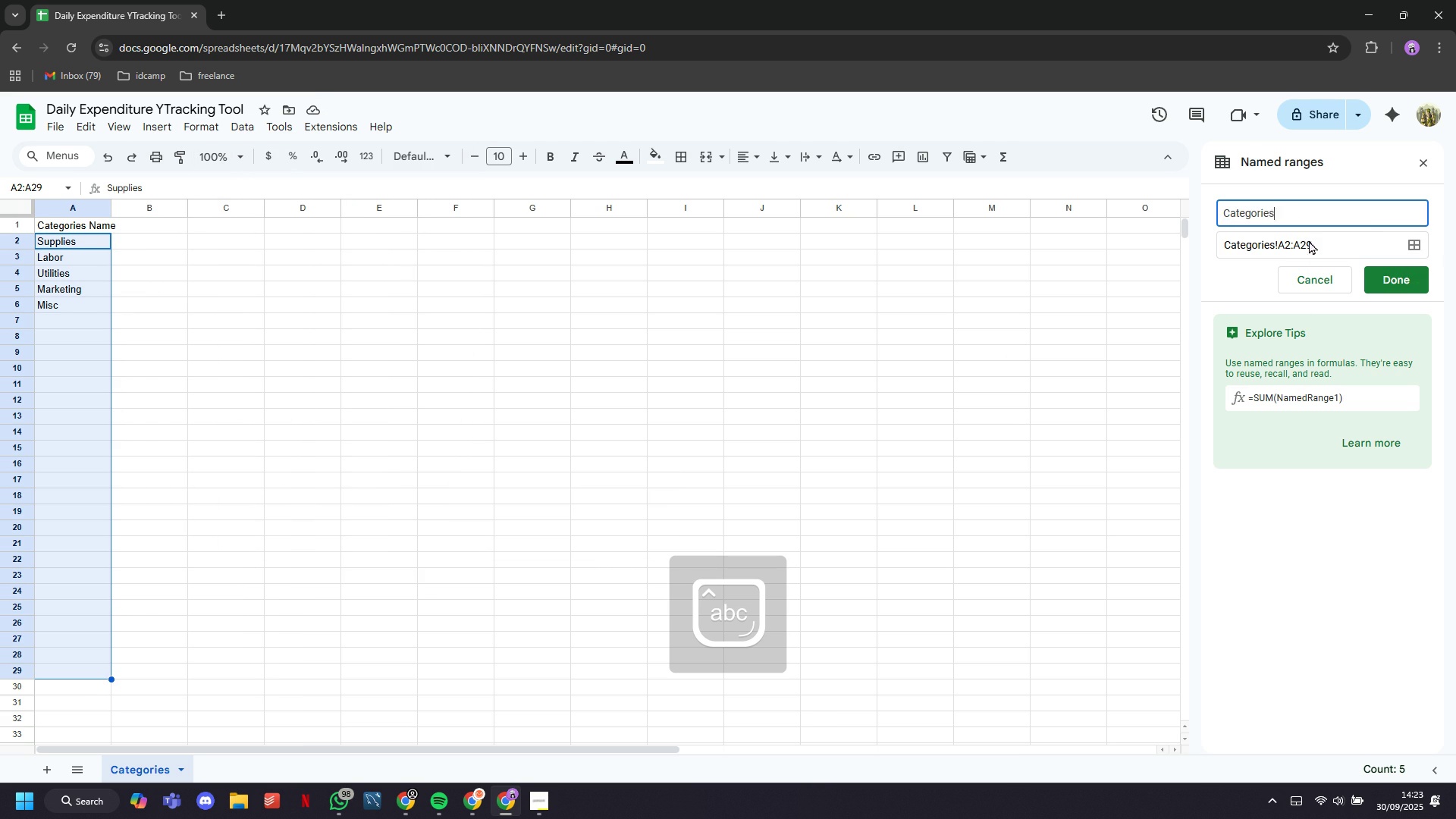 
key(Enter)
 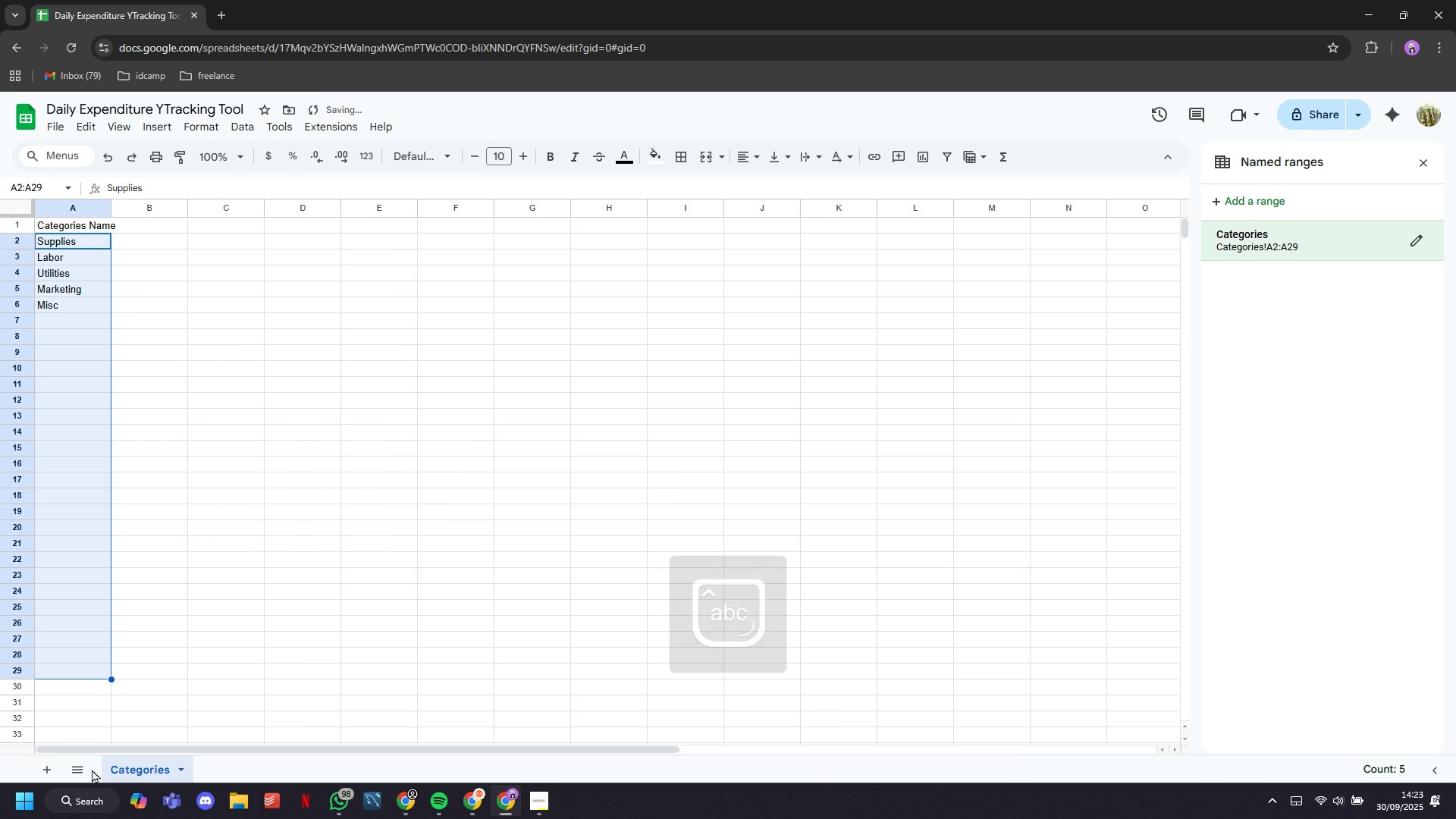 
left_click([44, 773])
 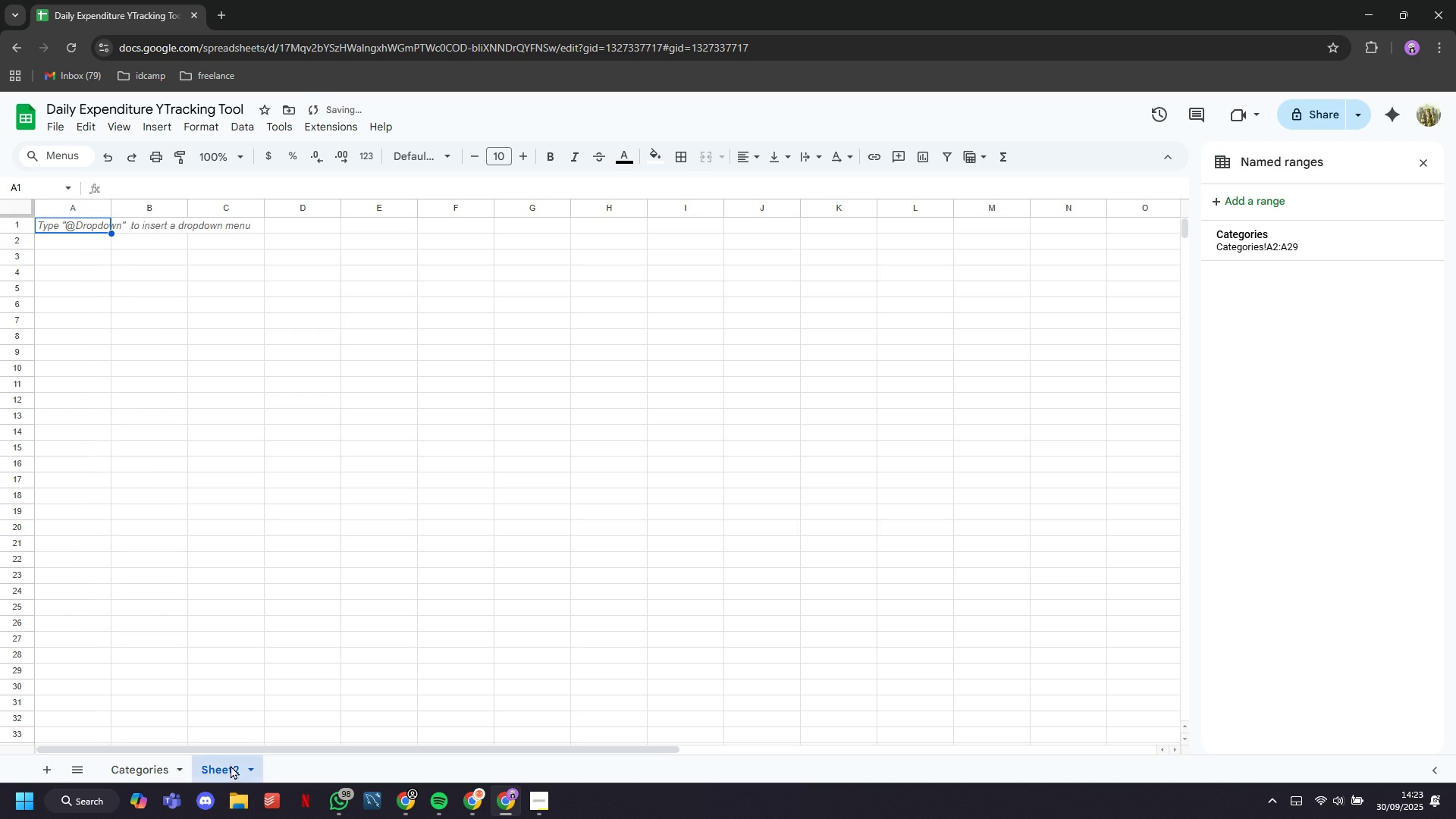 
double_click([231, 765])
 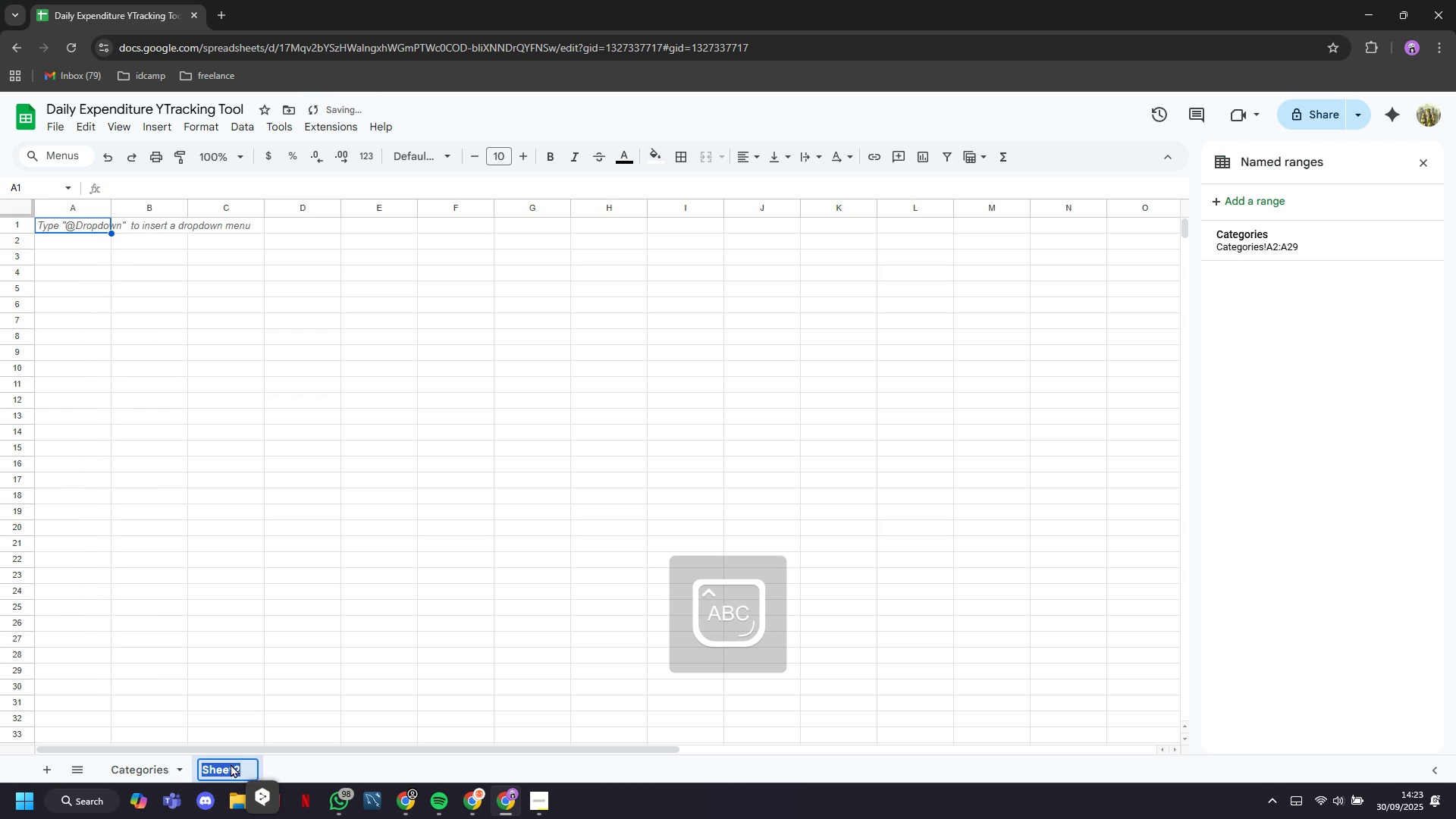 
type(Data Entry)
 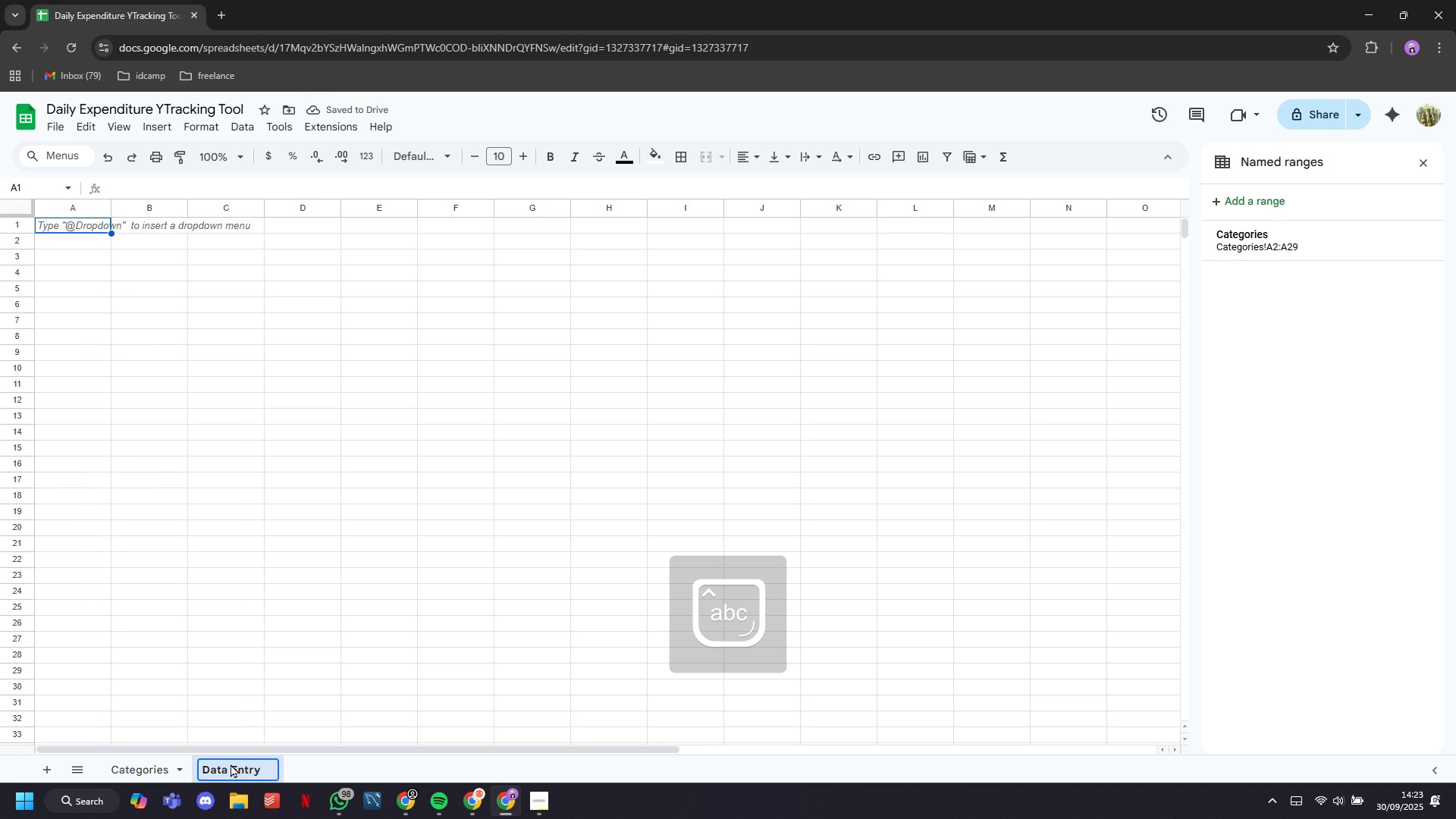 
key(Enter)
 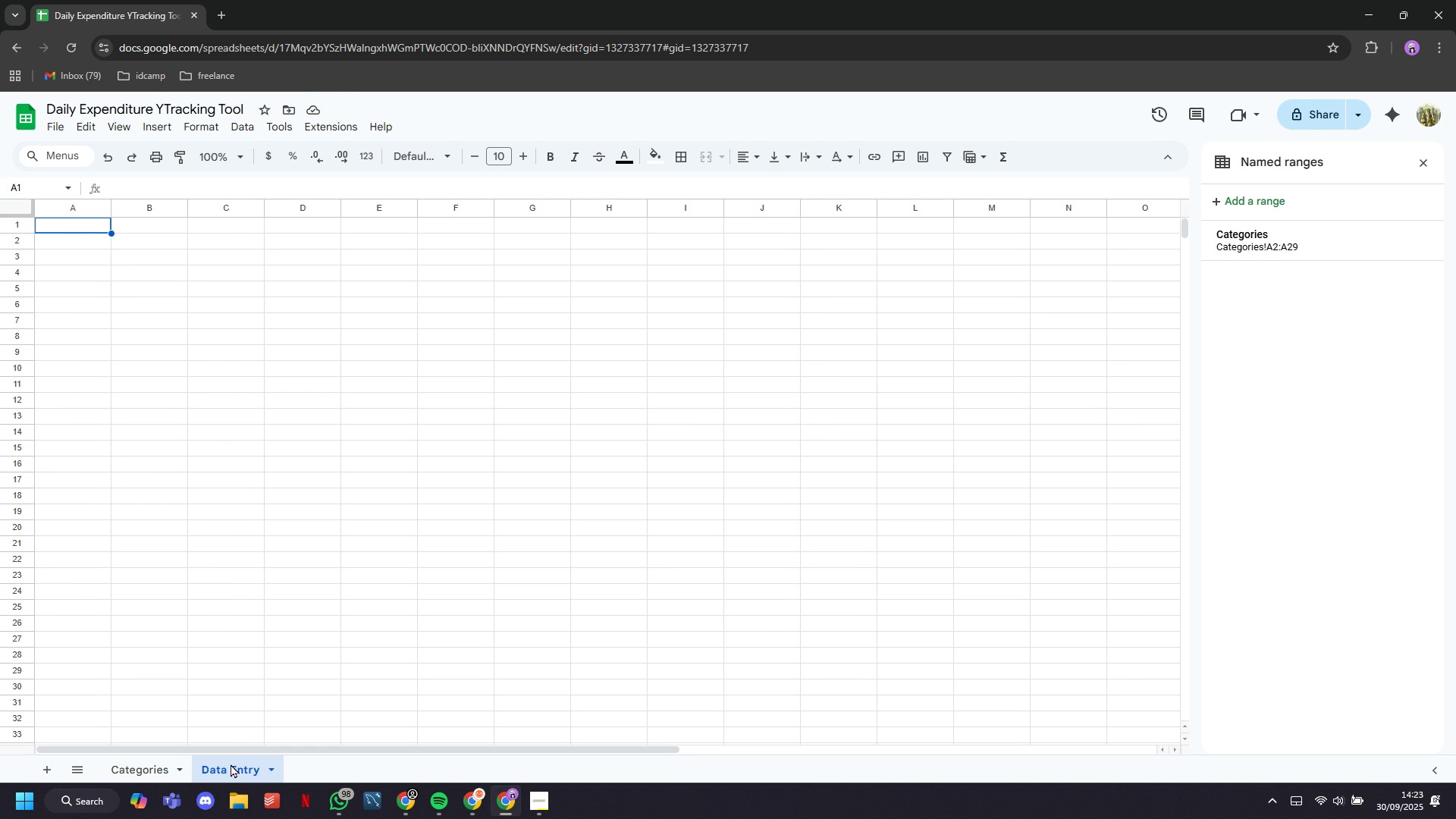 
wait(11.39)
 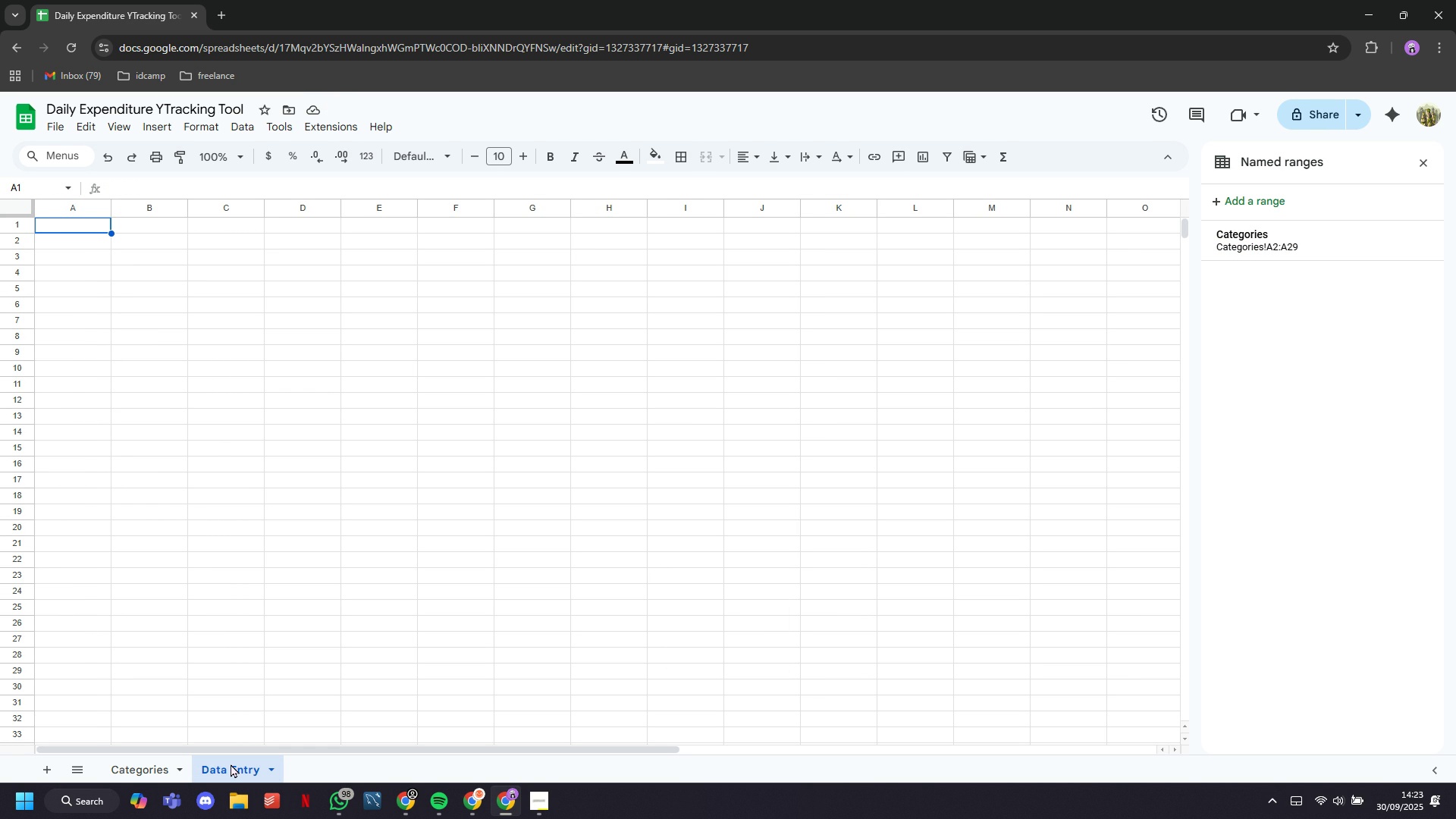 
type(Date)
 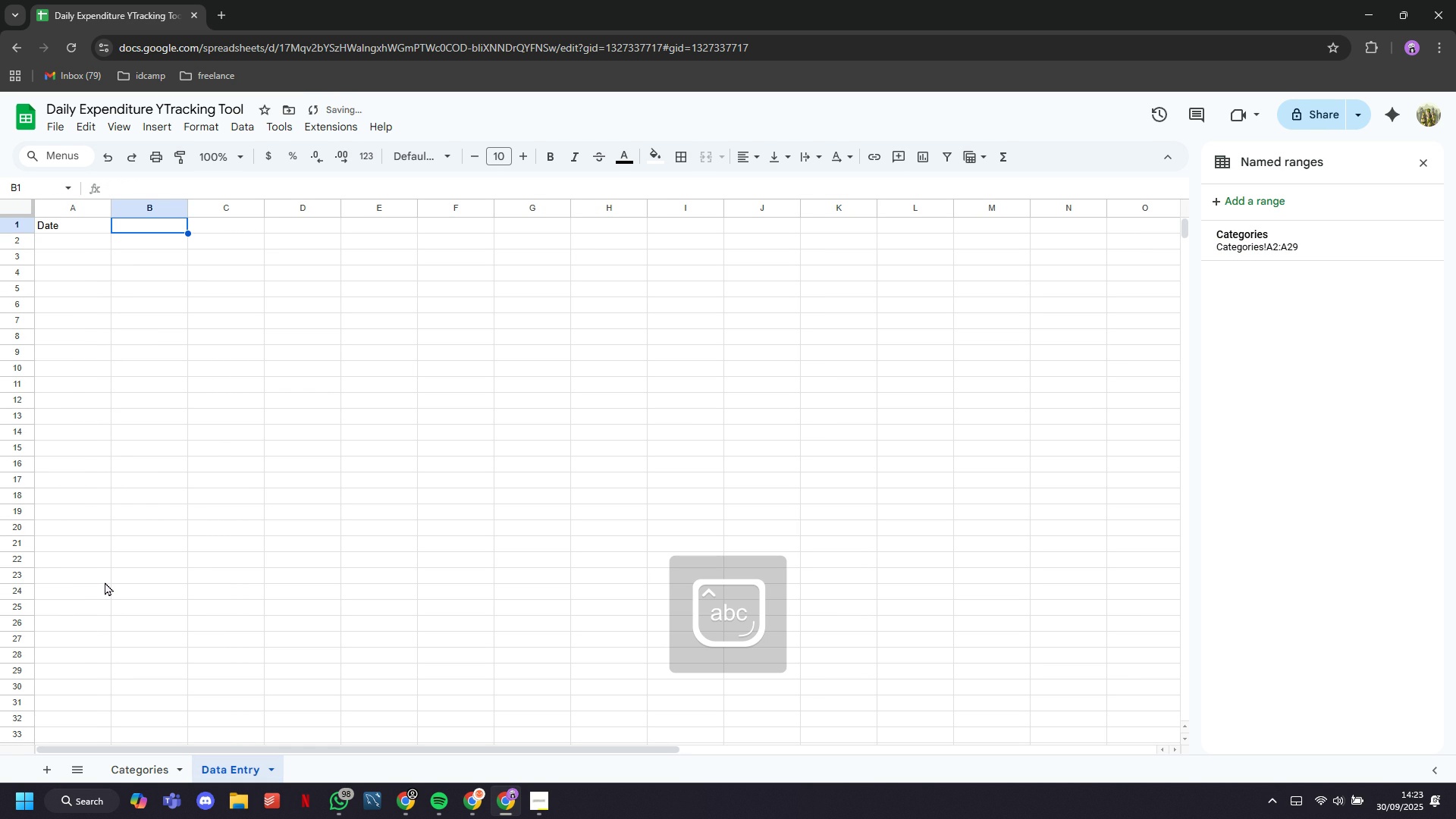 
key(ArrowRight)
 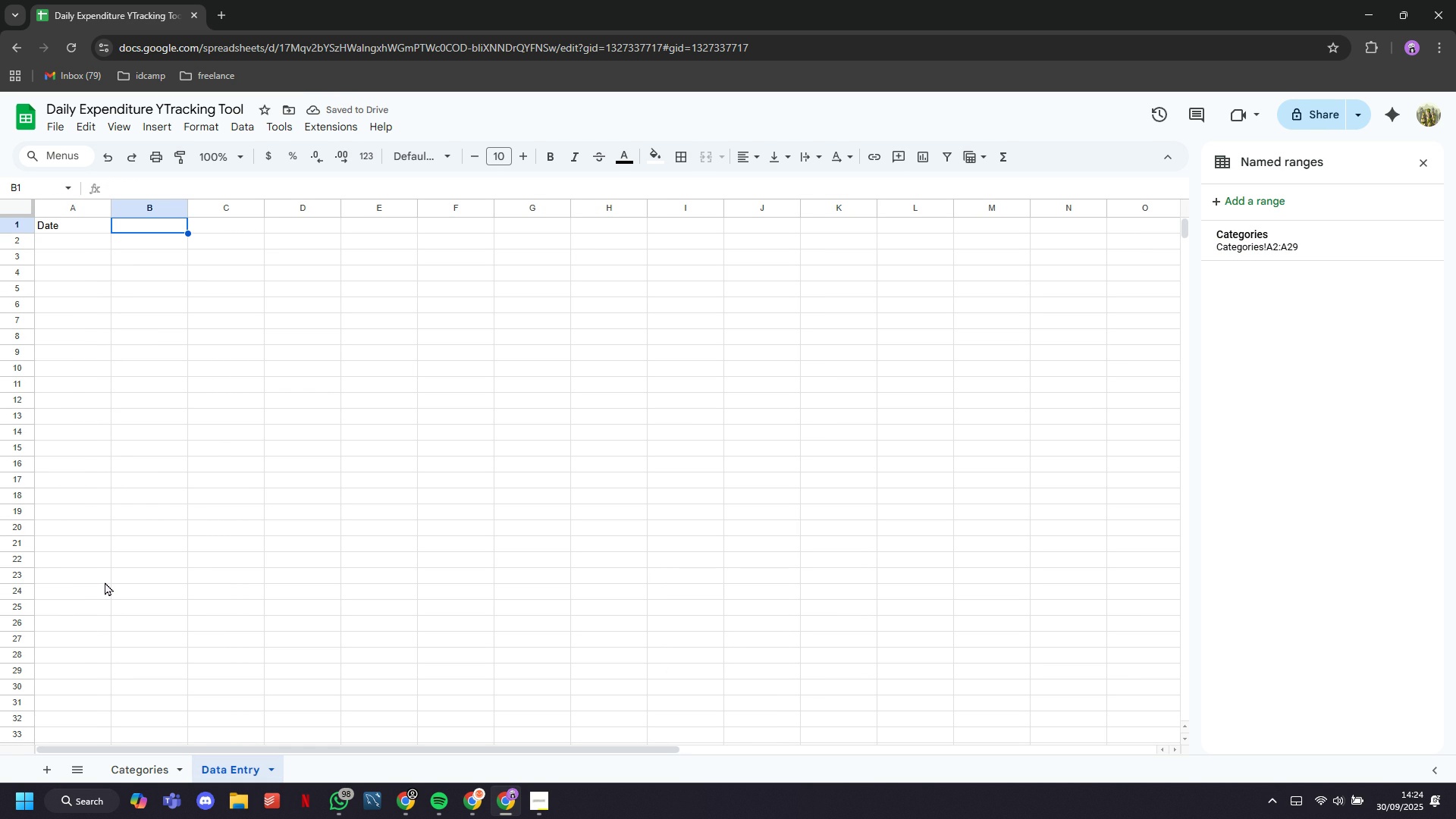 
wait(6.08)
 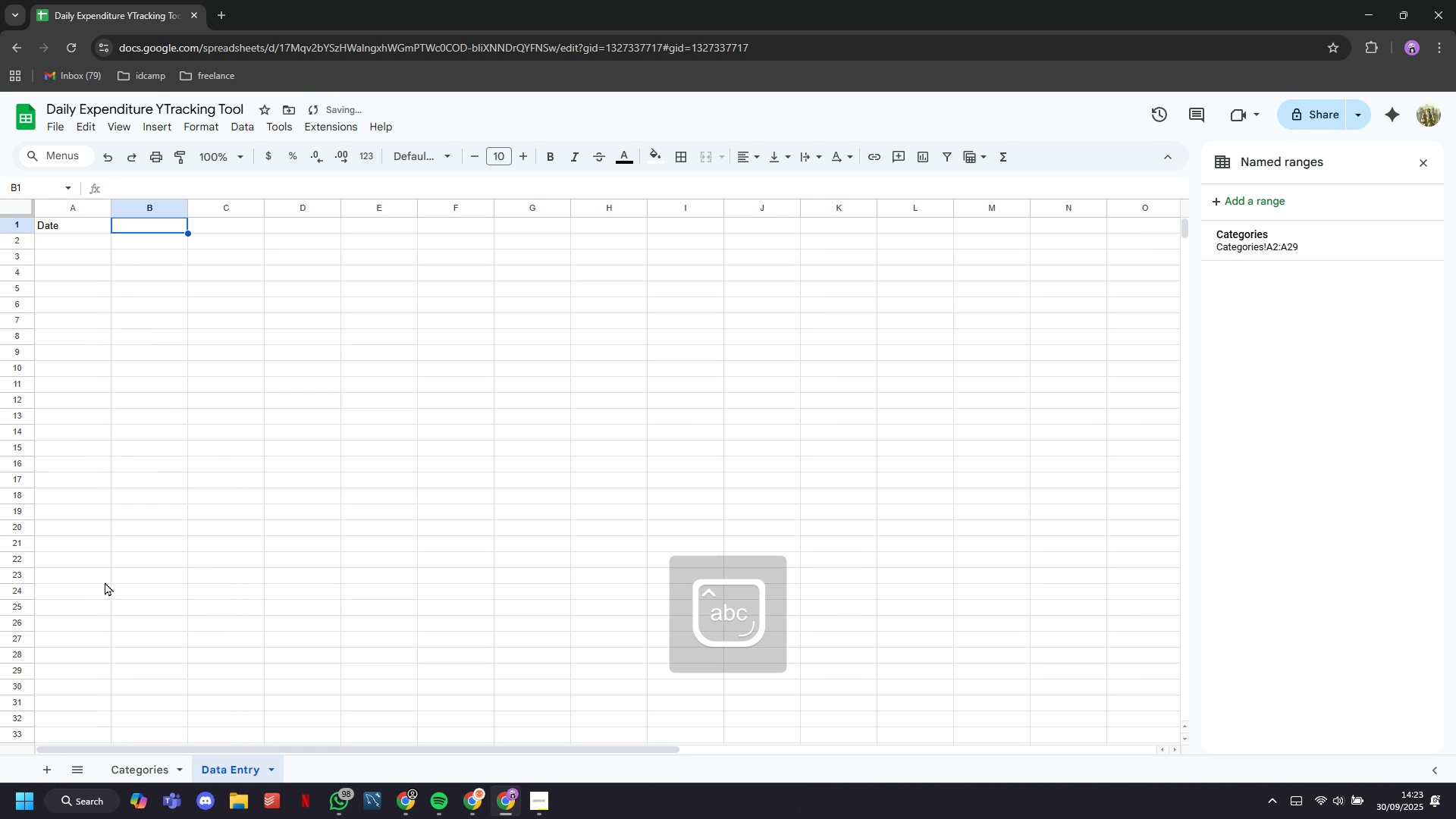 
type(Category)
 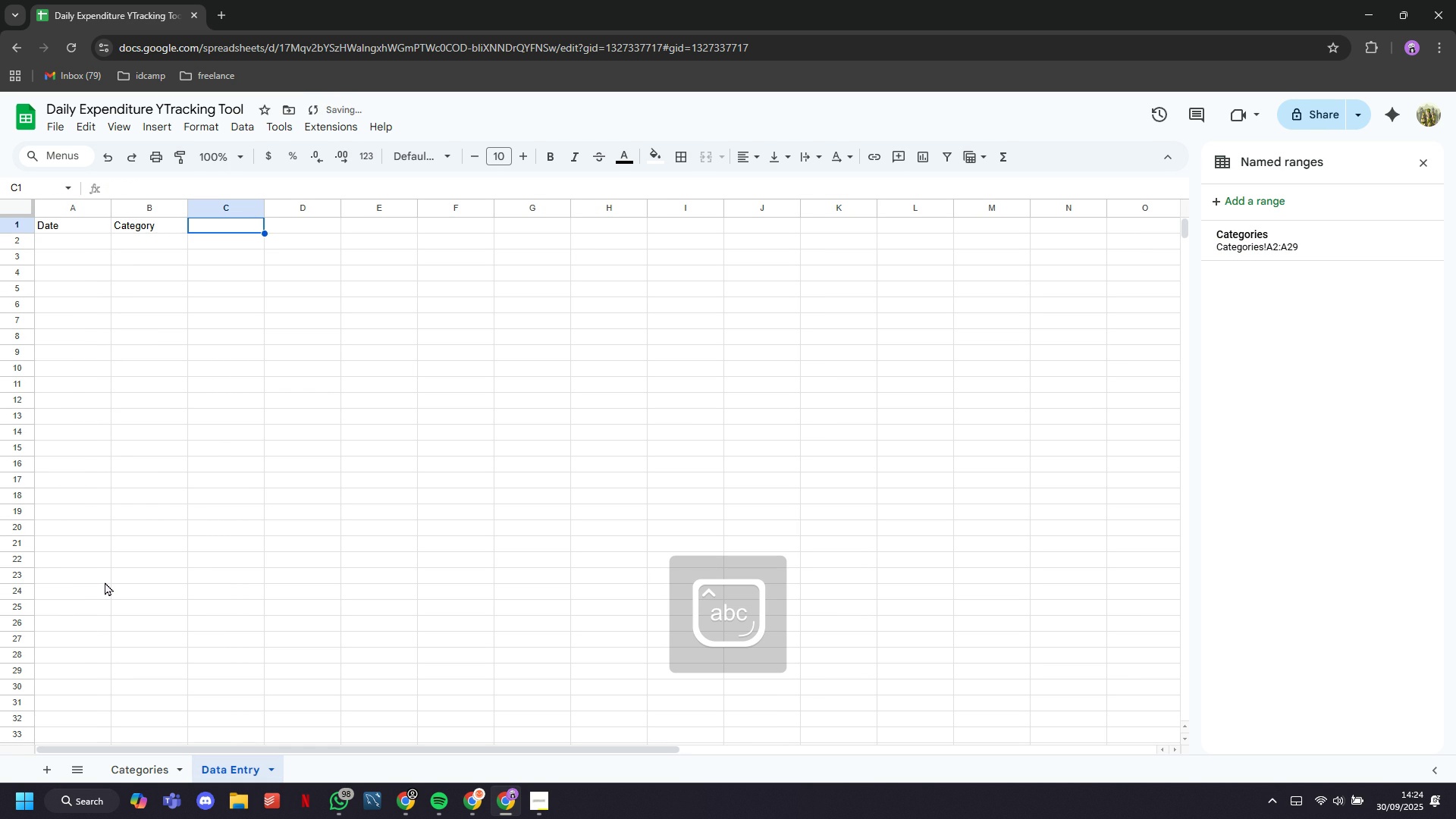 
key(ArrowRight)
 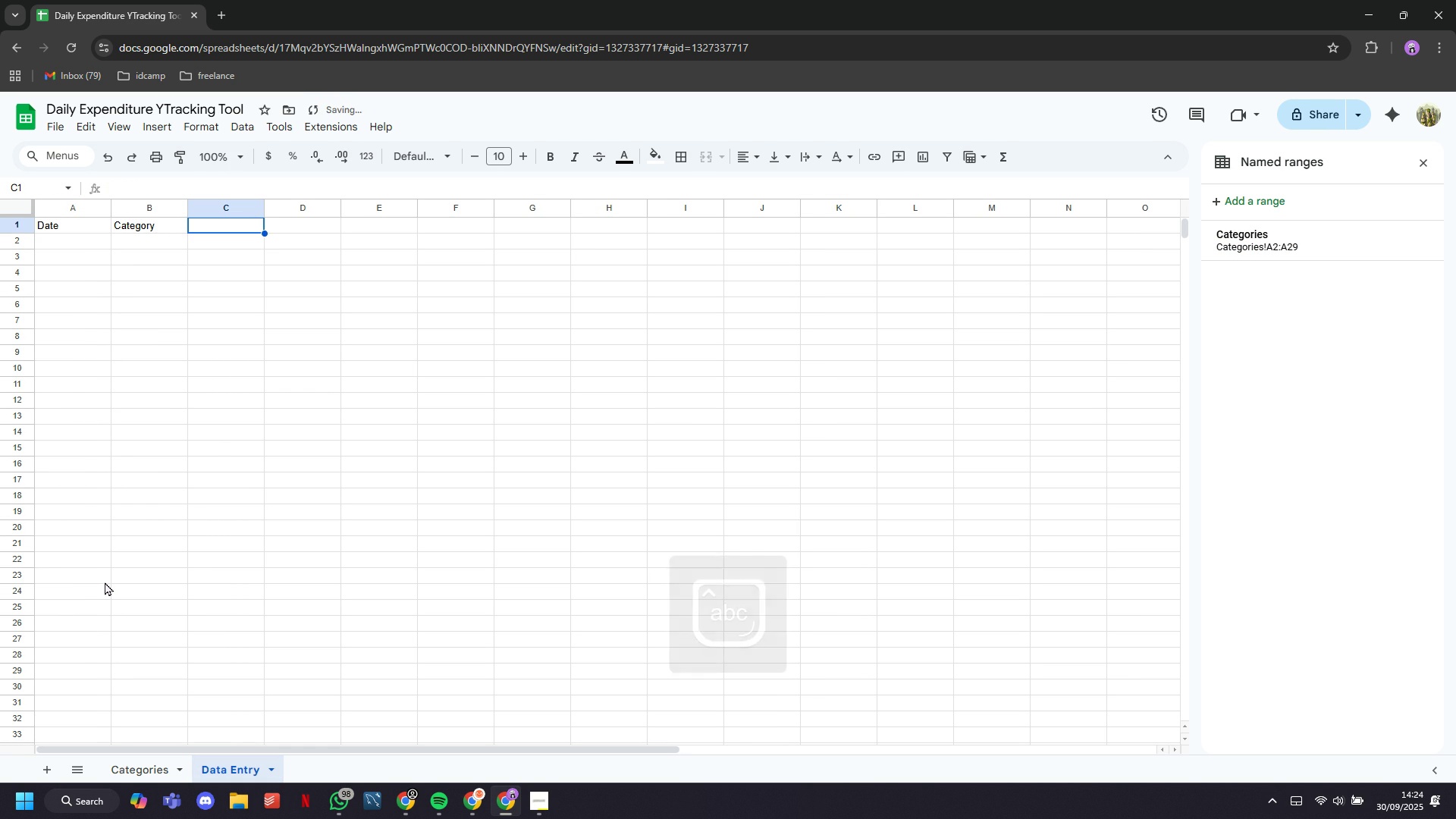 
type(Description)
 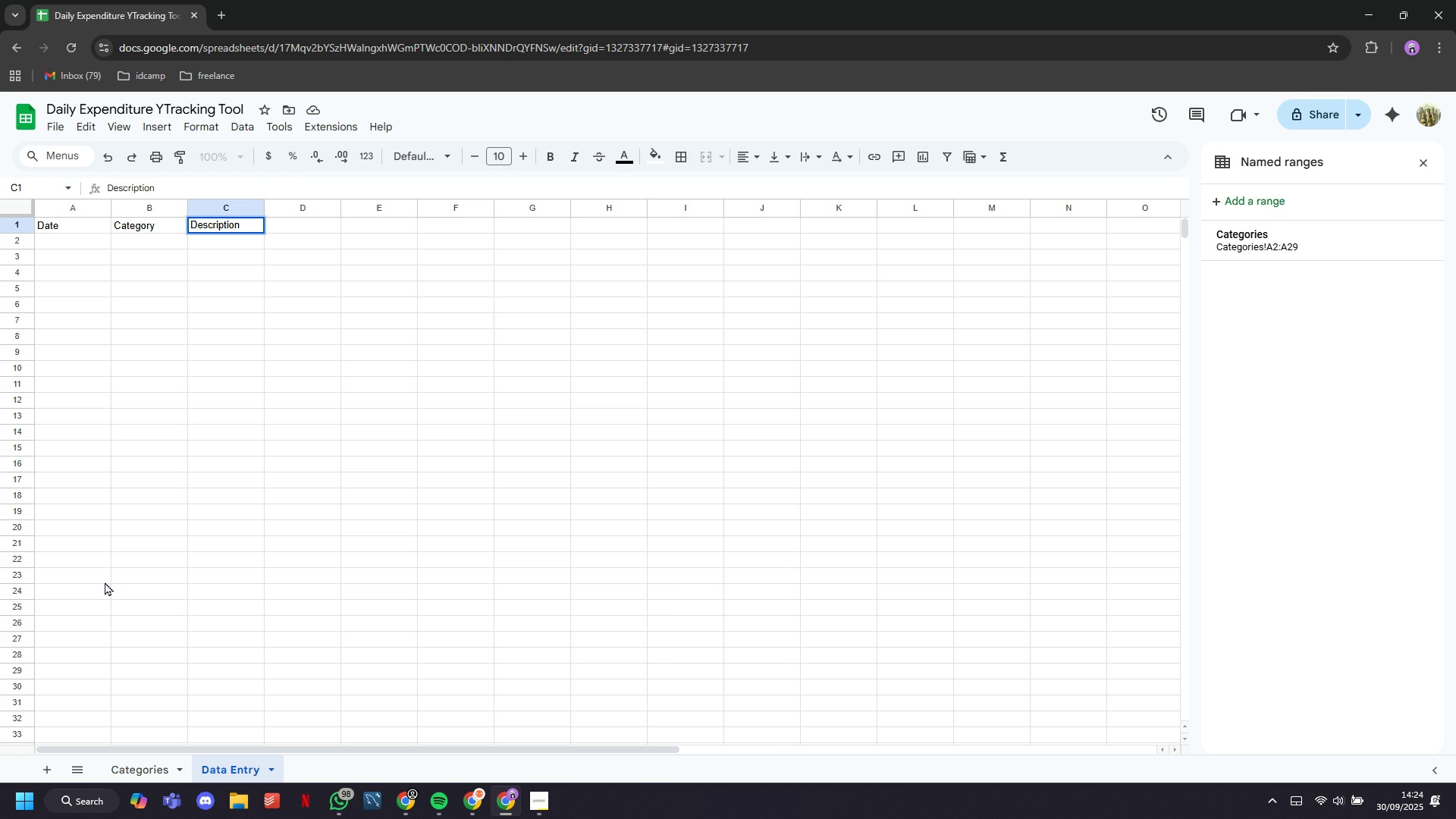 
key(ArrowRight)
 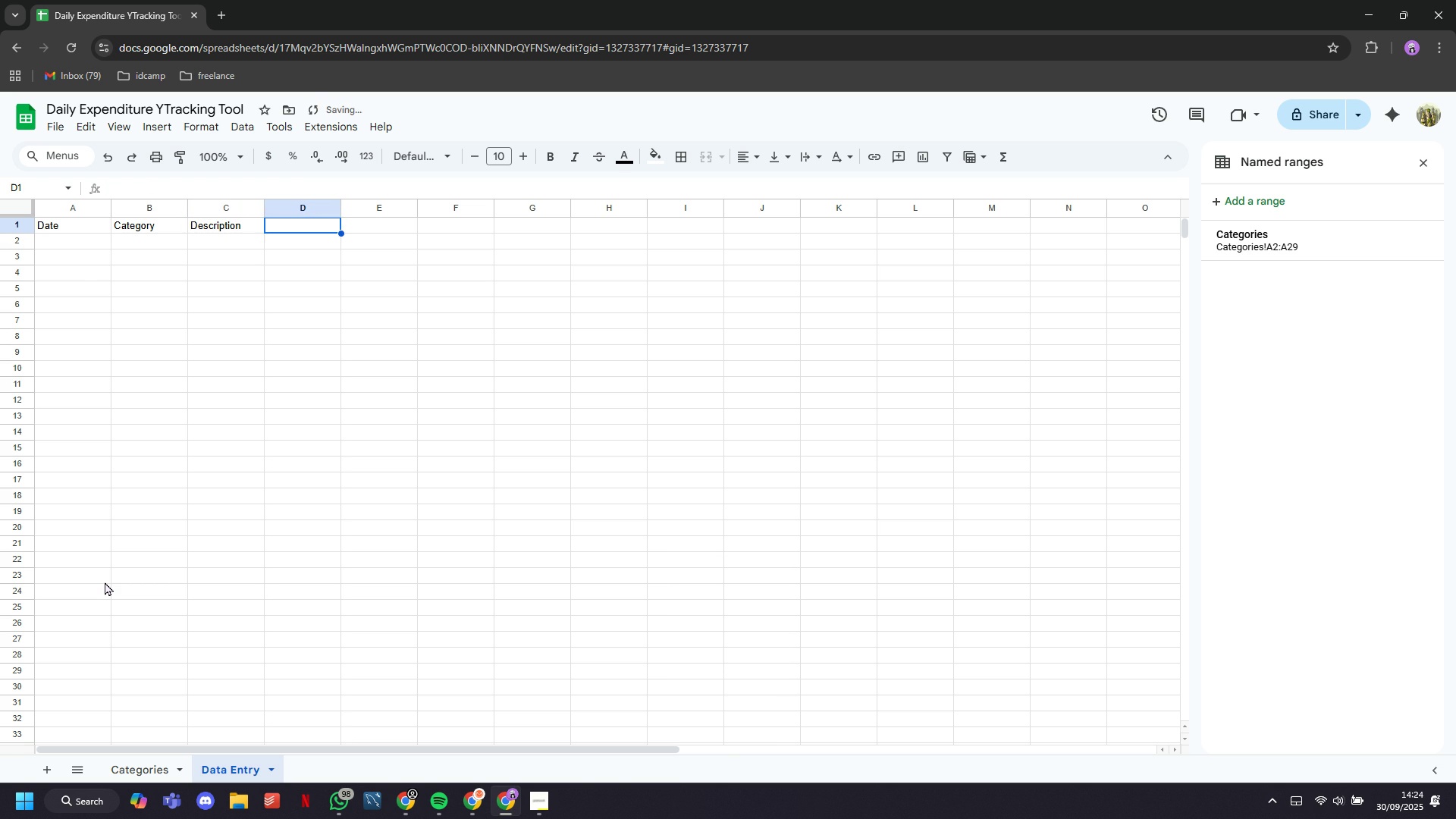 
key(ArrowLeft)
 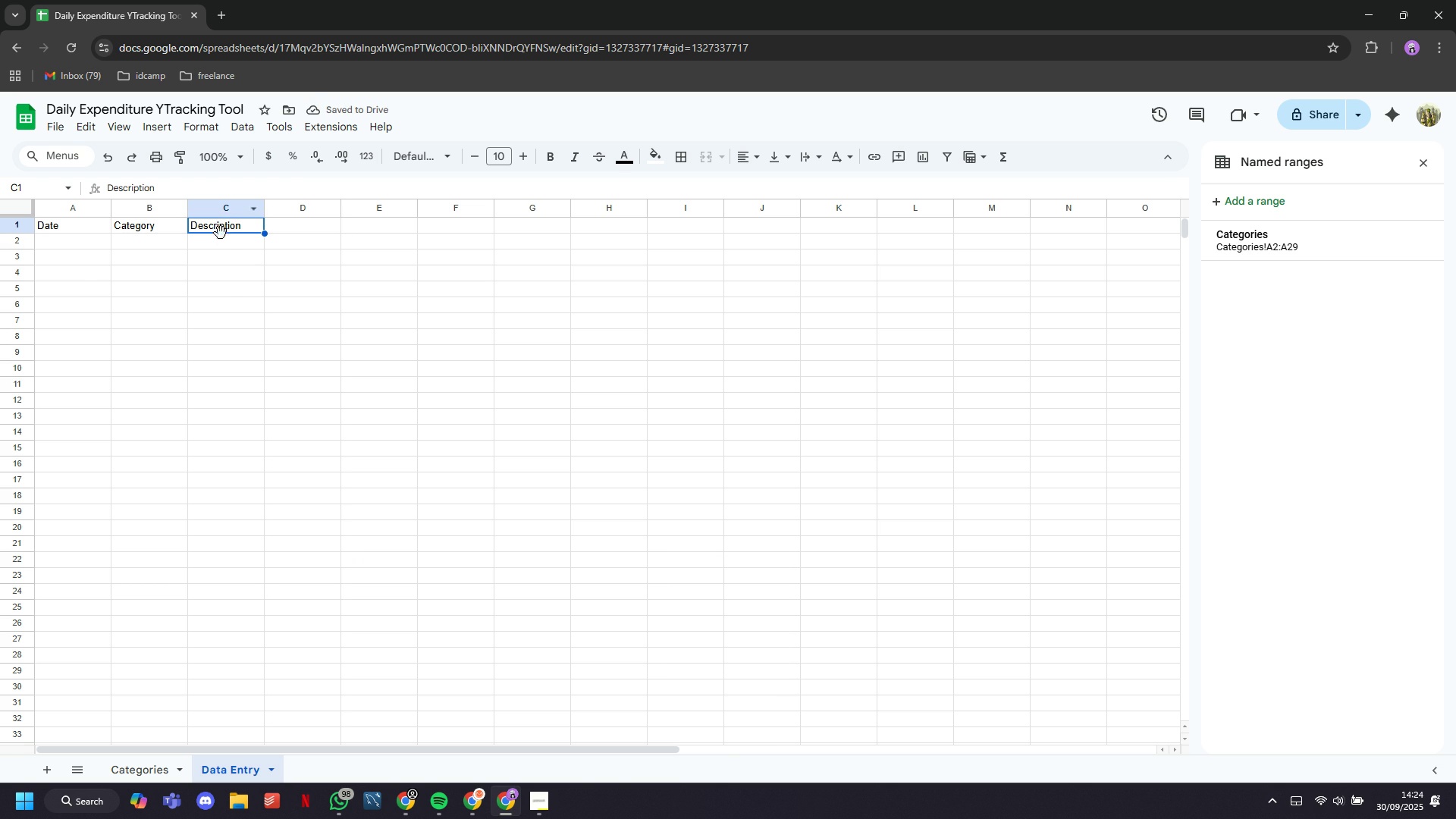 
left_click([220, 212])
 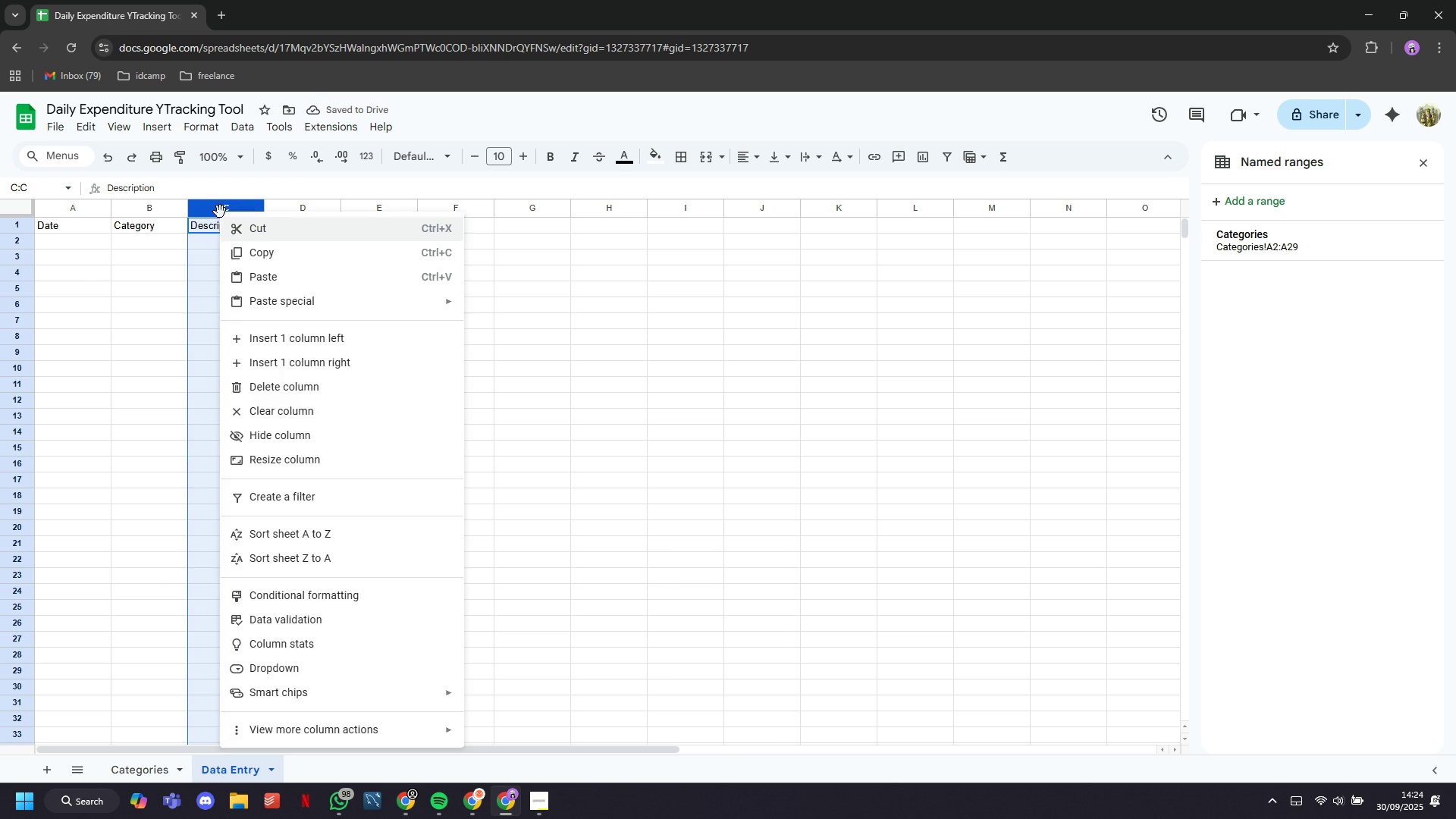 
right_click([220, 212])
 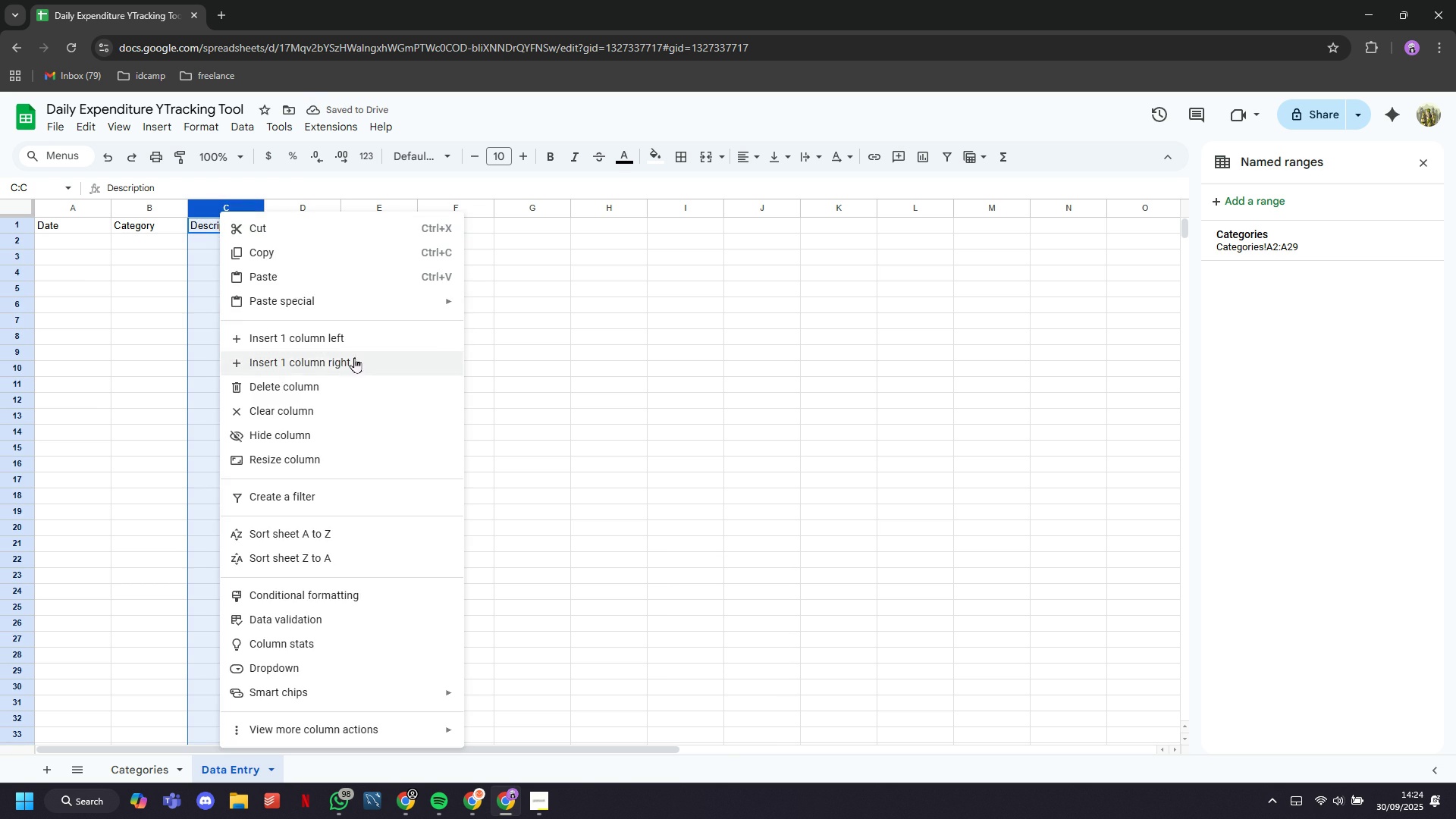 
left_click([354, 357])
 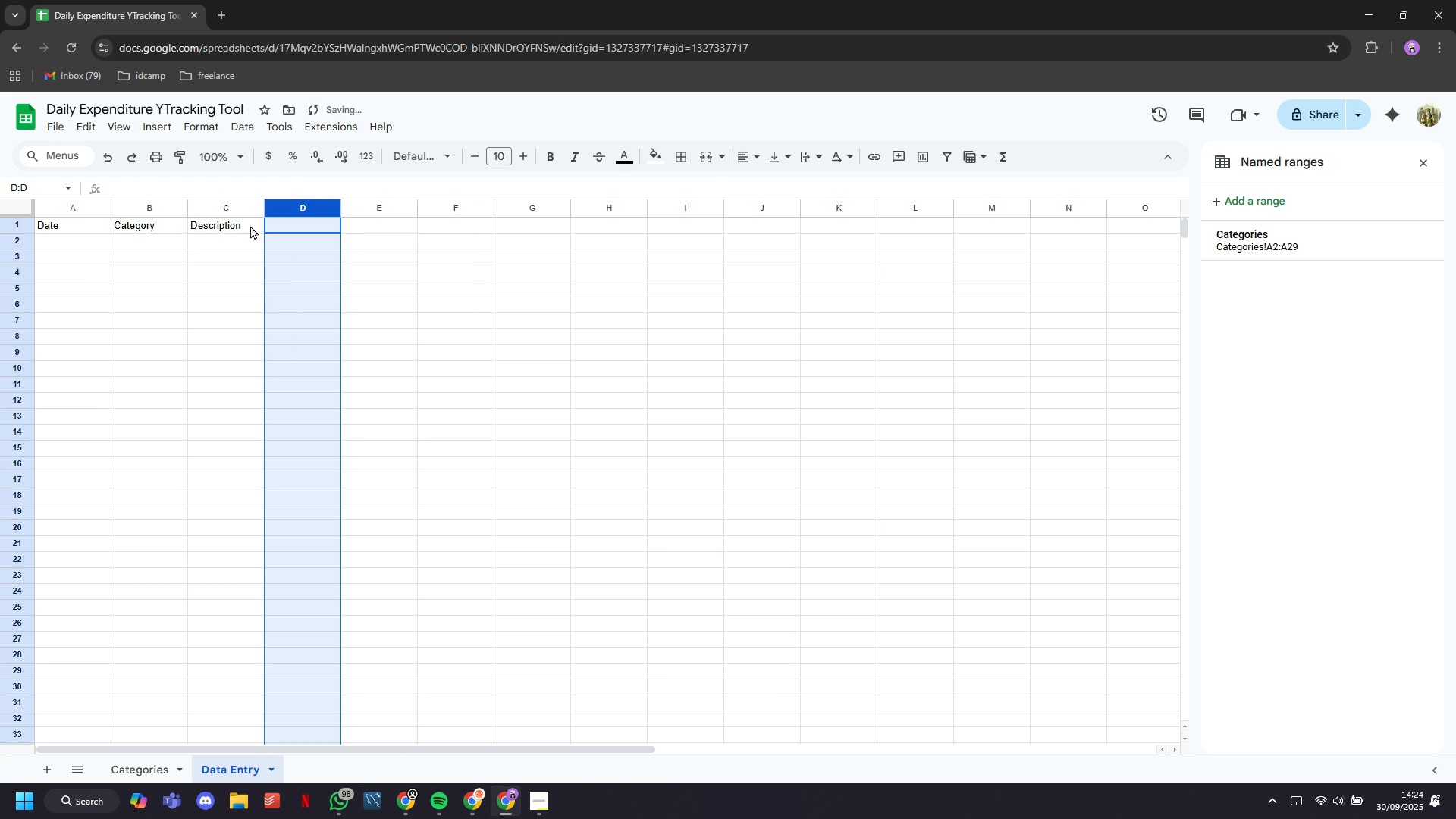 
left_click([247, 224])
 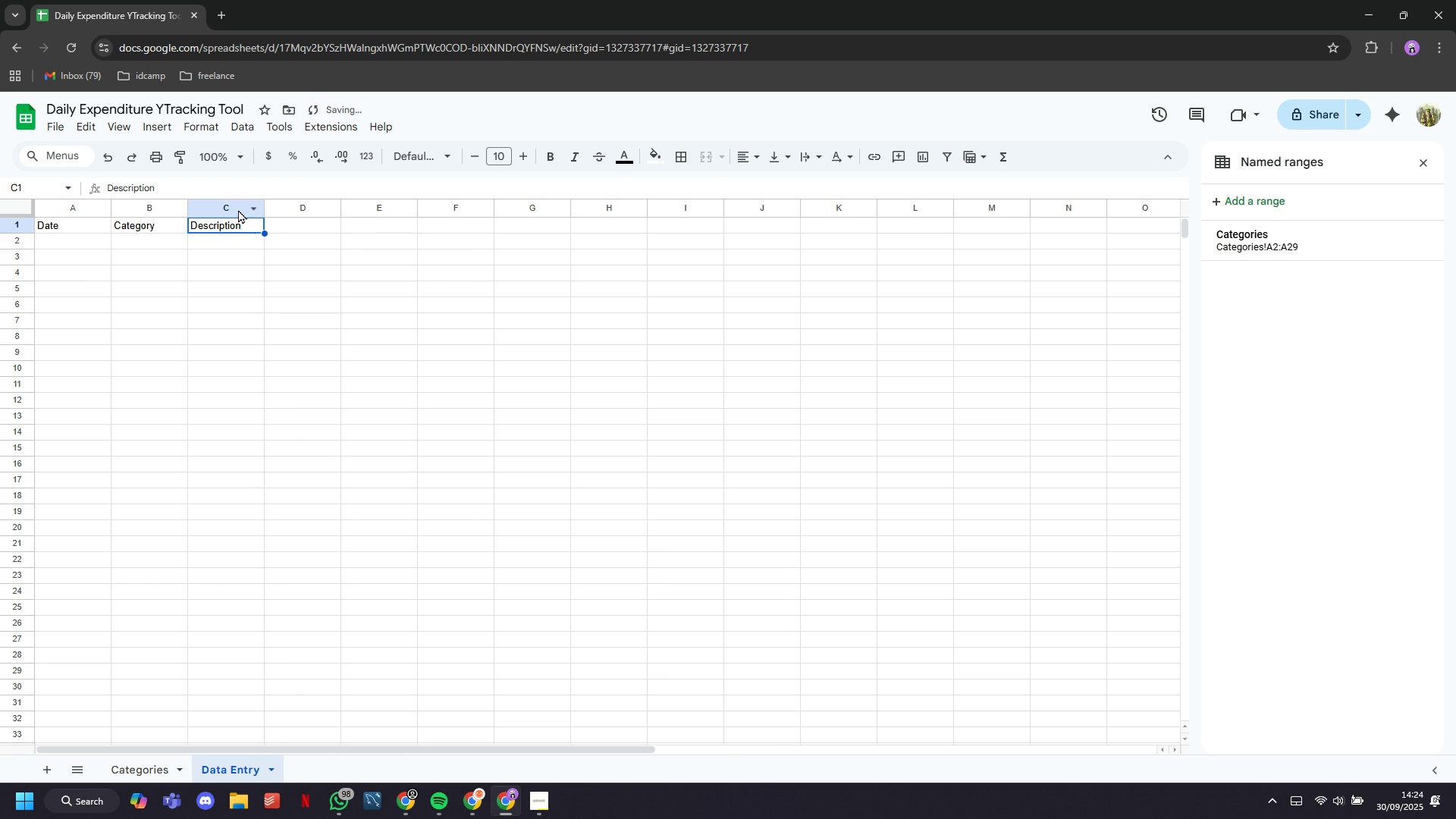 
left_click([238, 209])
 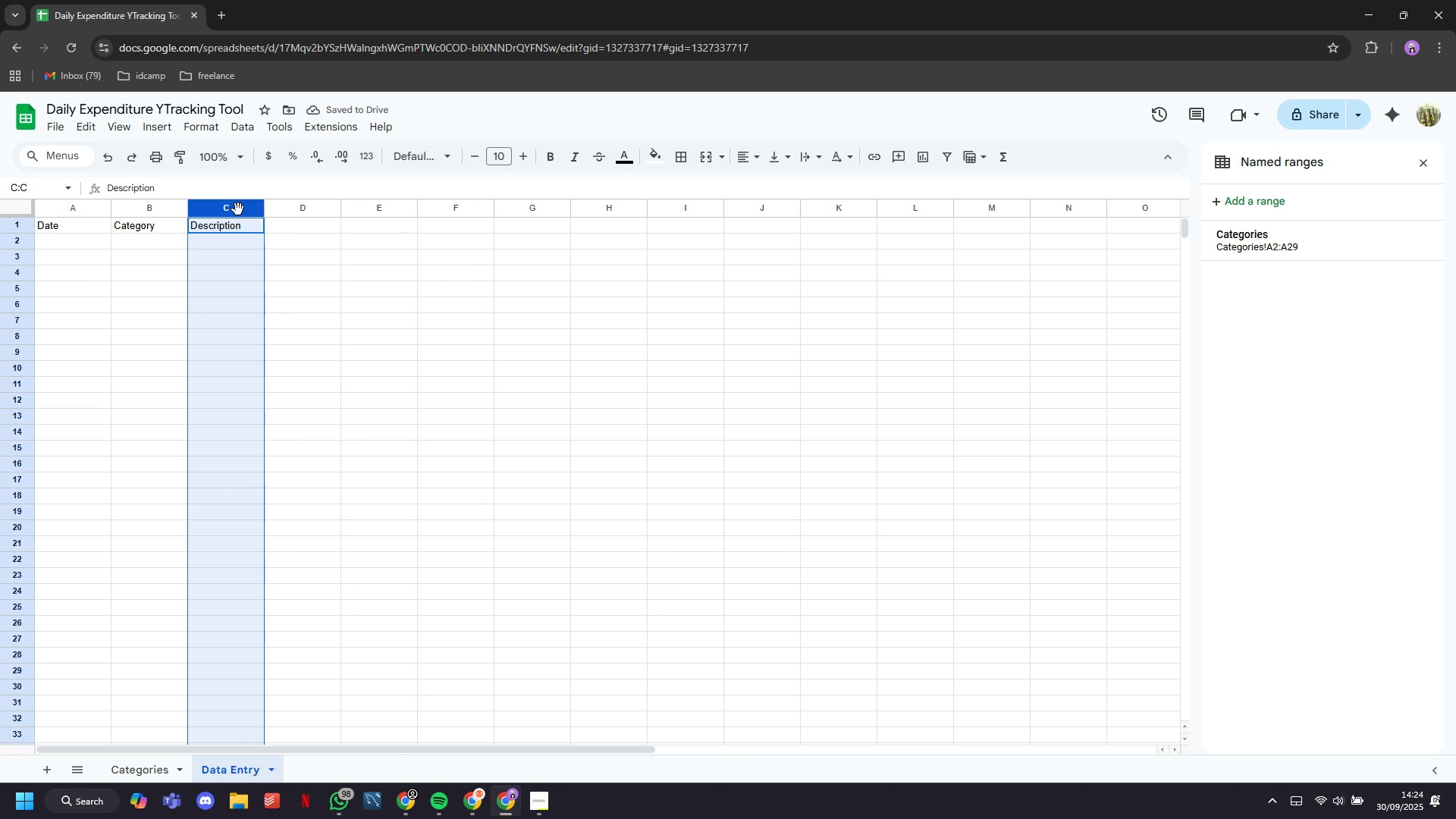 
right_click([238, 209])
 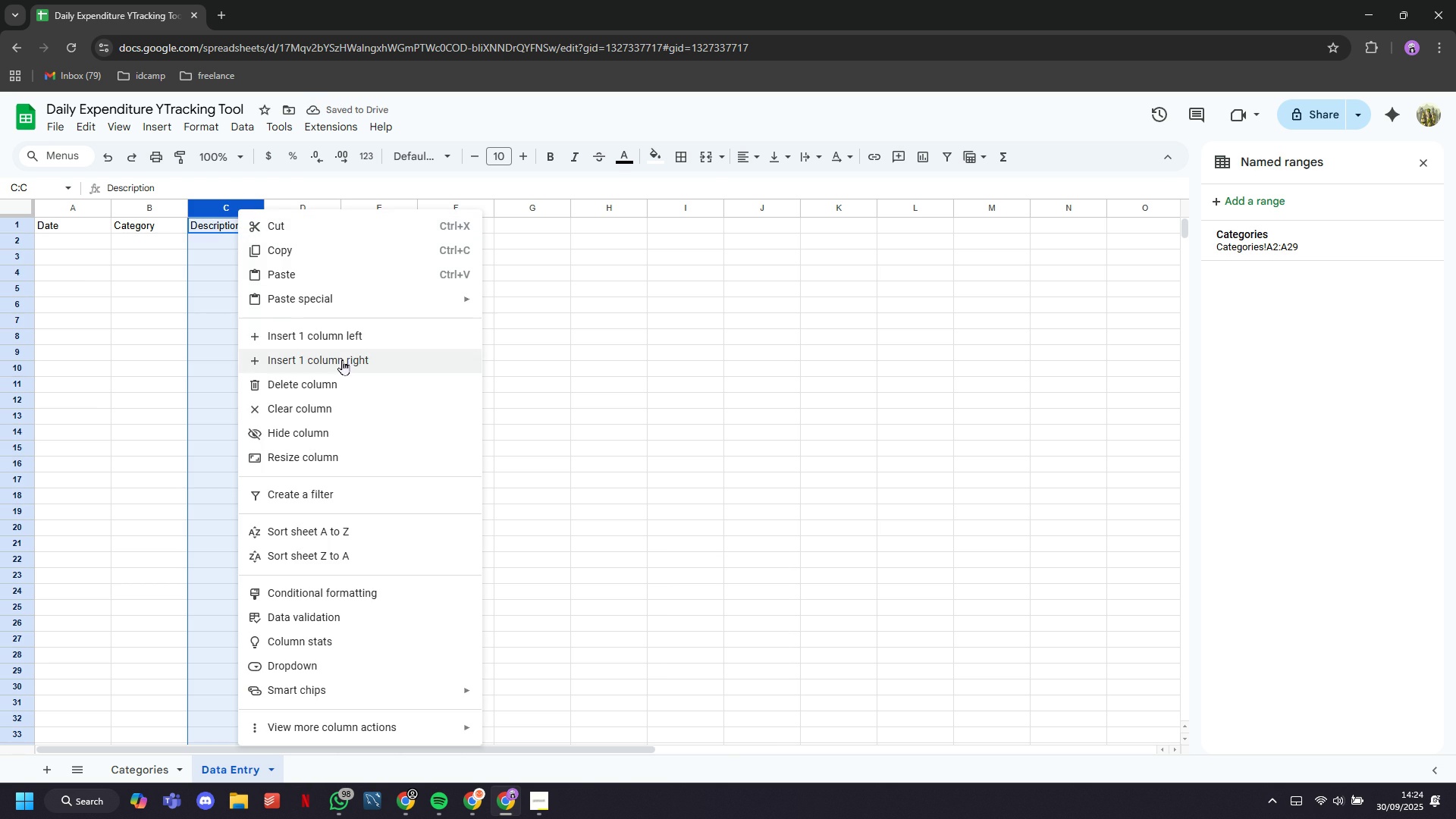 
left_click_drag(start_coordinate=[342, 361], to_coordinate=[339, 340])
 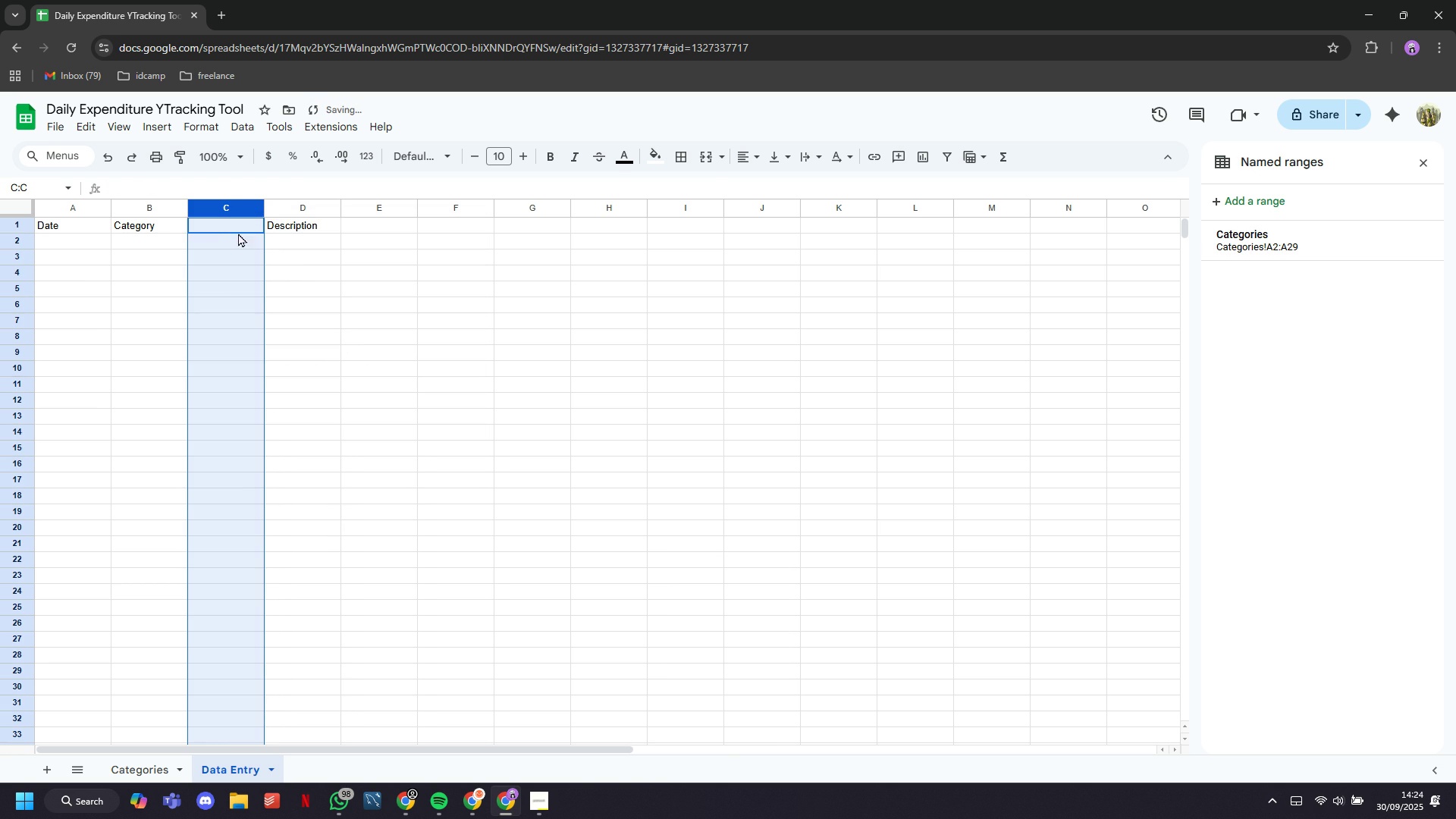 
left_click([234, 226])
 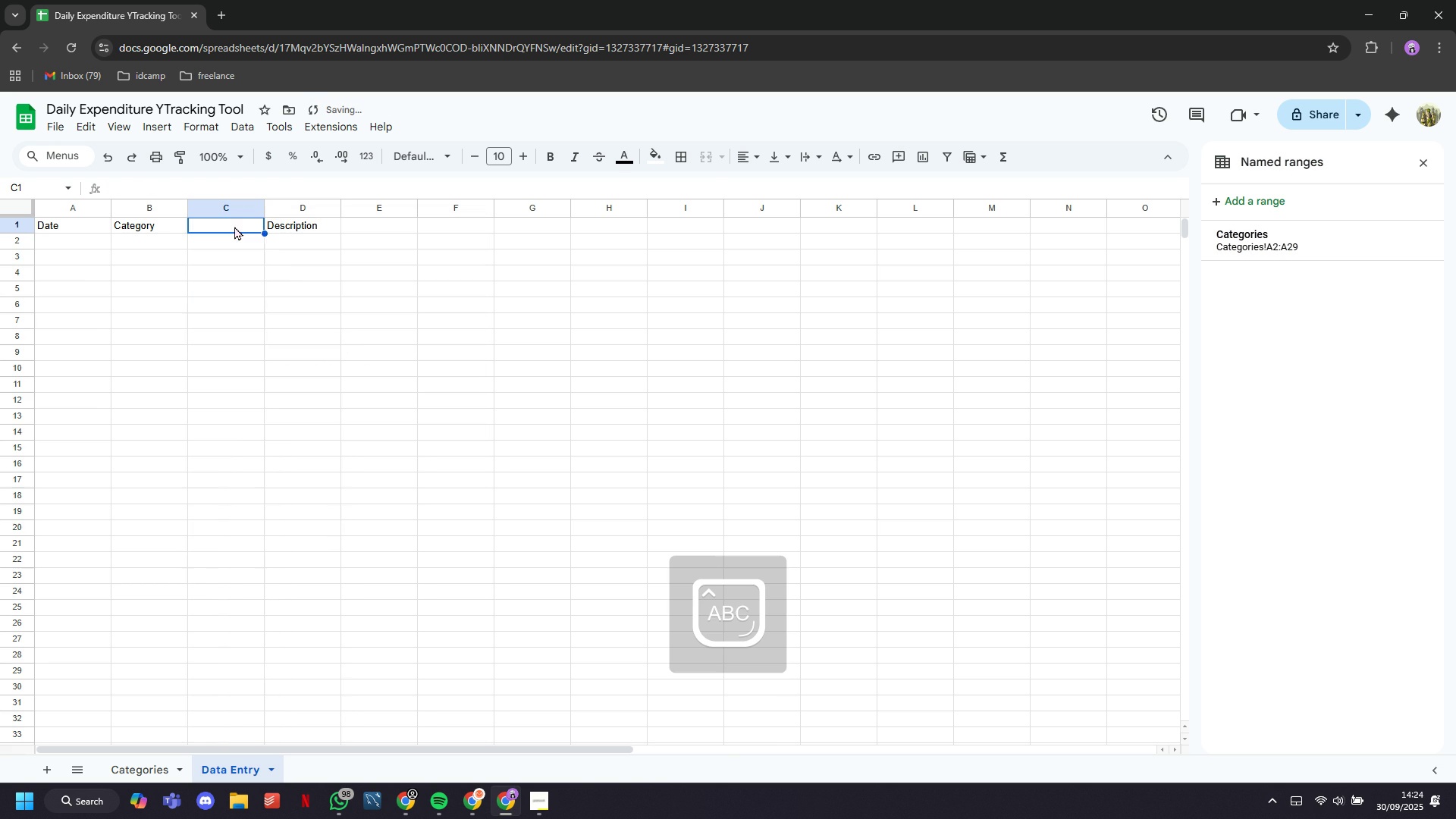 
type(Amount)
 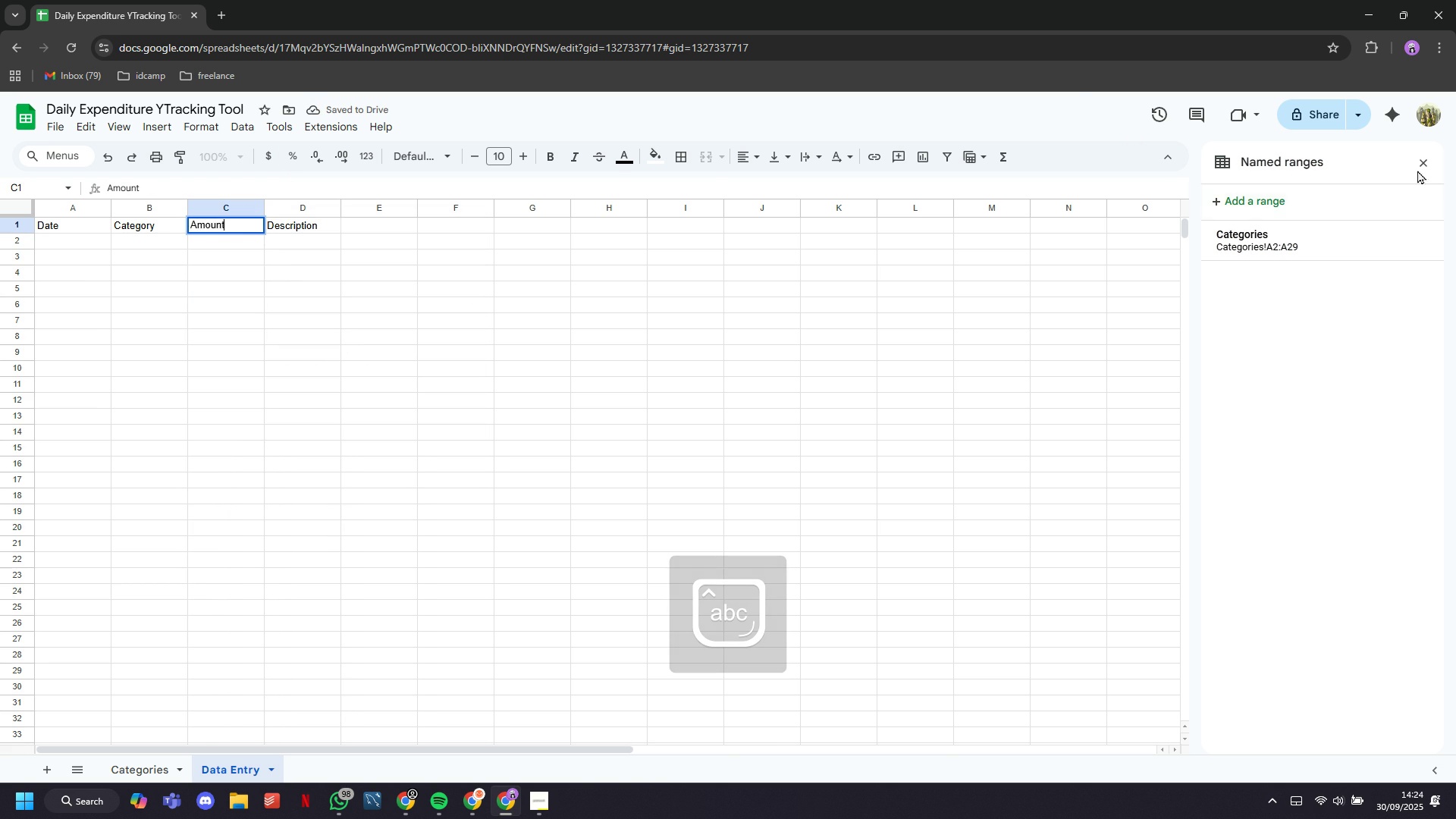 
left_click([1432, 163])
 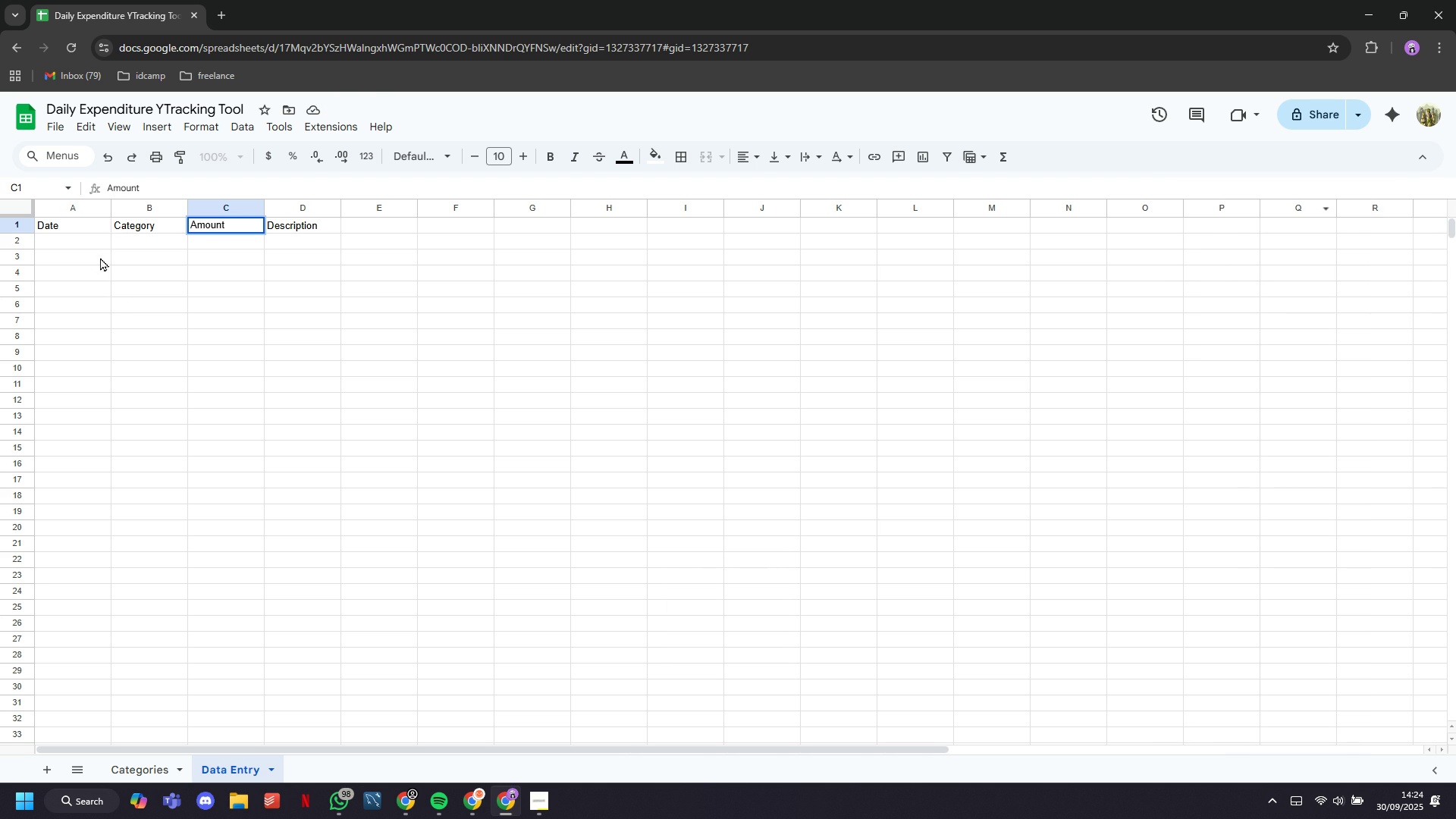 
left_click_drag(start_coordinate=[92, 236], to_coordinate=[100, 239])
 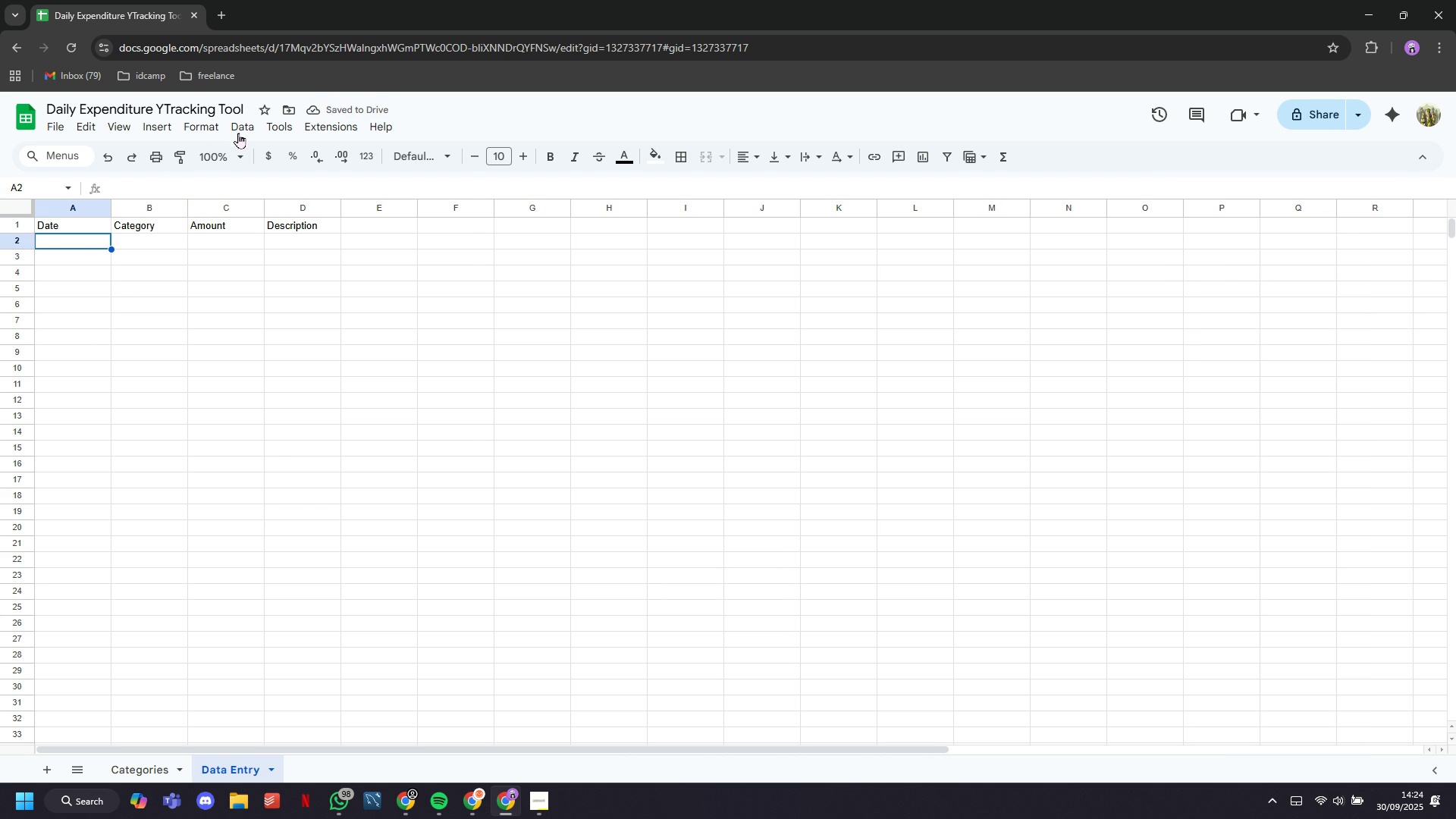 
left_click([241, 127])
 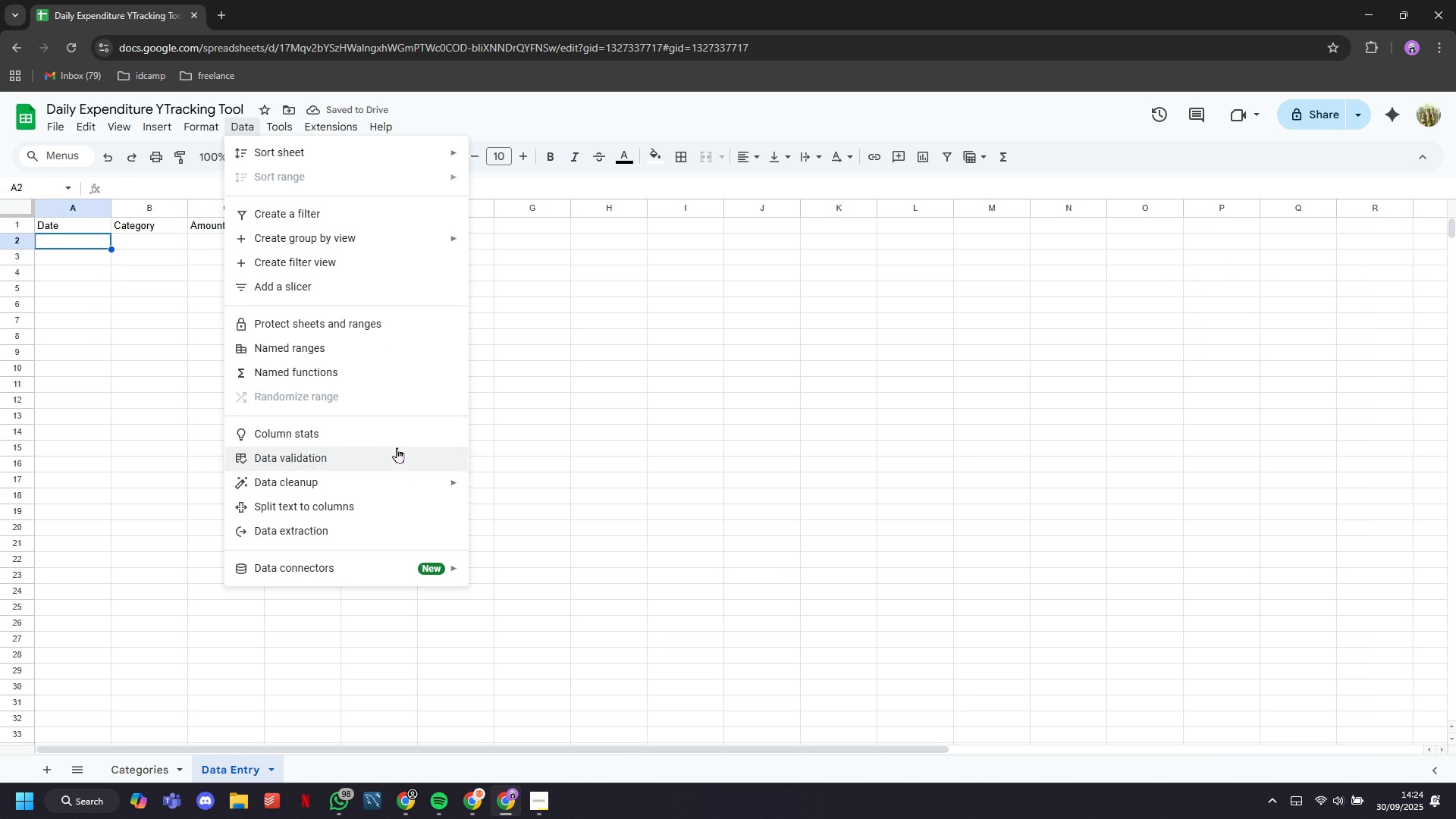 
left_click([397, 457])
 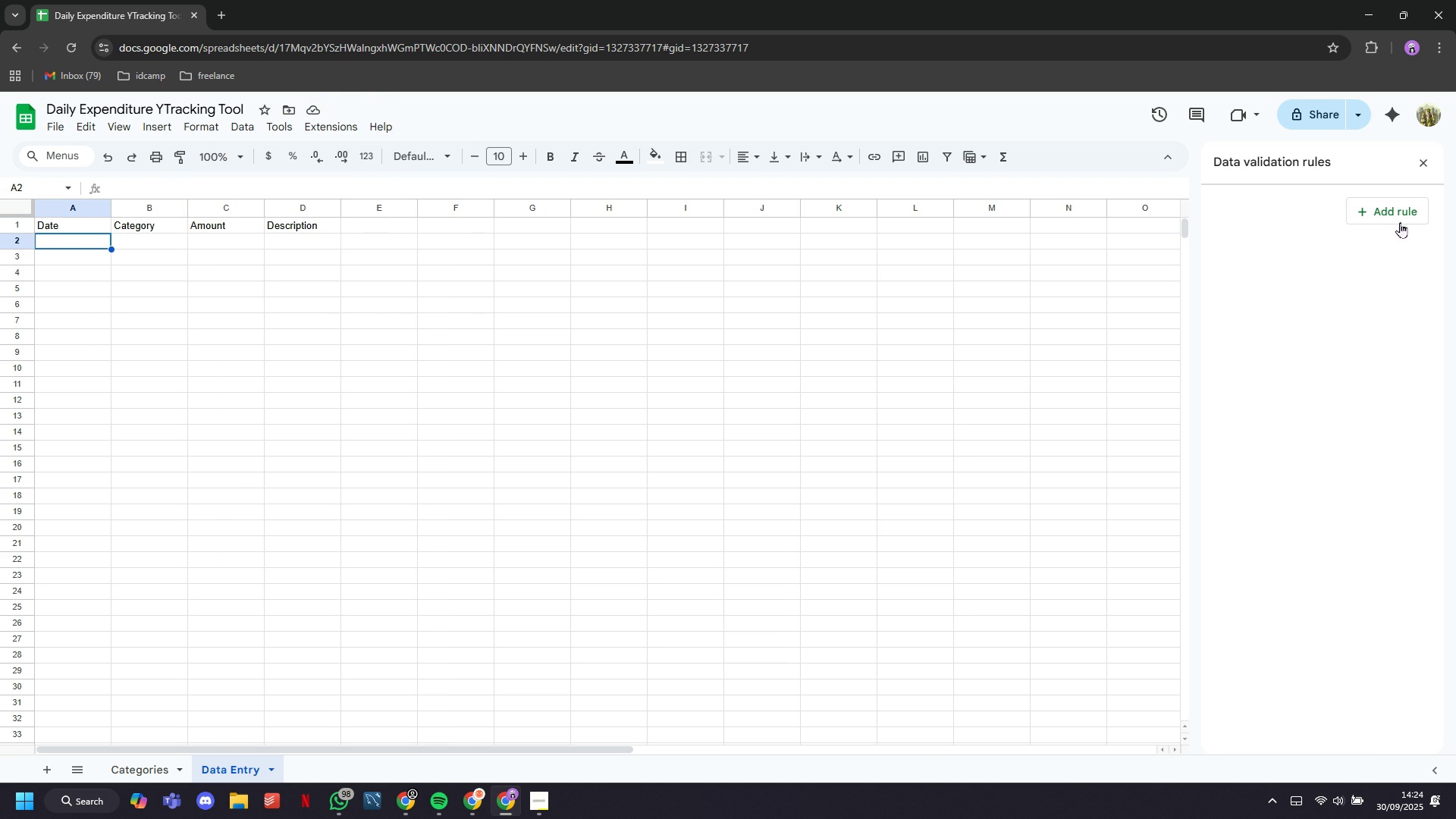 
left_click([1398, 213])
 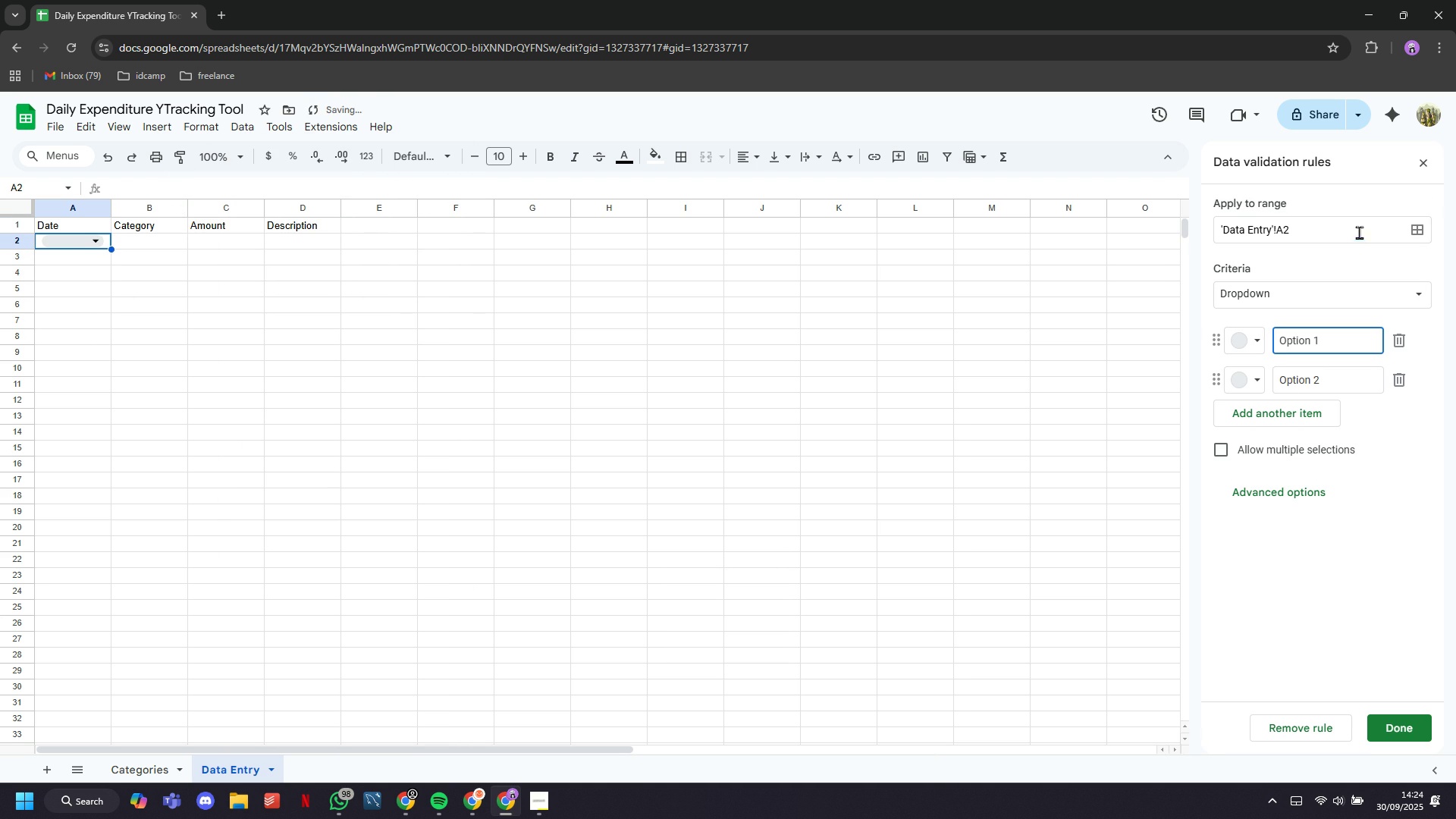 
left_click([1357, 234])
 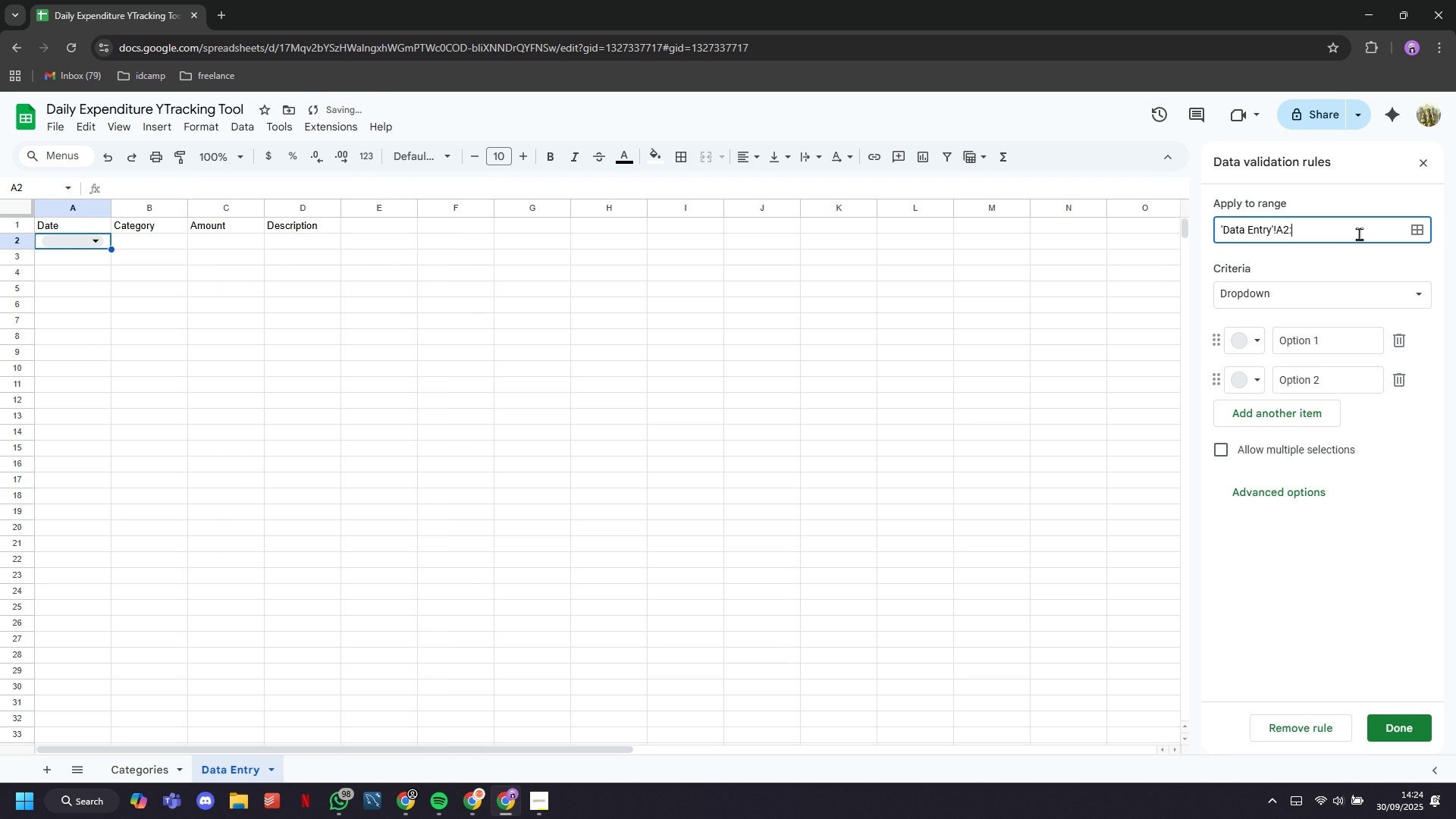 
type(:A1)
key(Backspace)
type(200)
 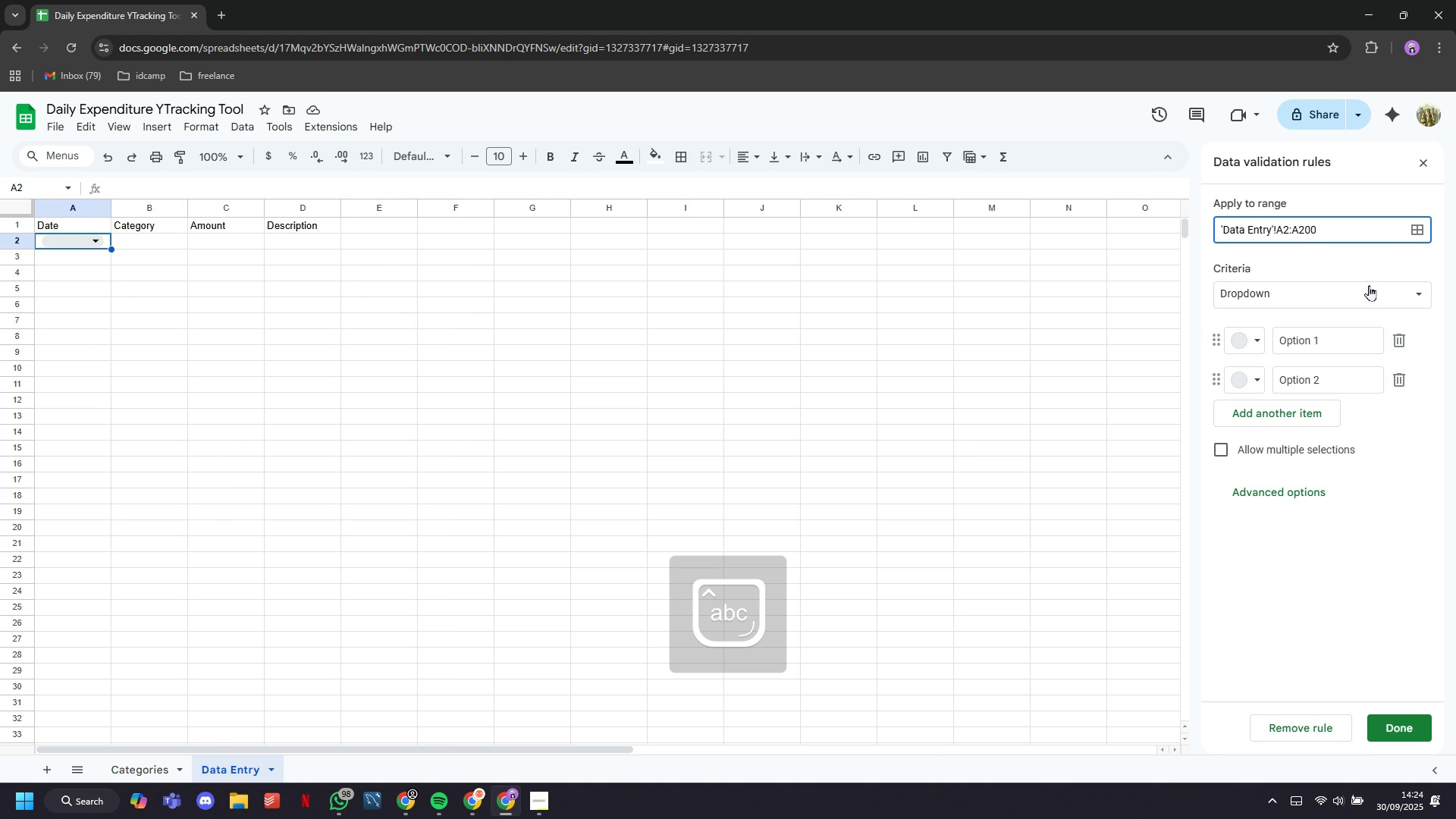 
left_click([1373, 297])
 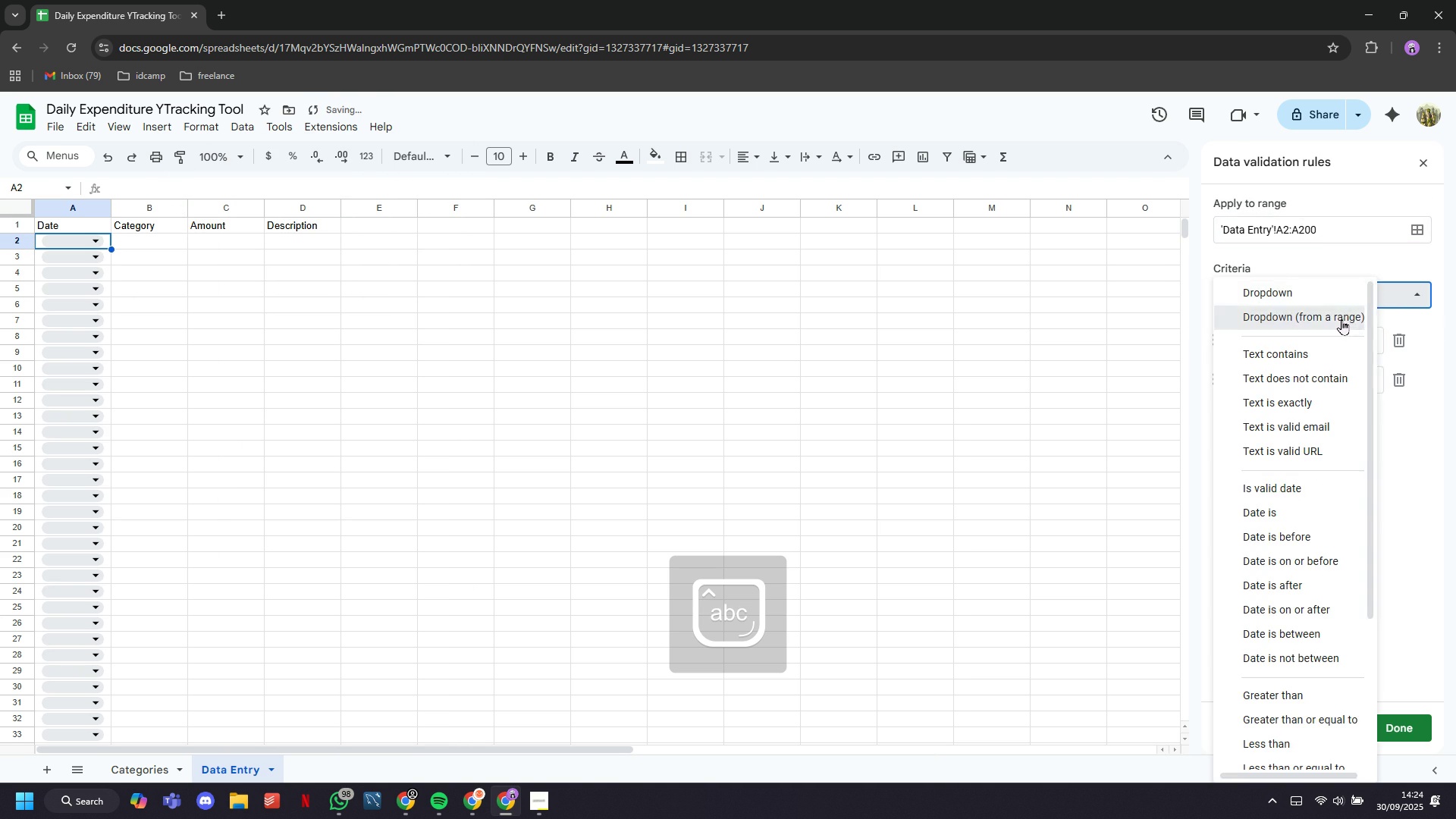 
left_click([1341, 319])
 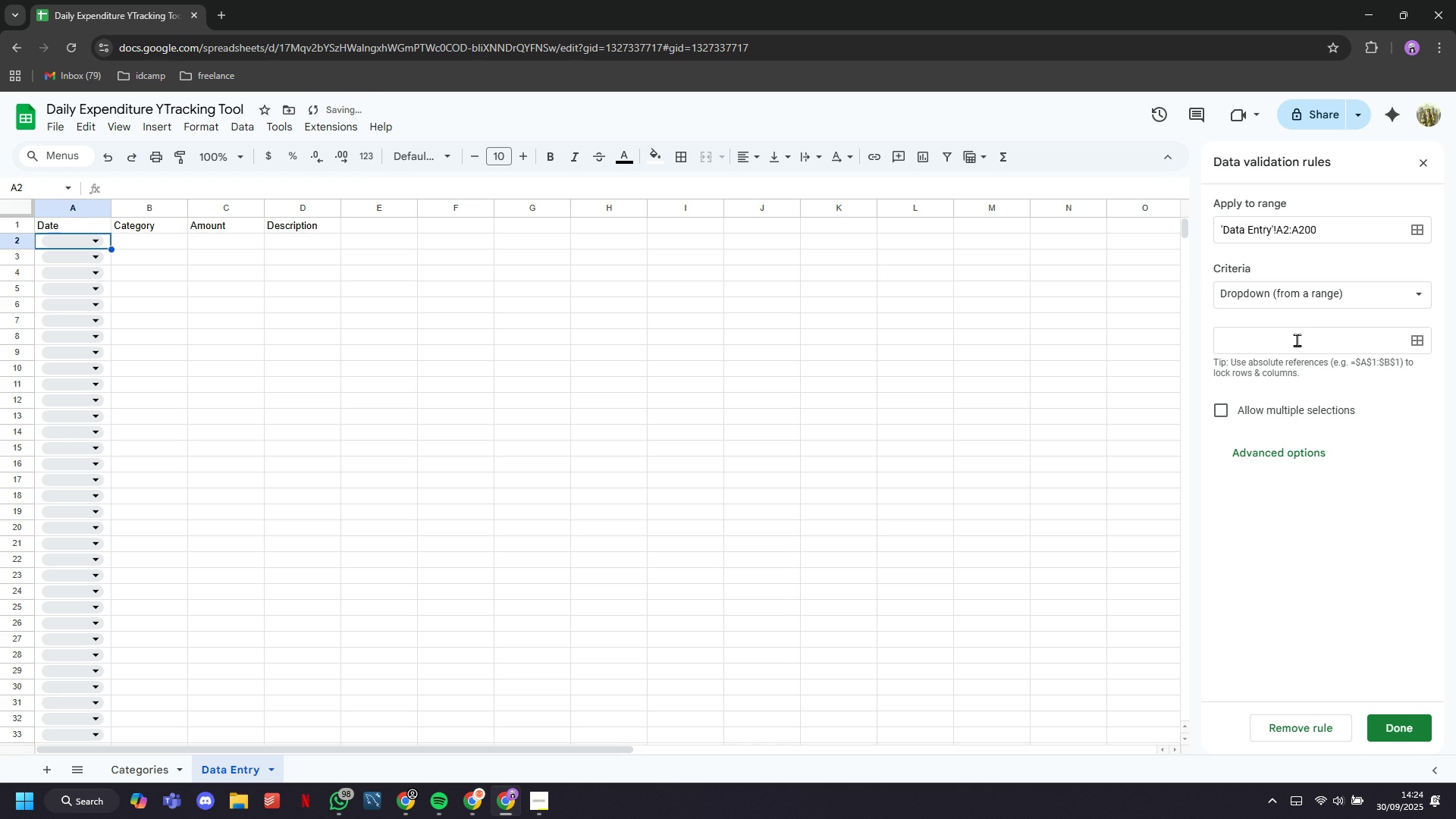 
key(CapsLock)
 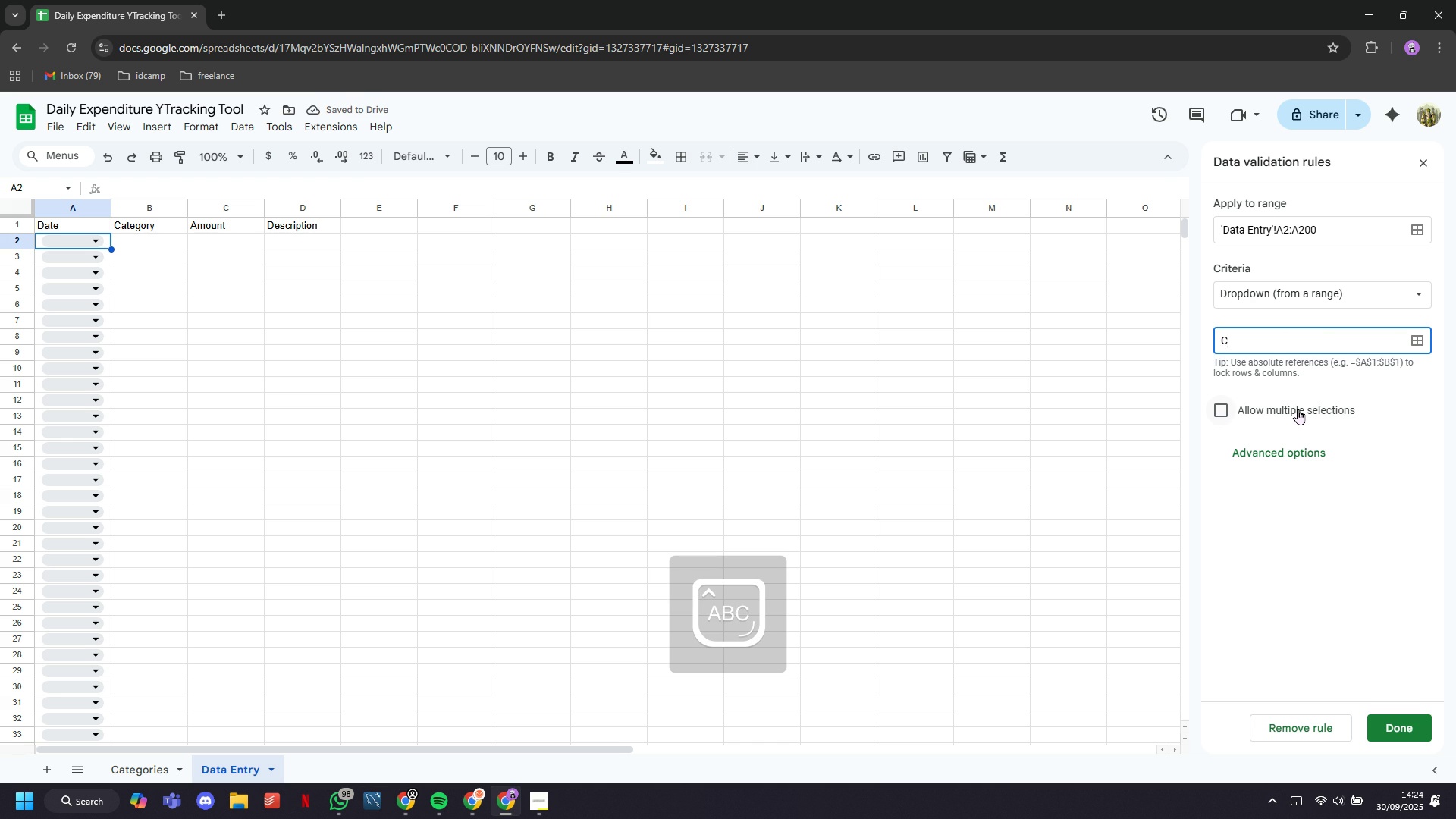 
key(C)
 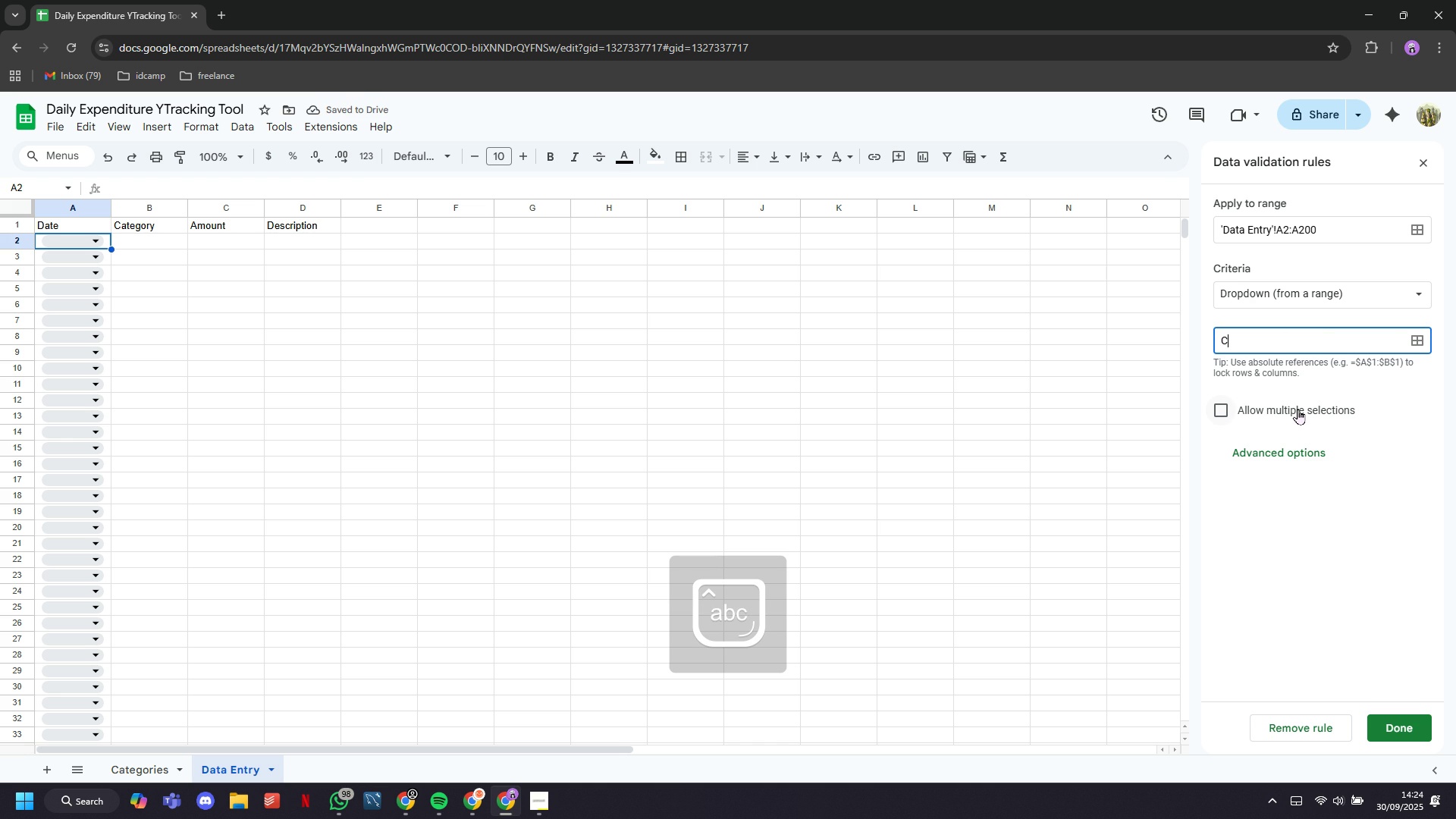 
key(CapsLock)
 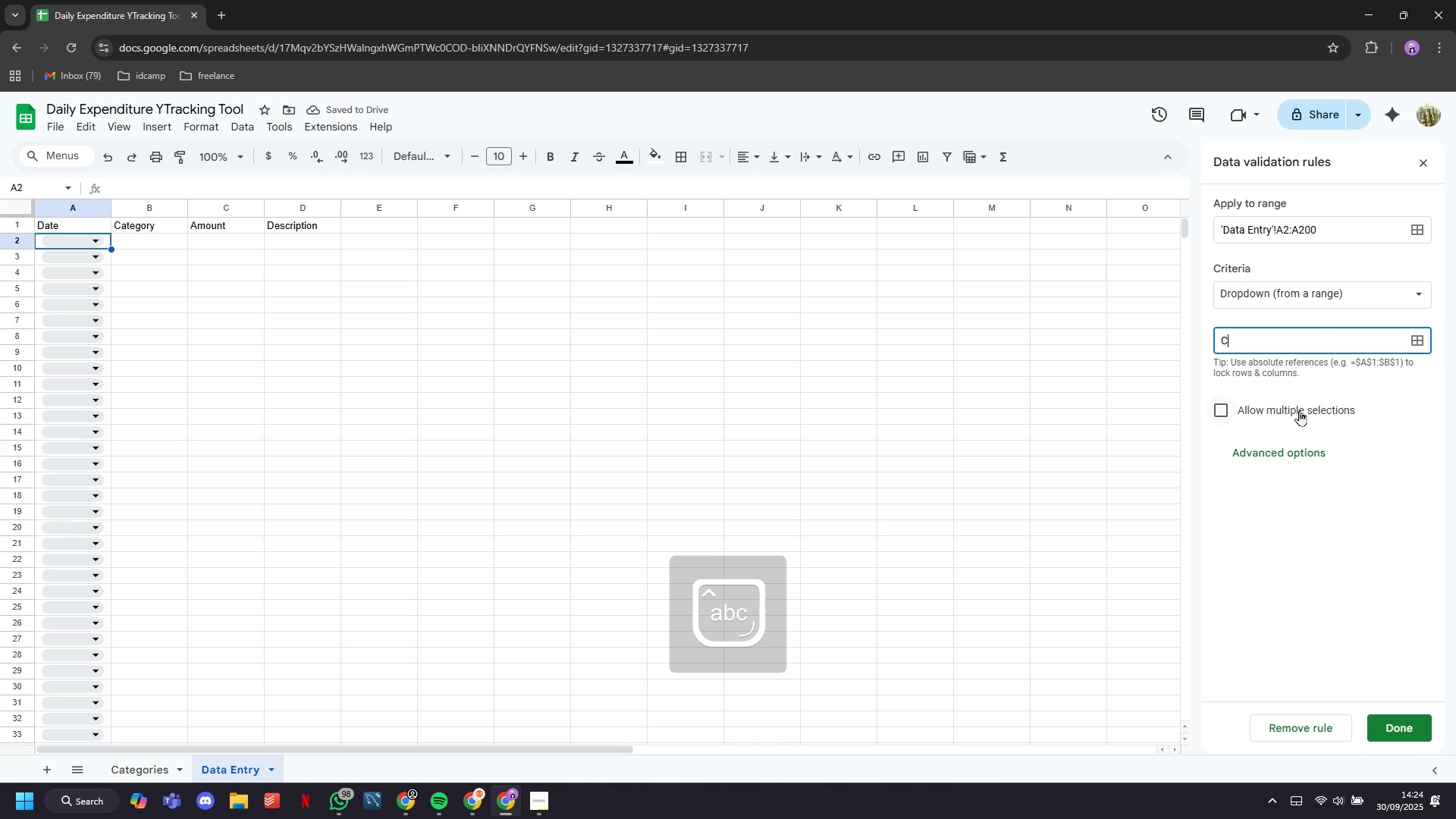 
key(CapsLock)
 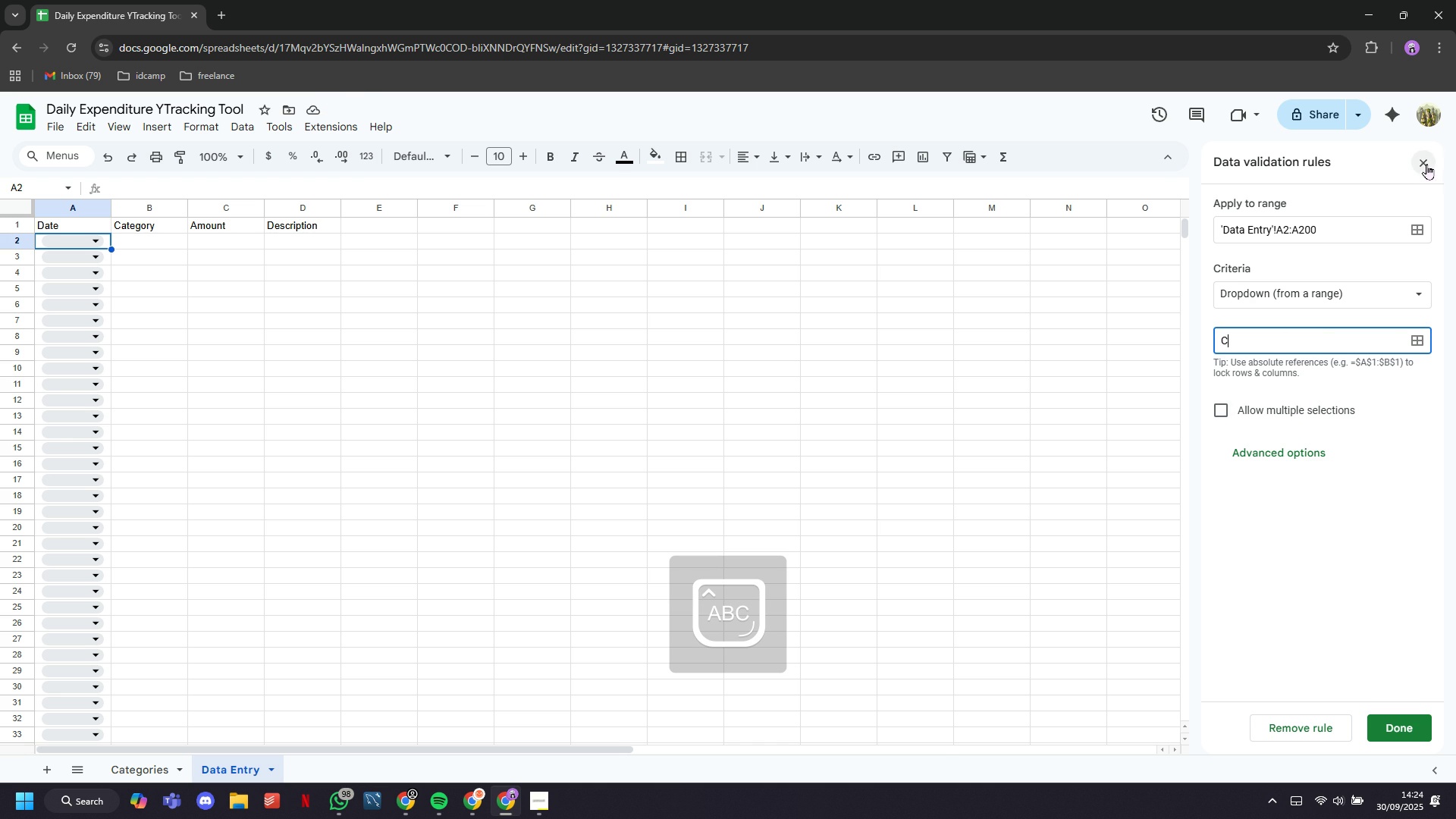 
left_click([1426, 164])
 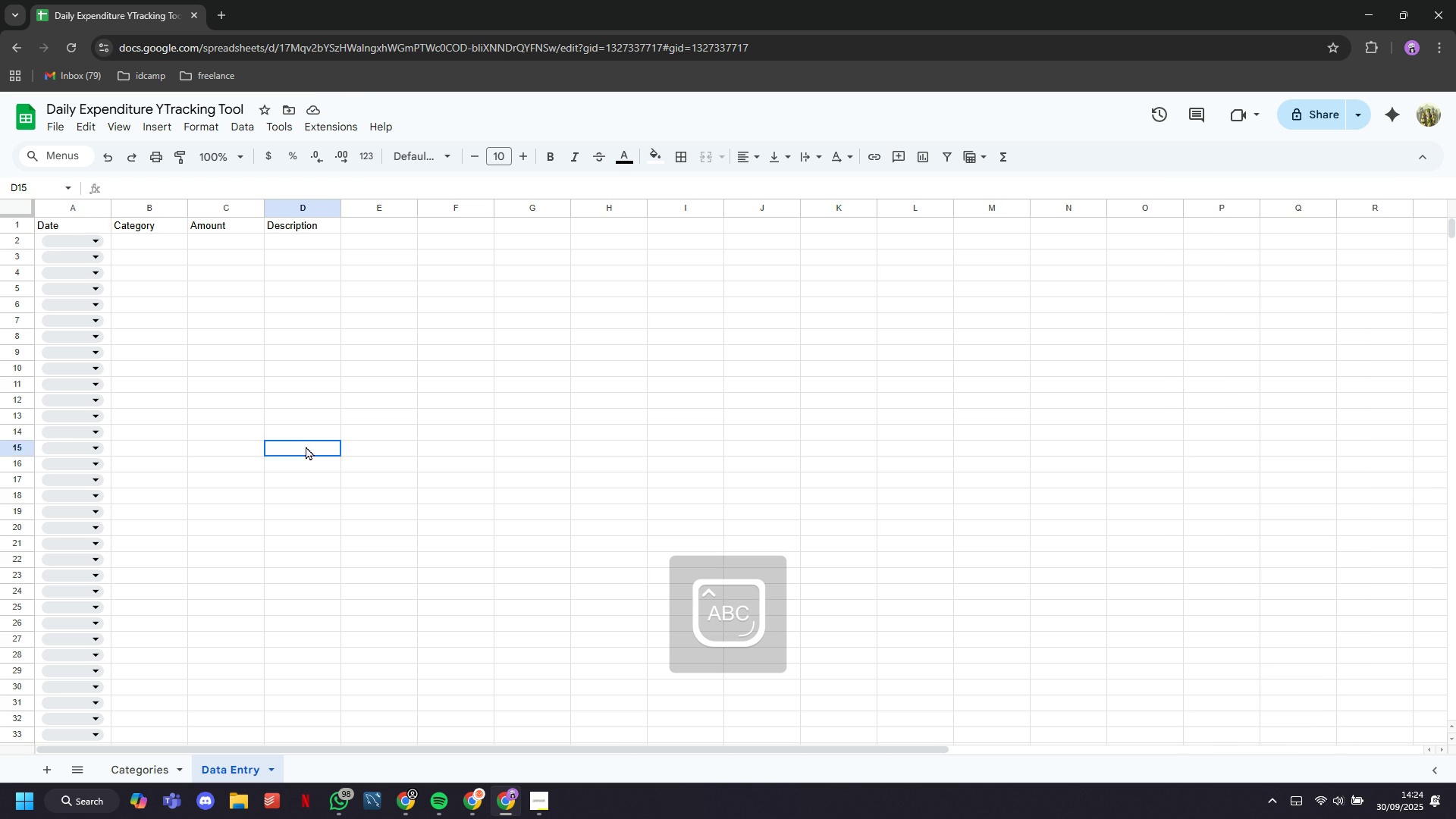 
left_click([306, 446])
 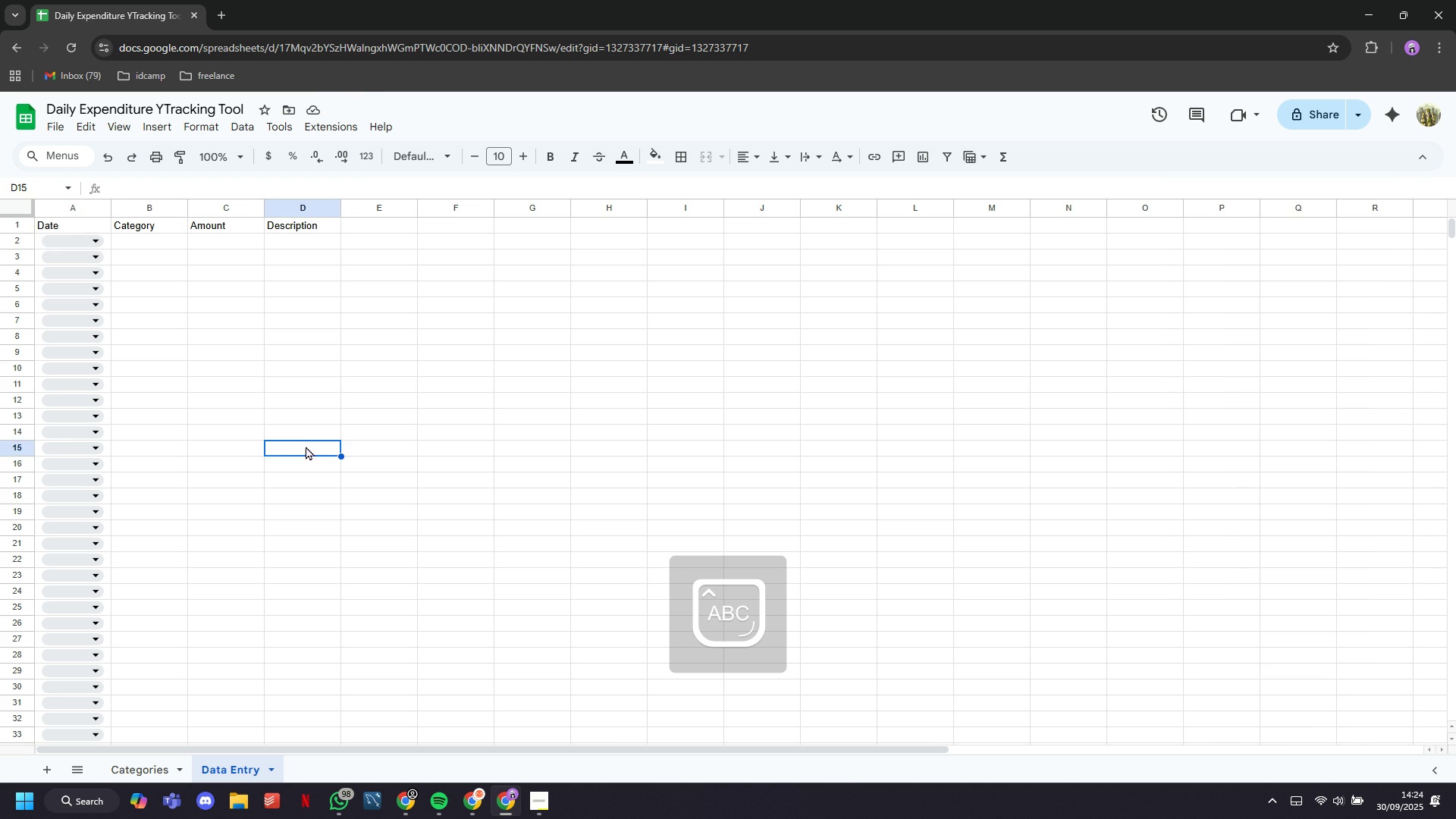 
key(Control+Z)
 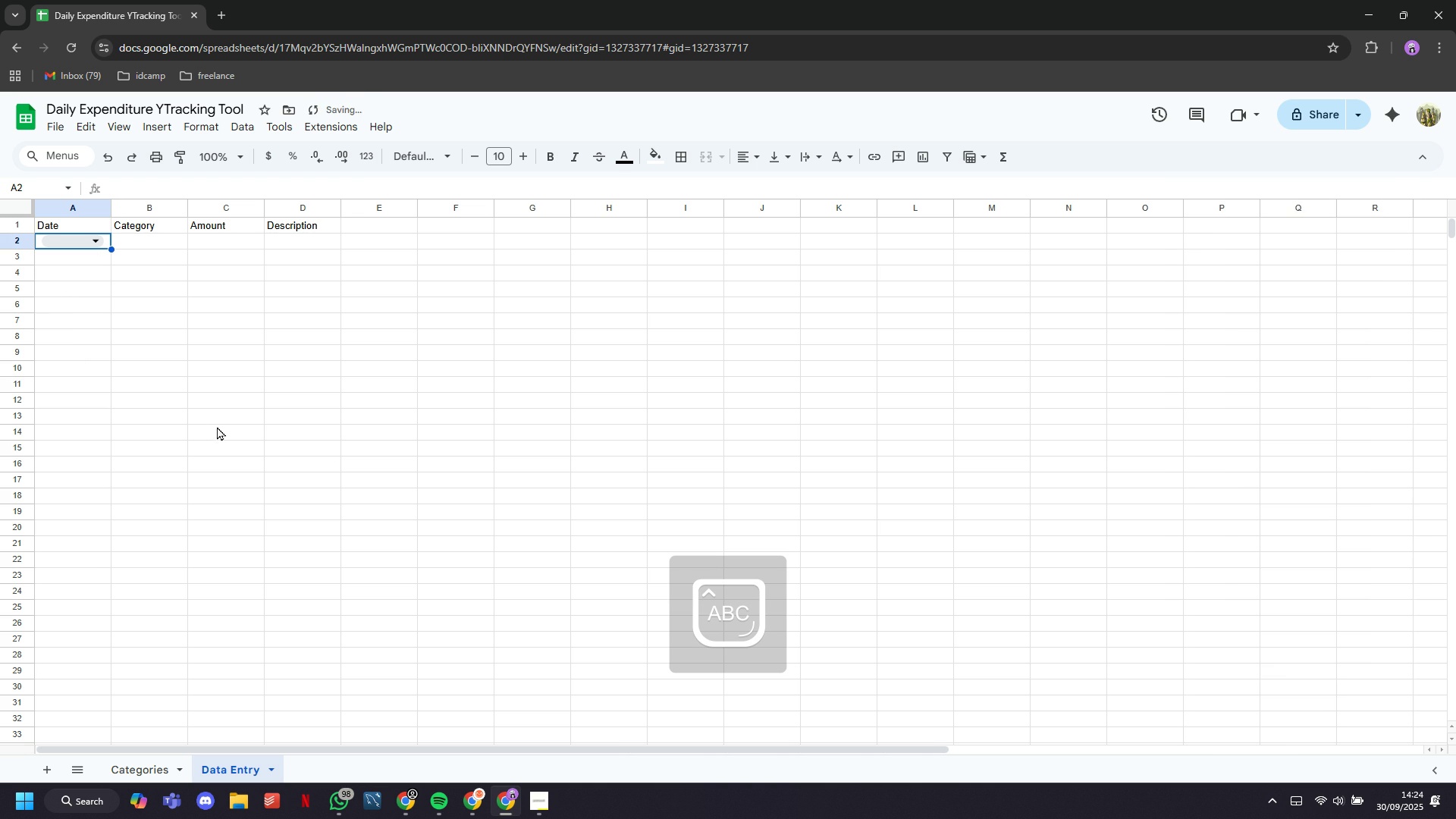 
key(Control+Z)
 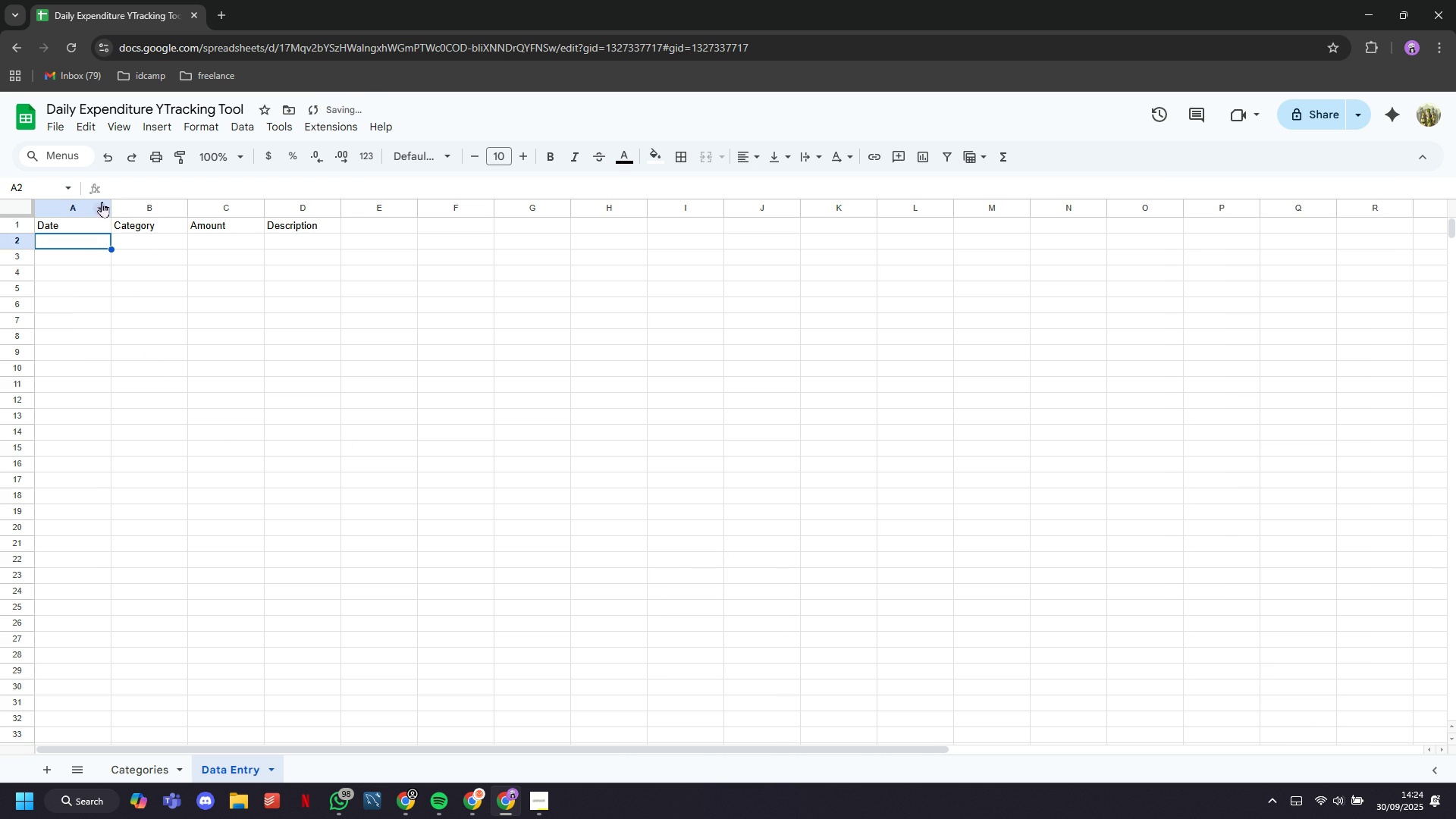 
left_click([146, 237])
 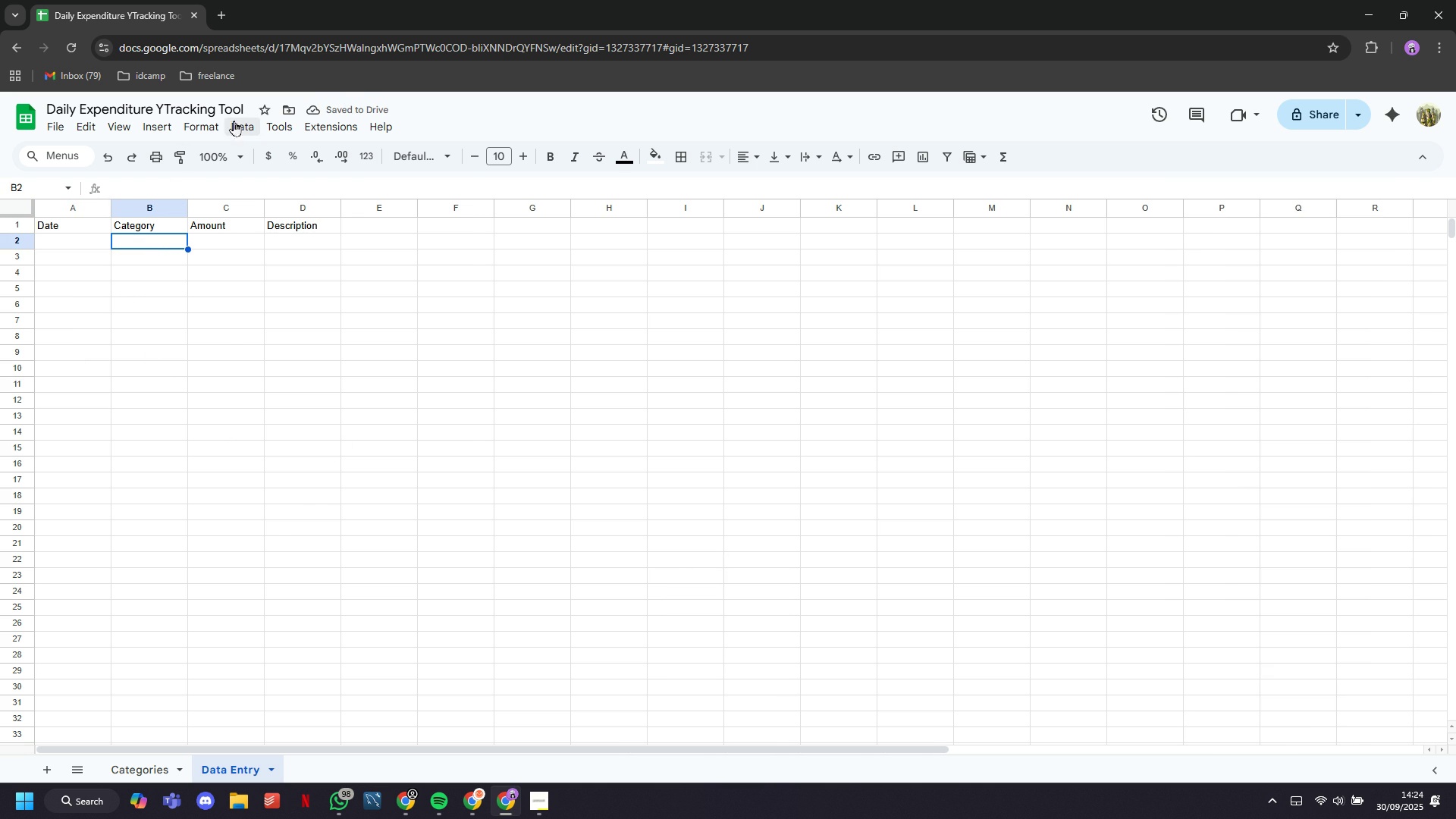 
left_click([234, 130])
 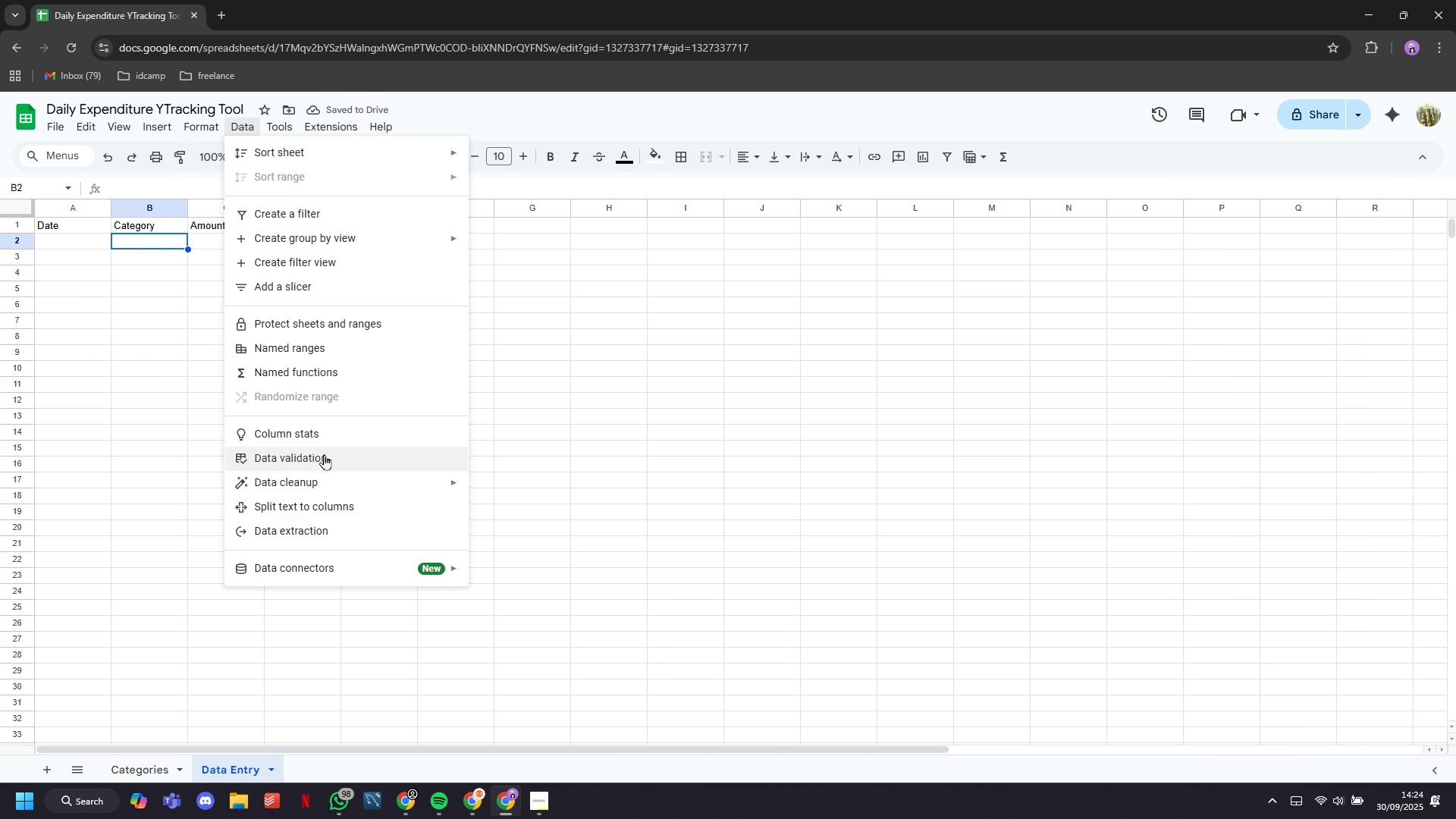 
left_click([324, 454])
 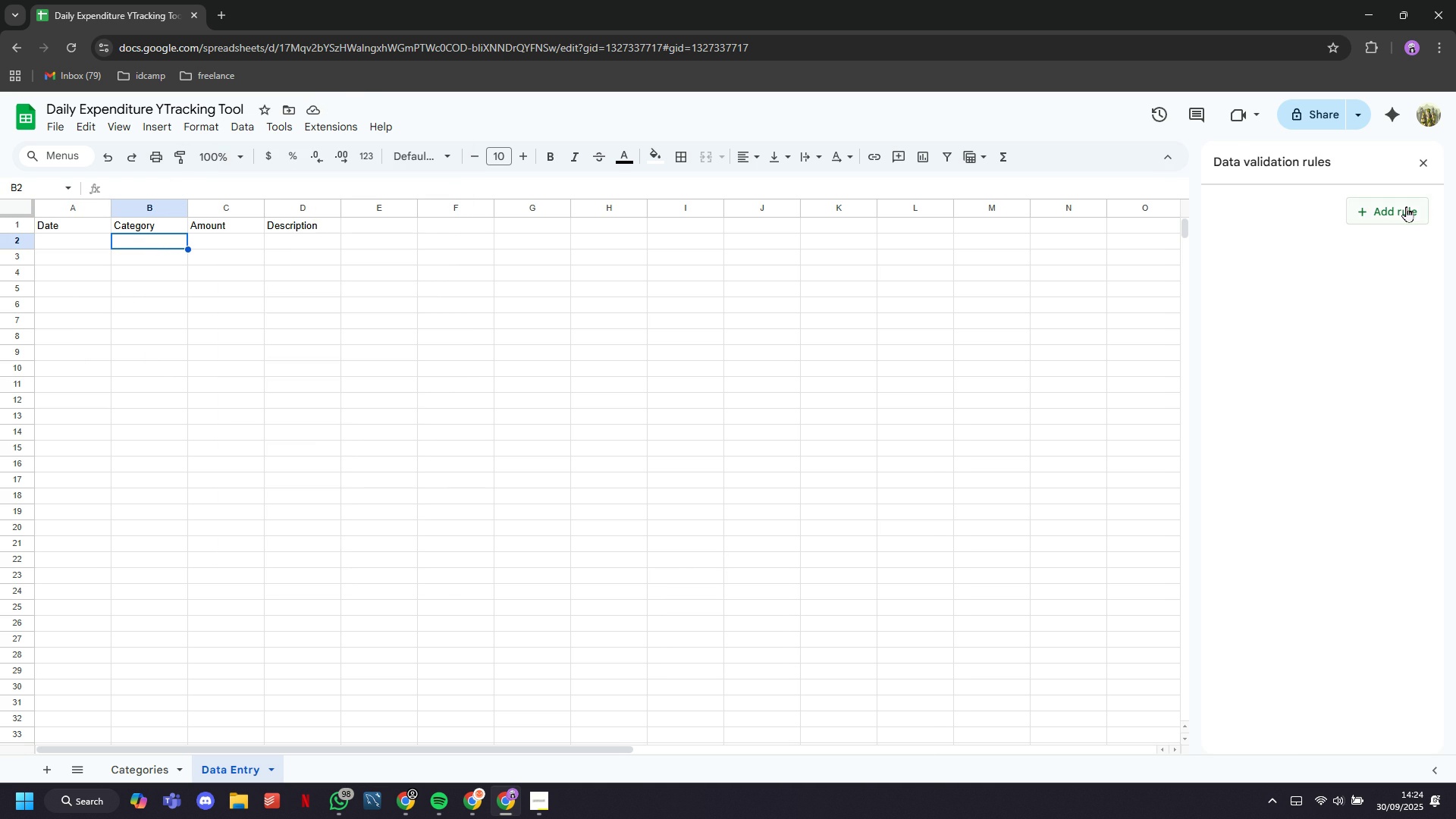 
left_click([1406, 206])
 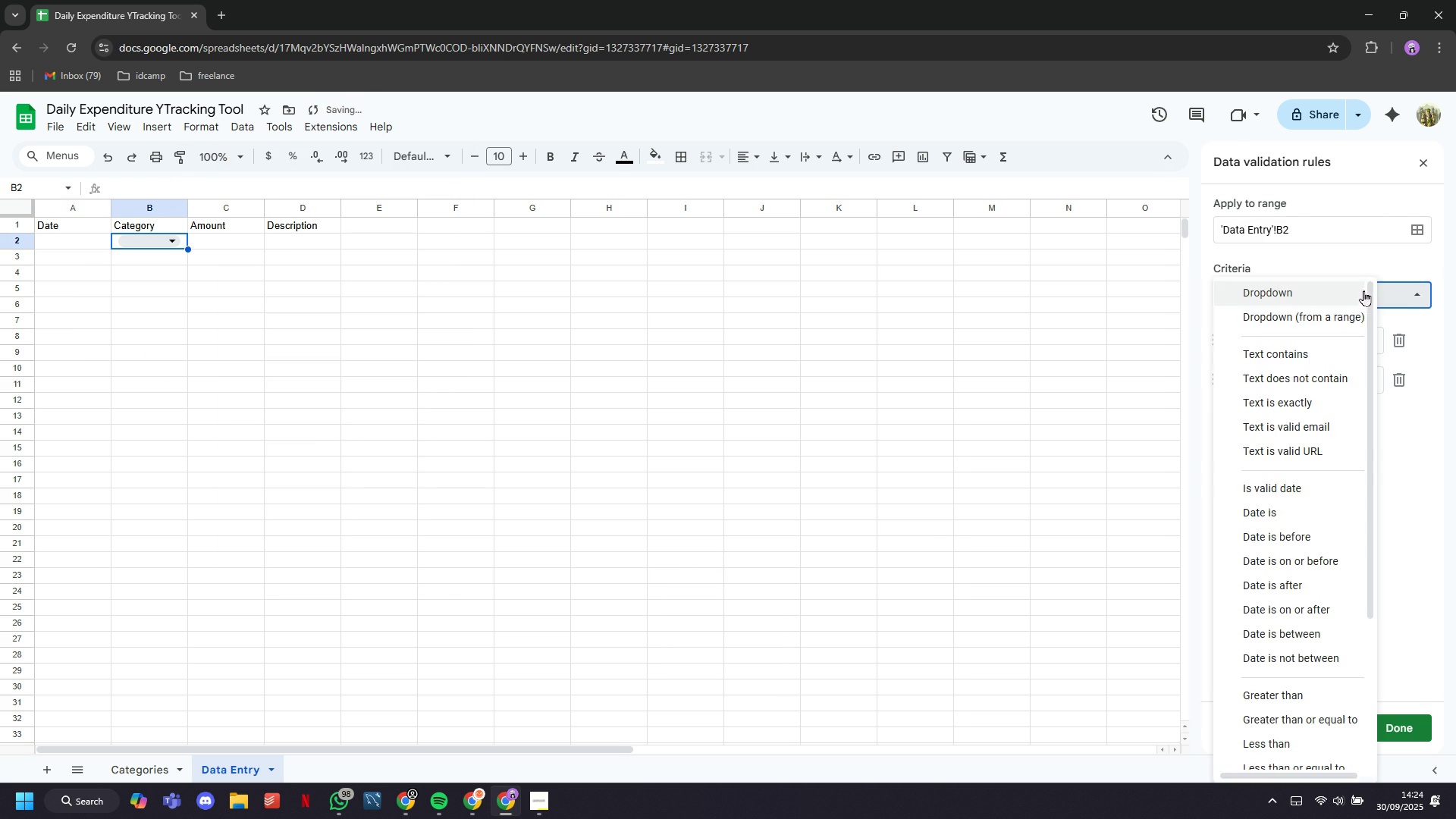 
left_click([1348, 319])
 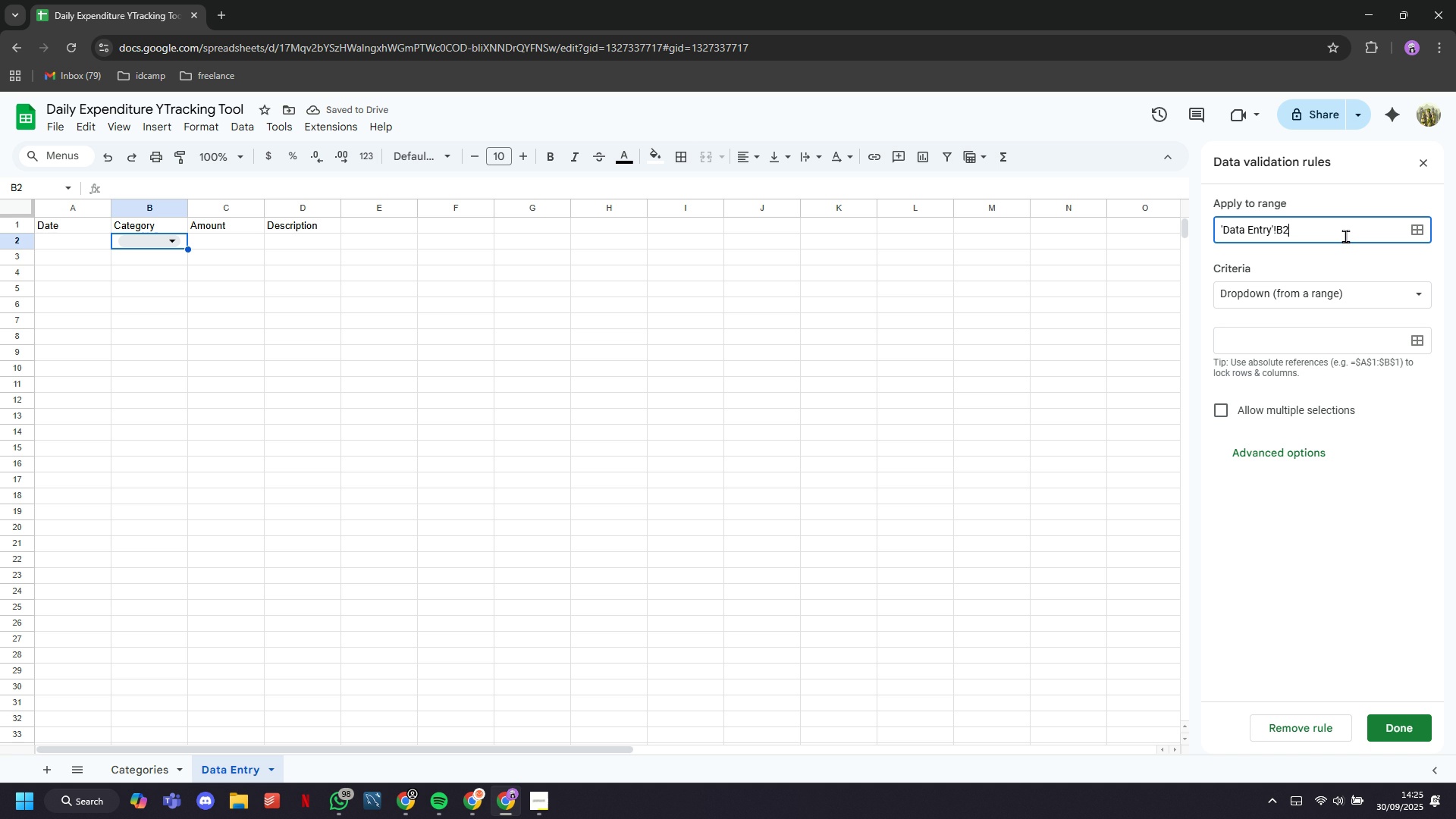 
left_click([1345, 236])
 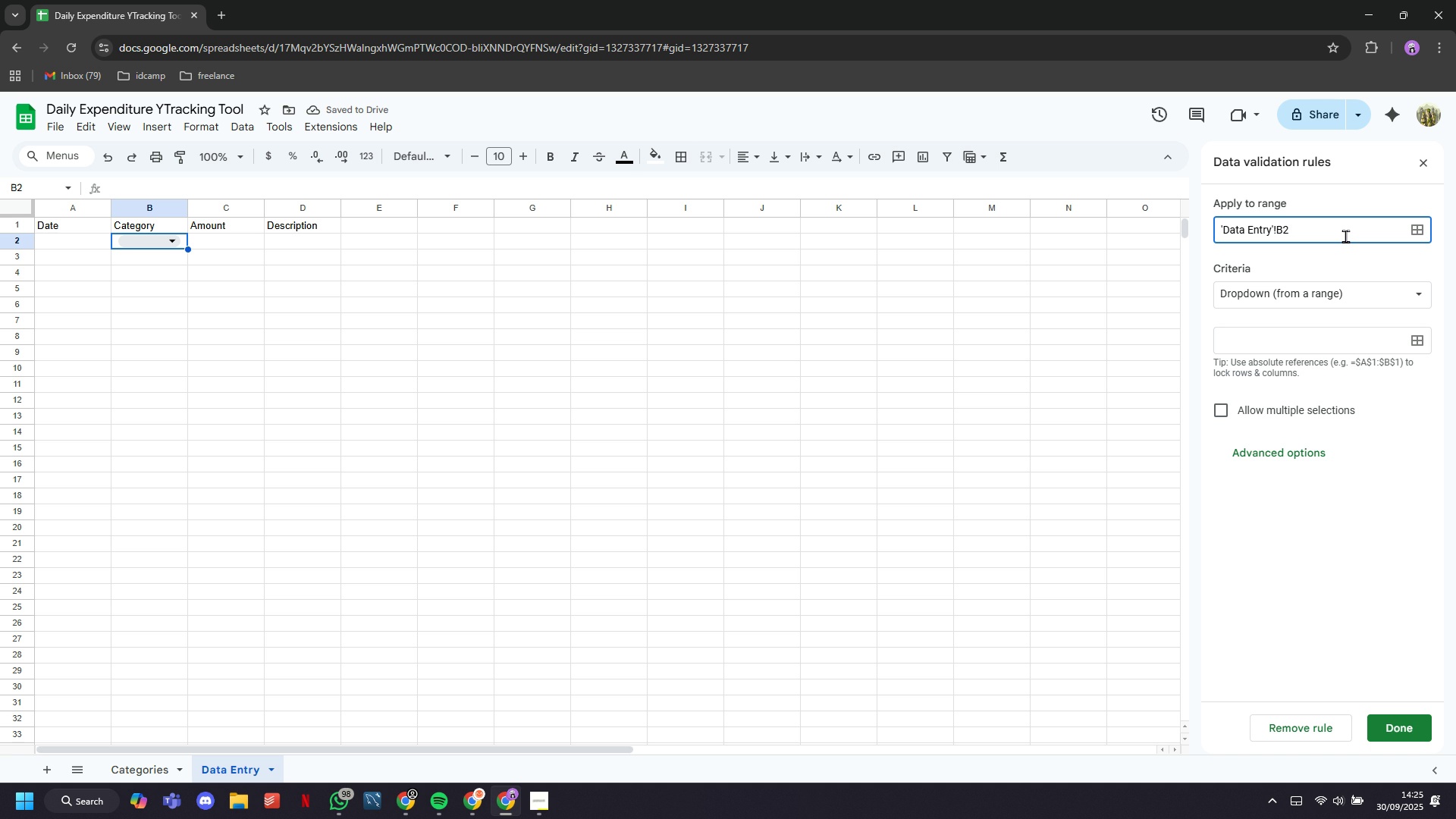 
hold_key(key=ShiftLeft, duration=0.42)
 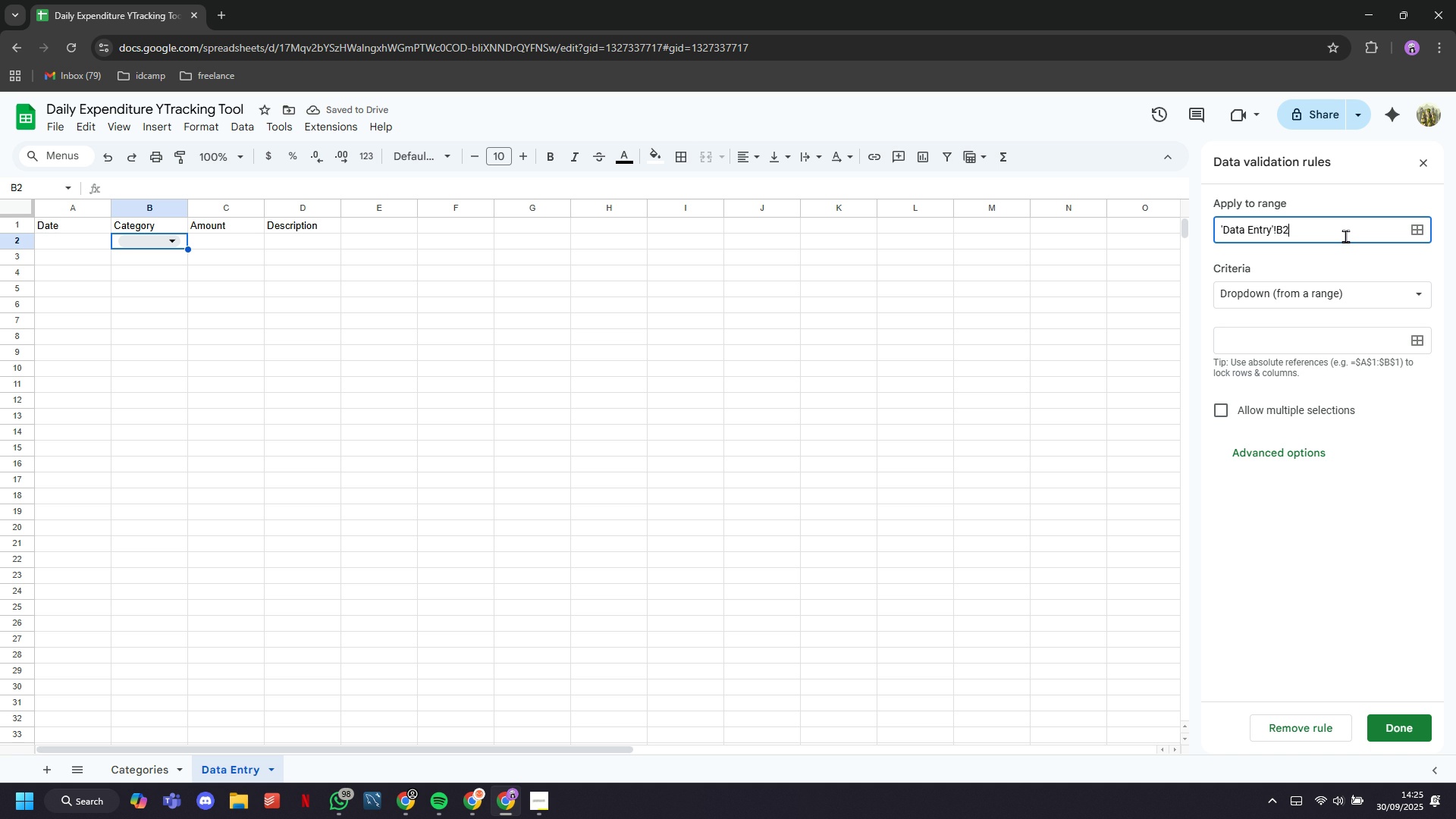 
type(;)
key(Backspace)
type(:B100)
 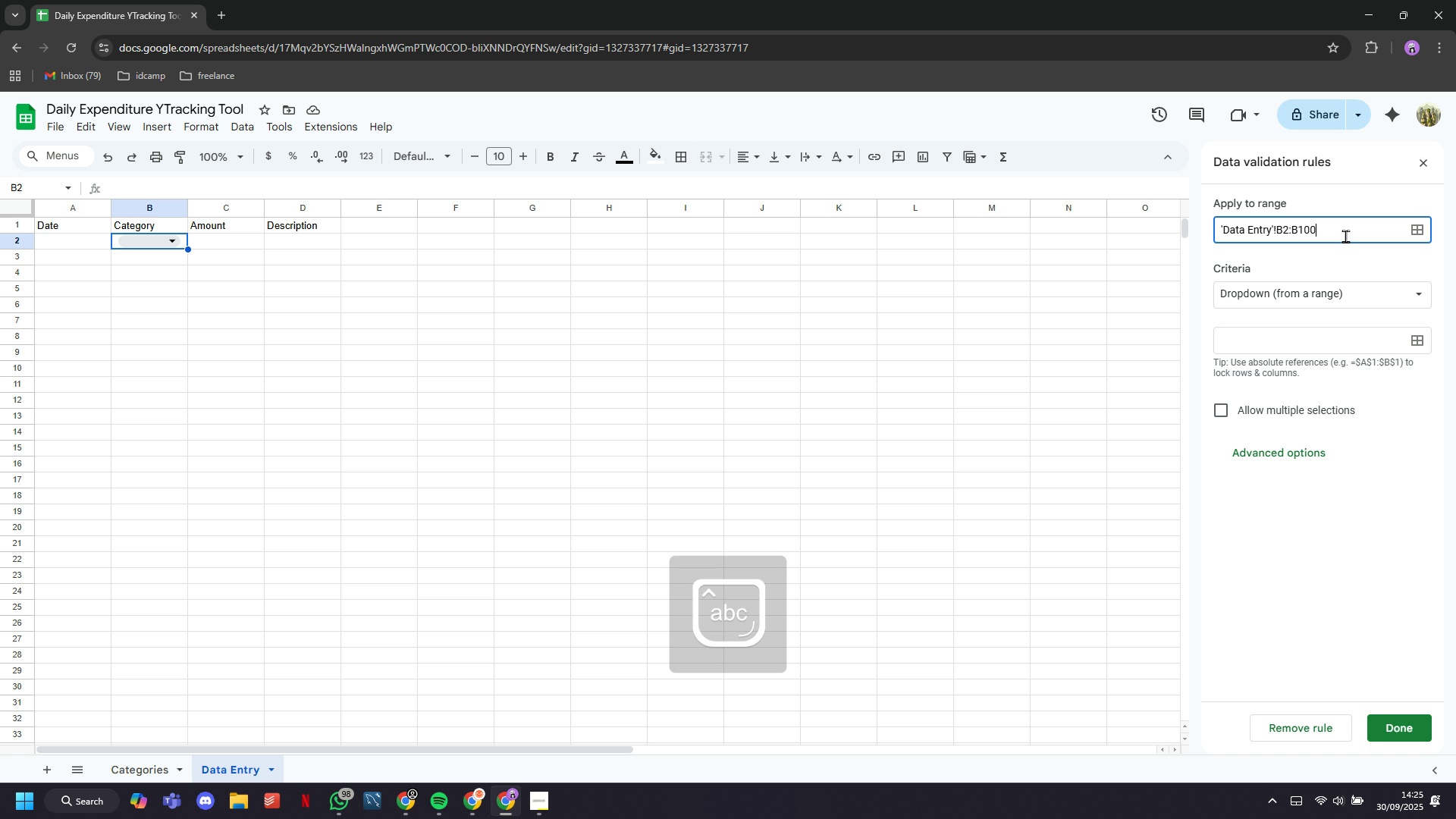 
 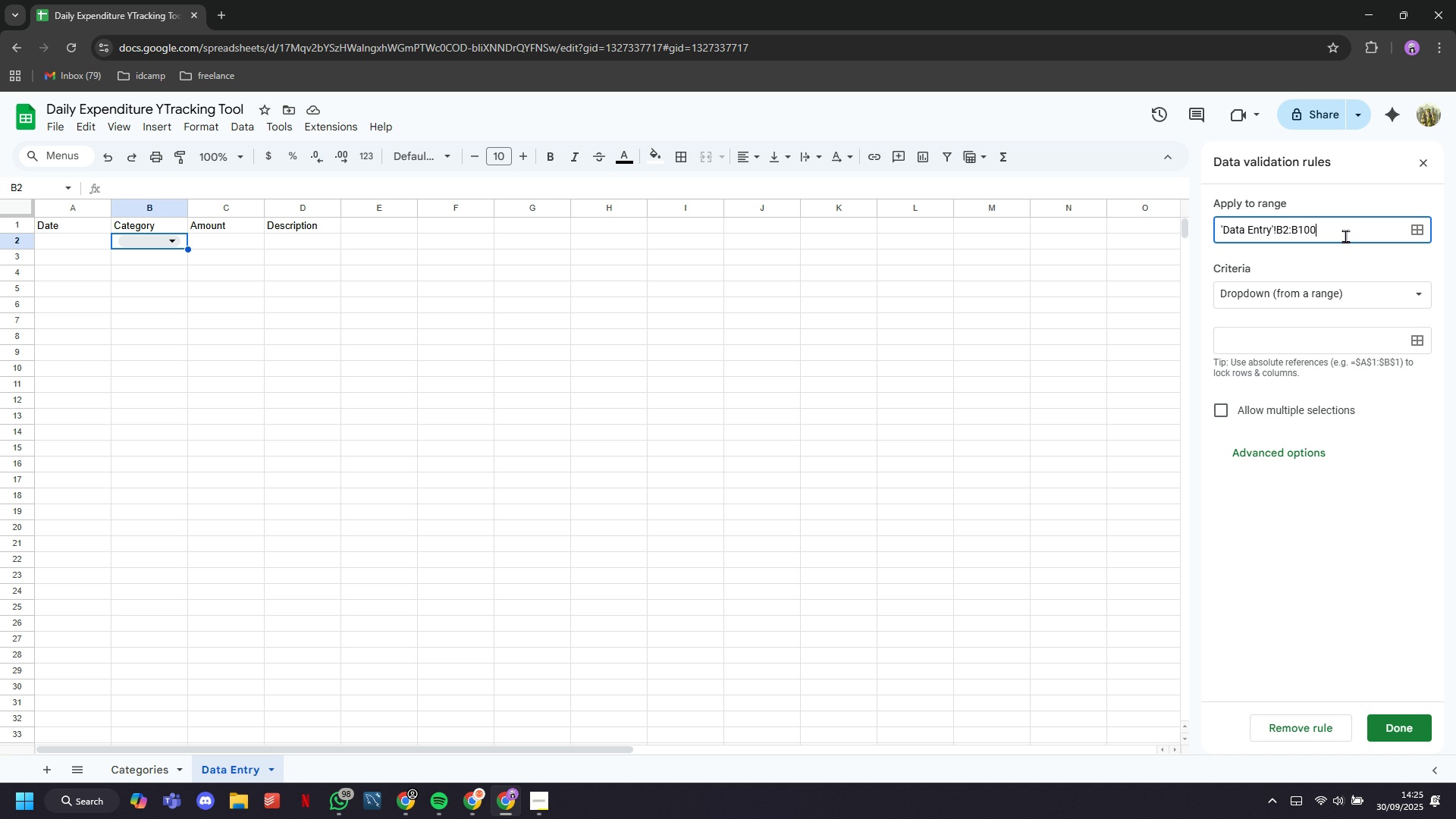 
key(Enter)
 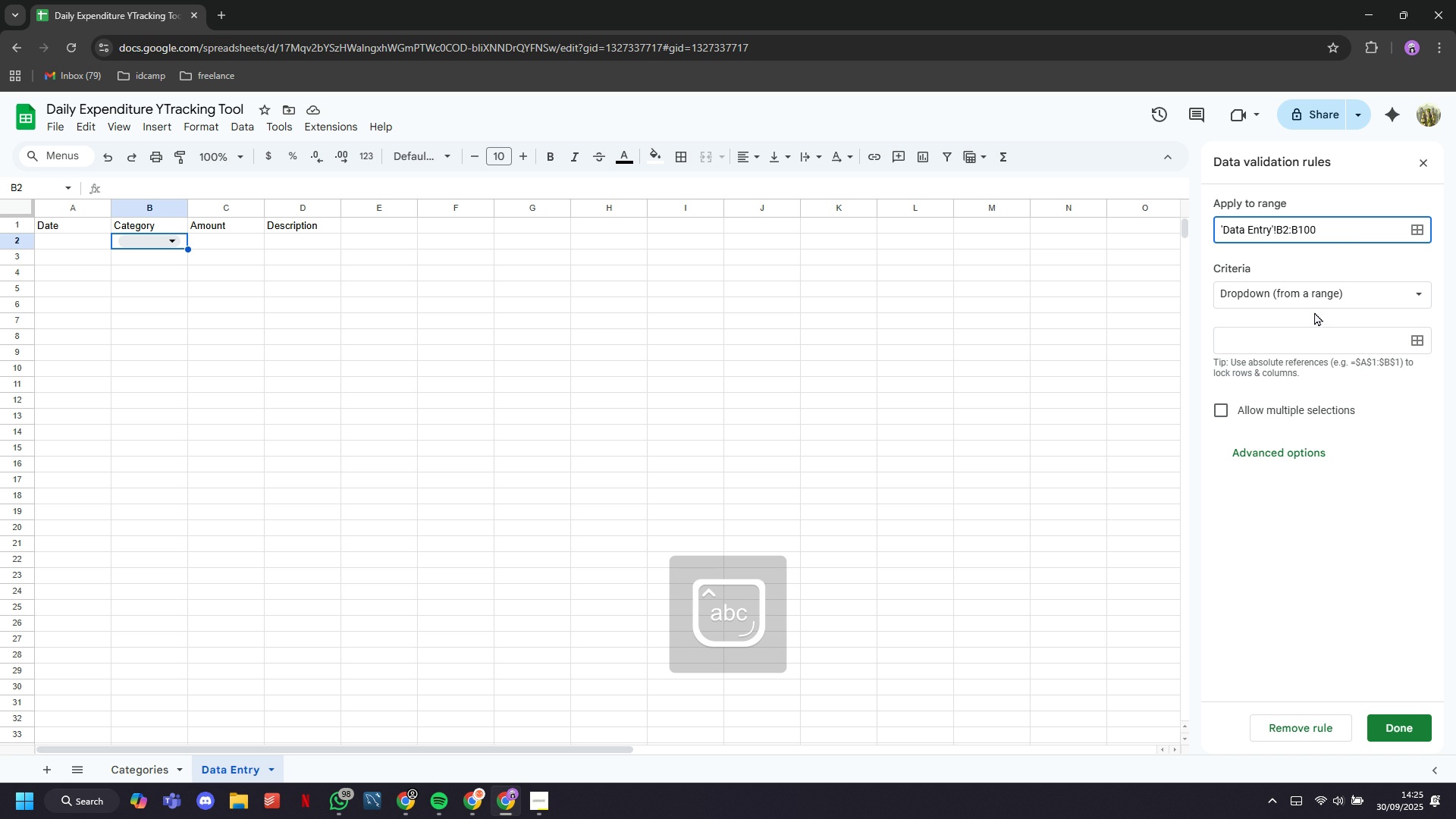 
left_click([1314, 343])
 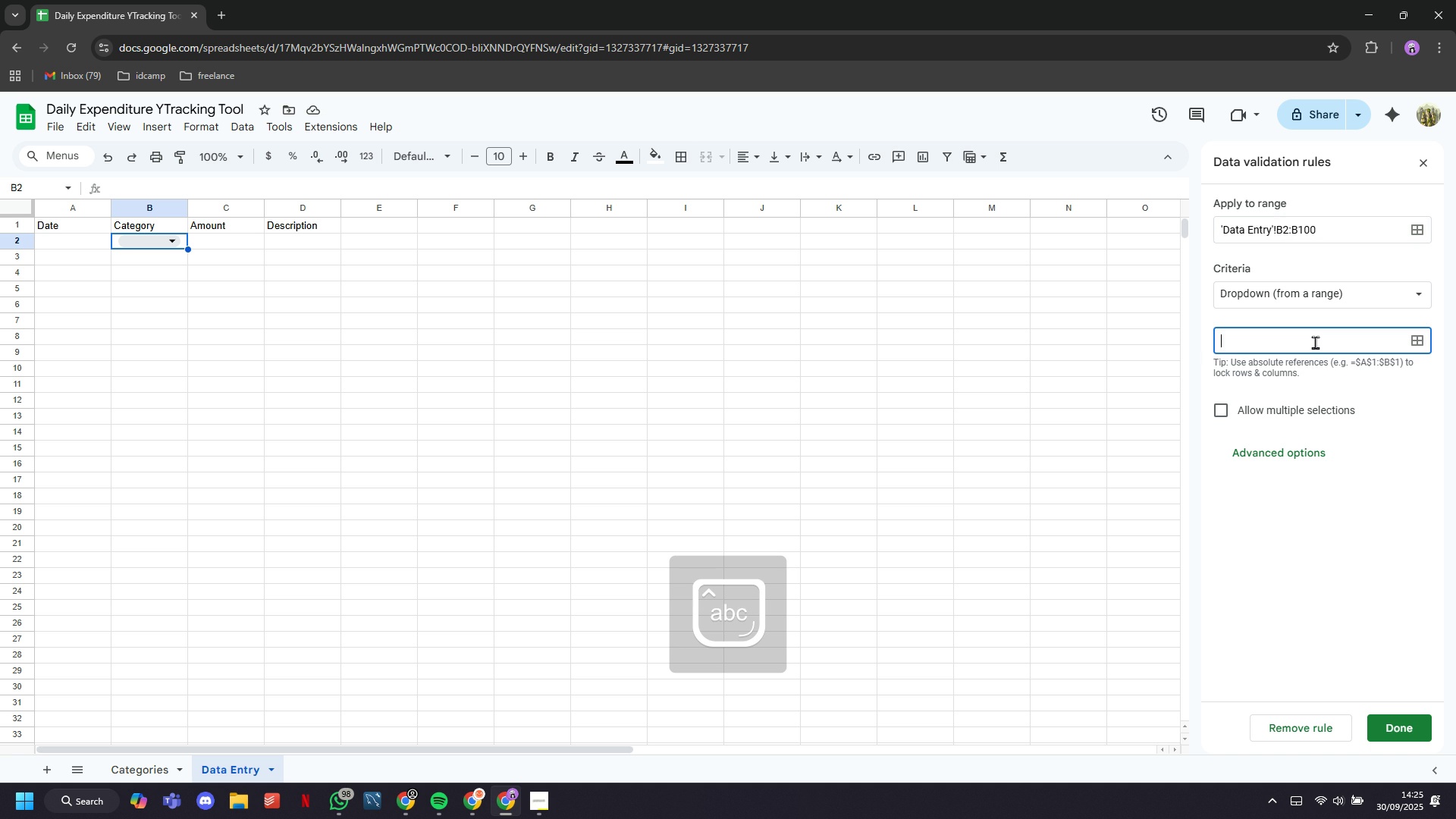 
type(Categories)
 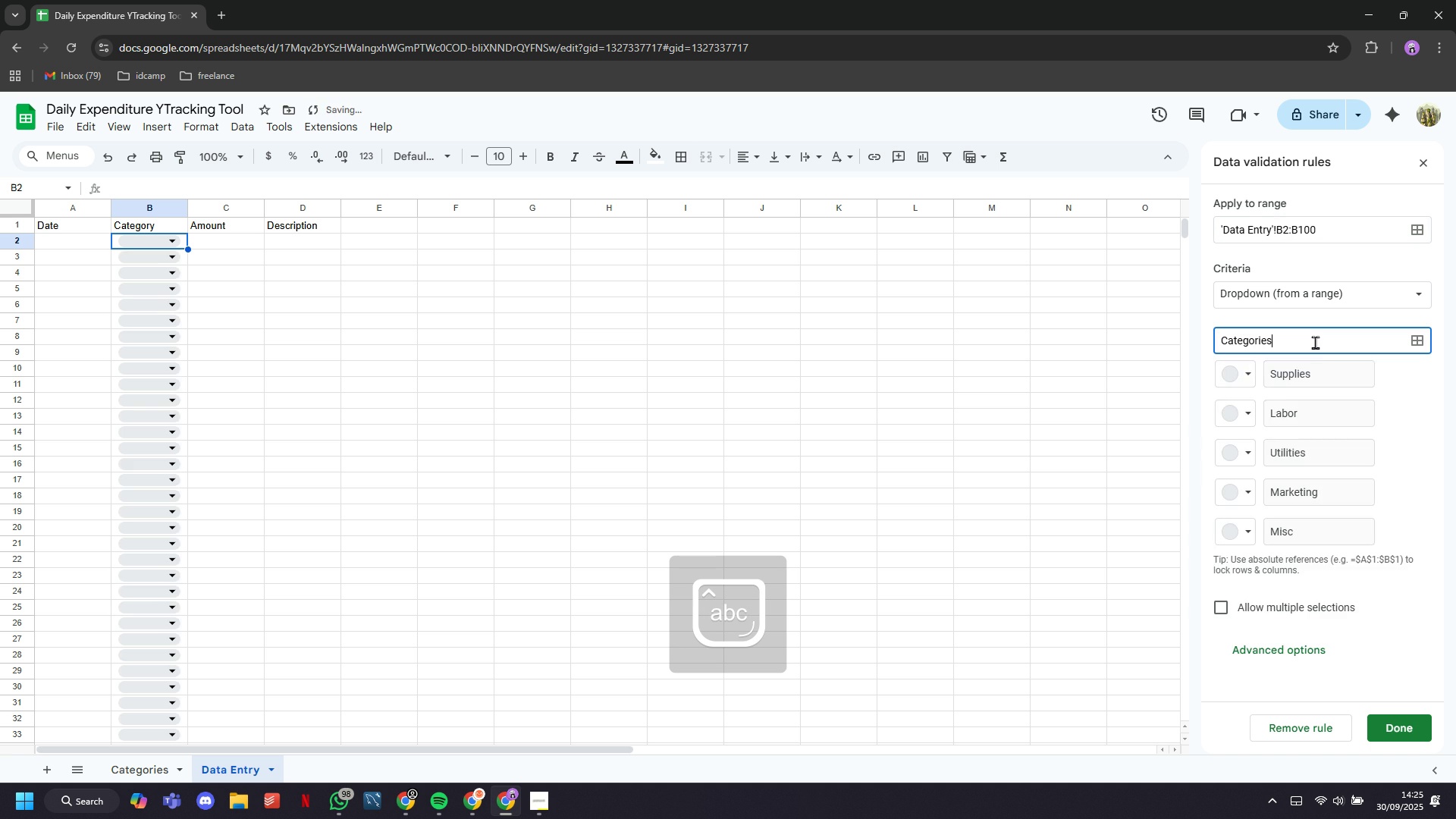 
key(Enter)
 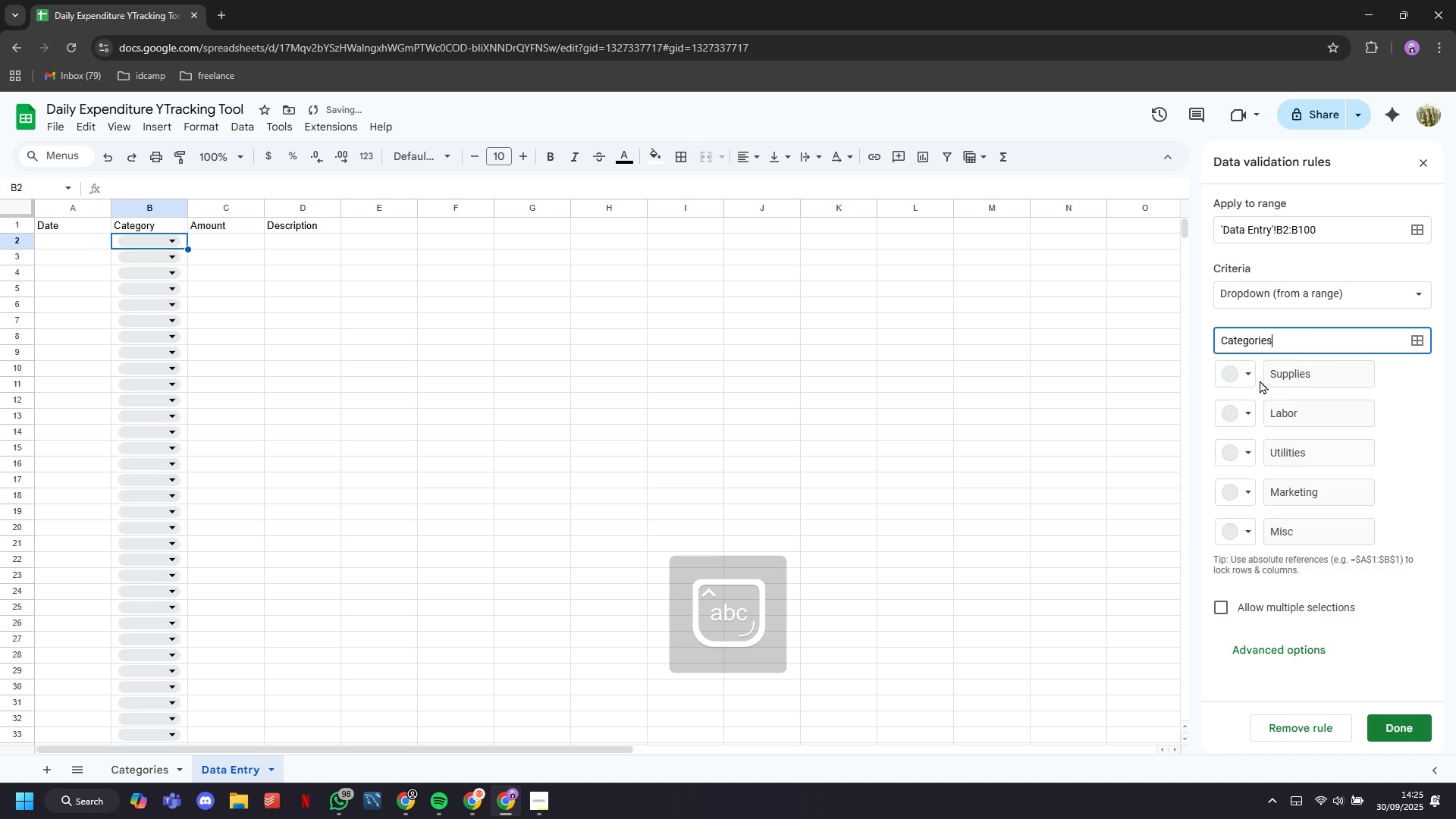 
left_click([1252, 374])
 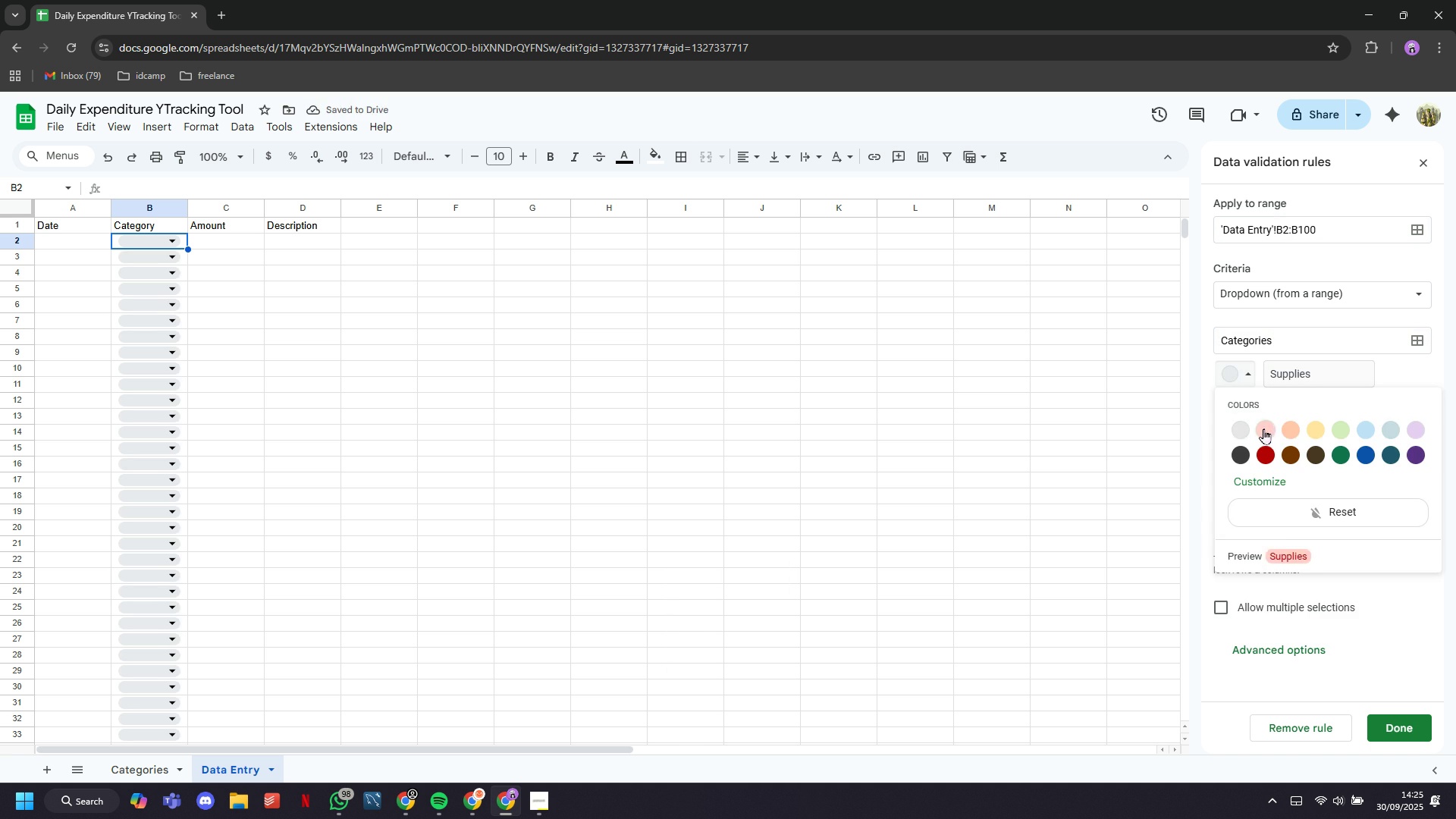 
left_click([1265, 430])
 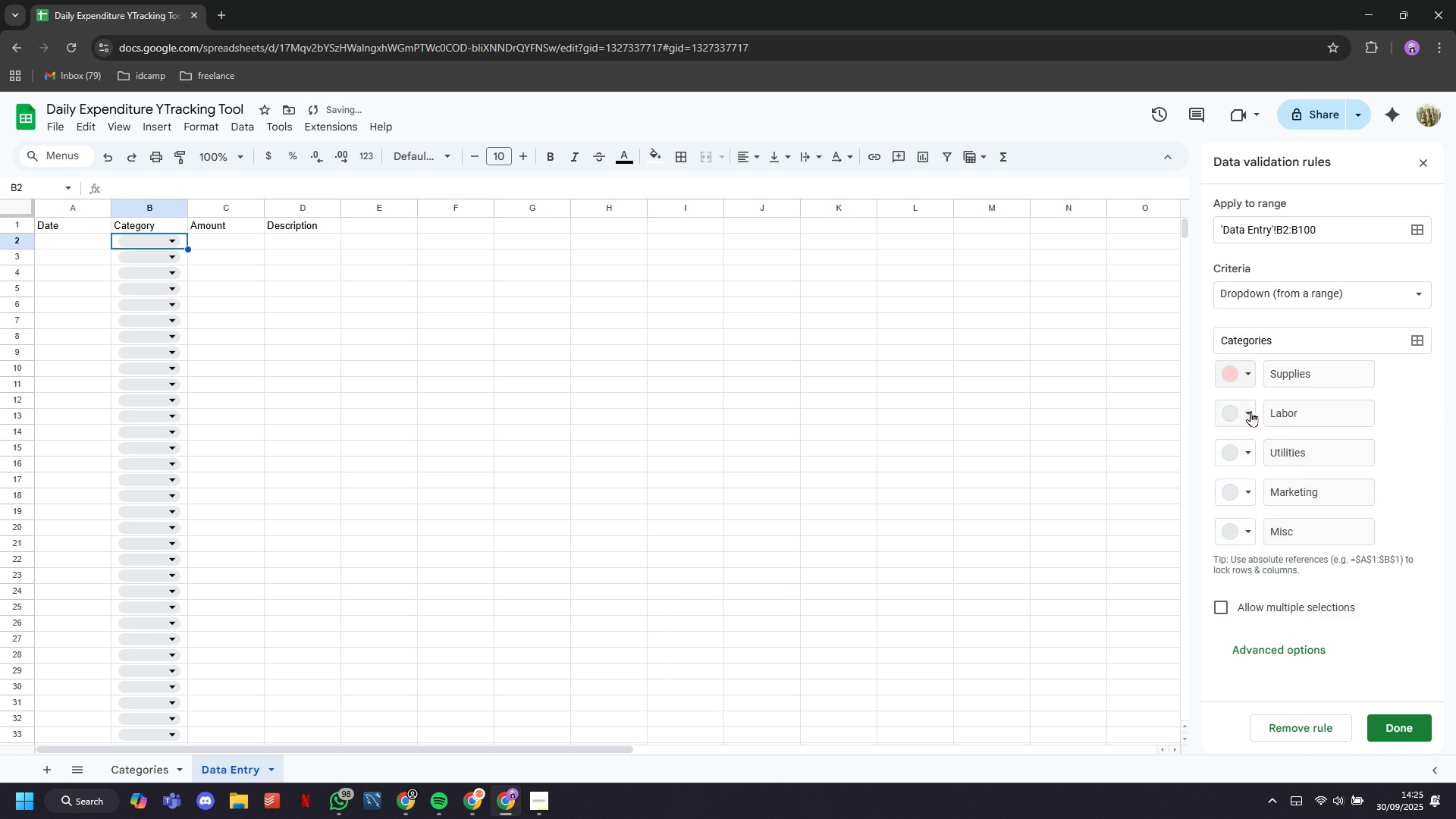 
left_click([1250, 411])
 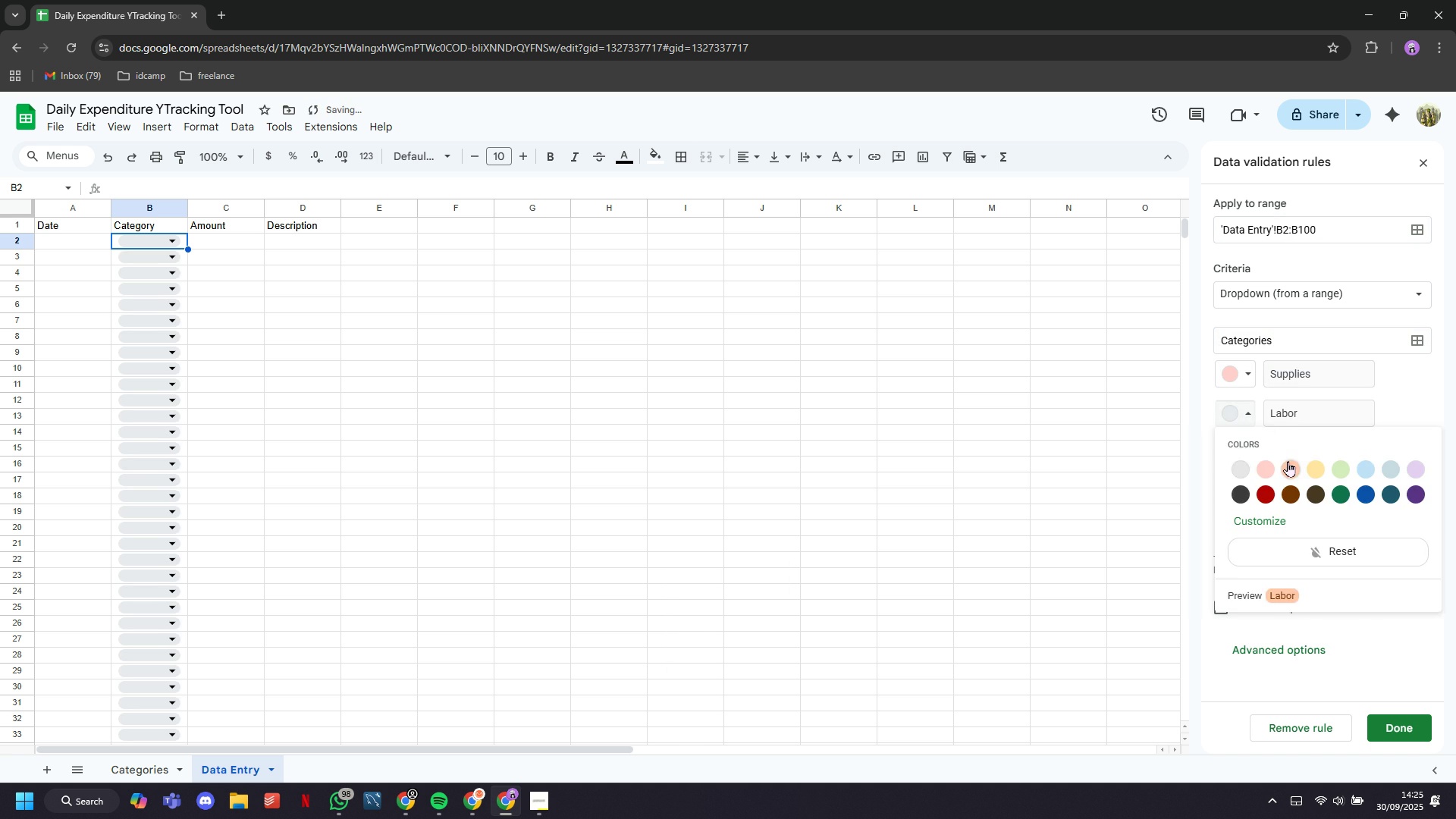 
left_click([1288, 463])
 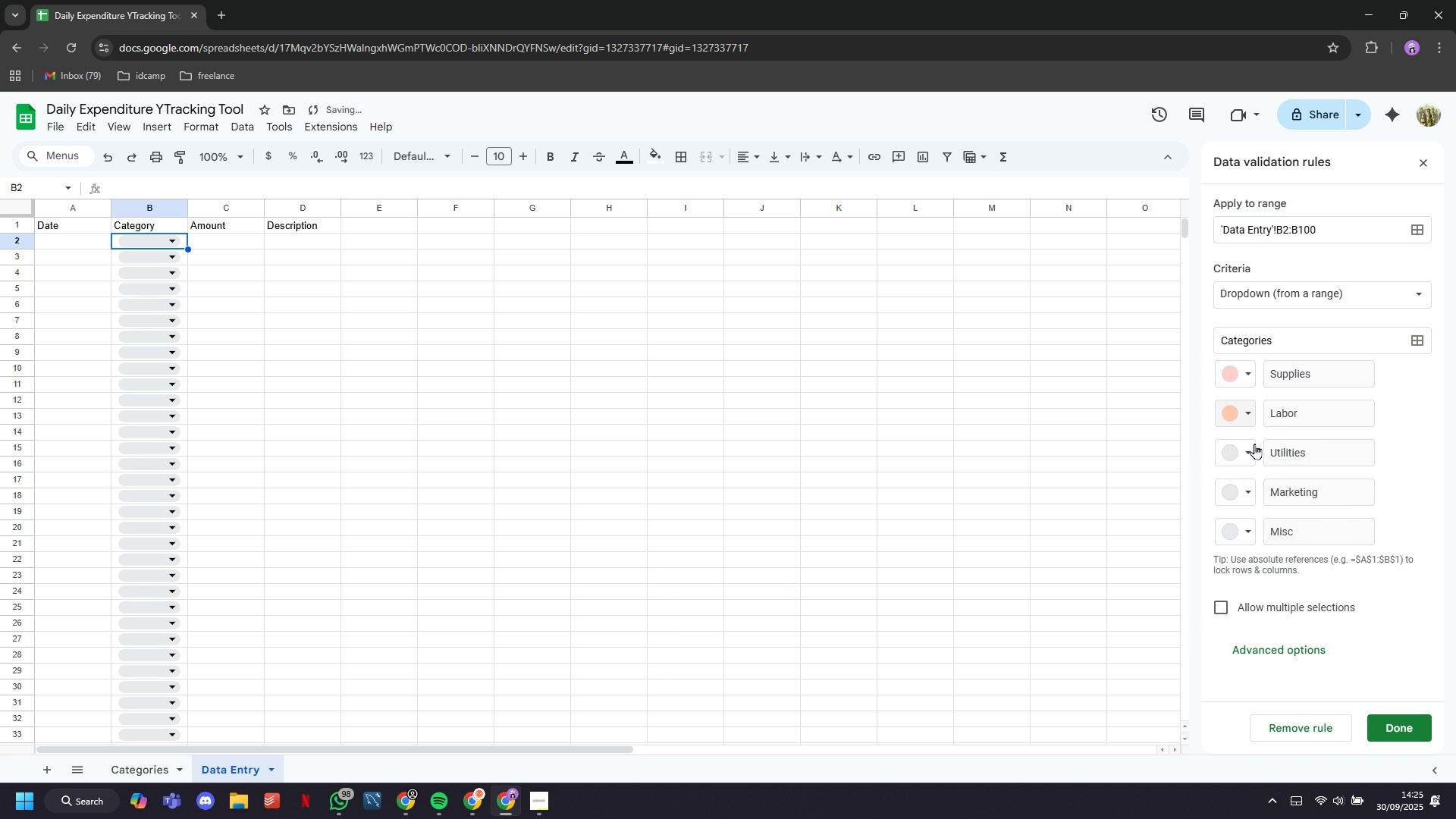 
left_click([1254, 444])
 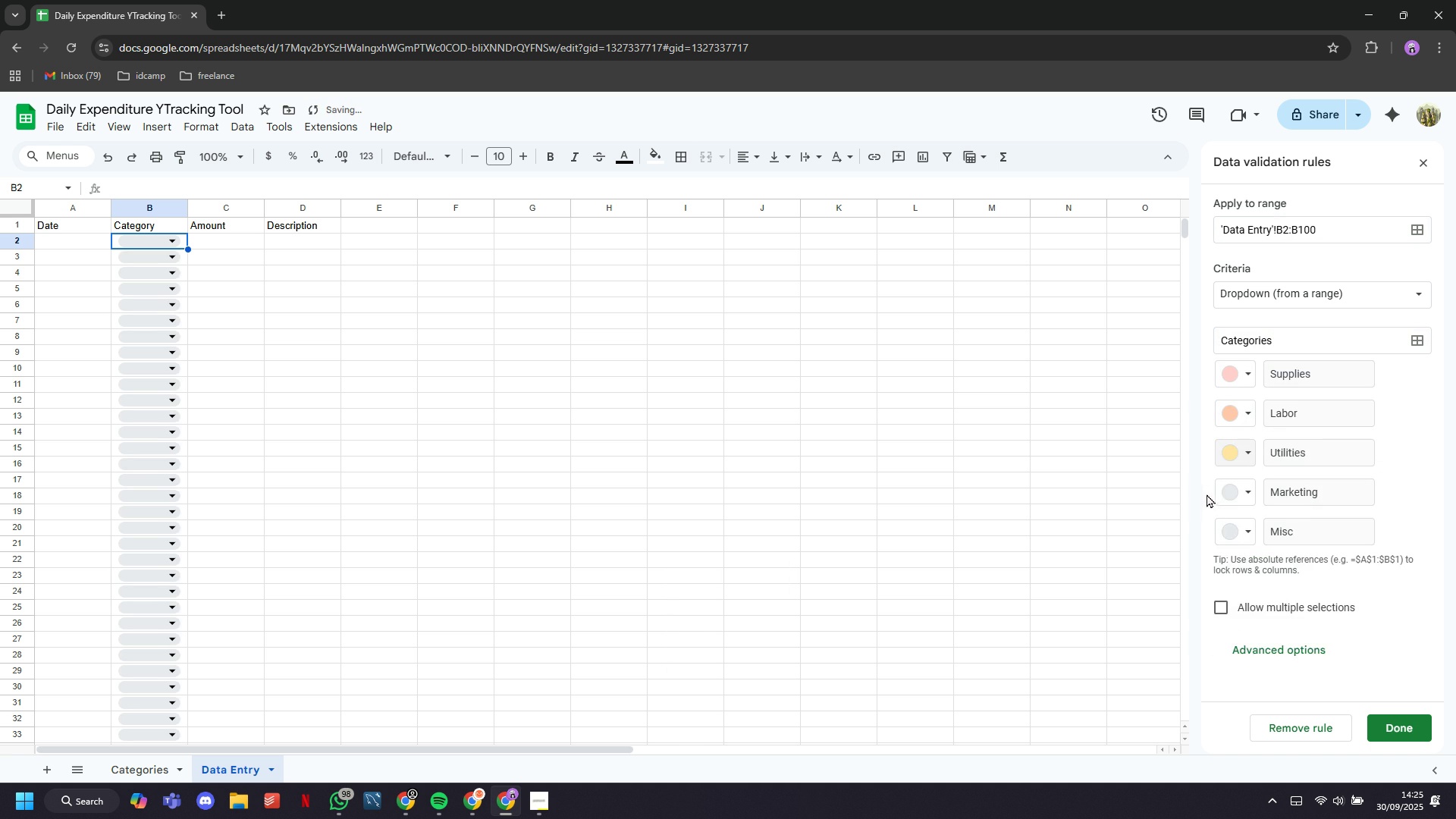 
left_click([1224, 485])
 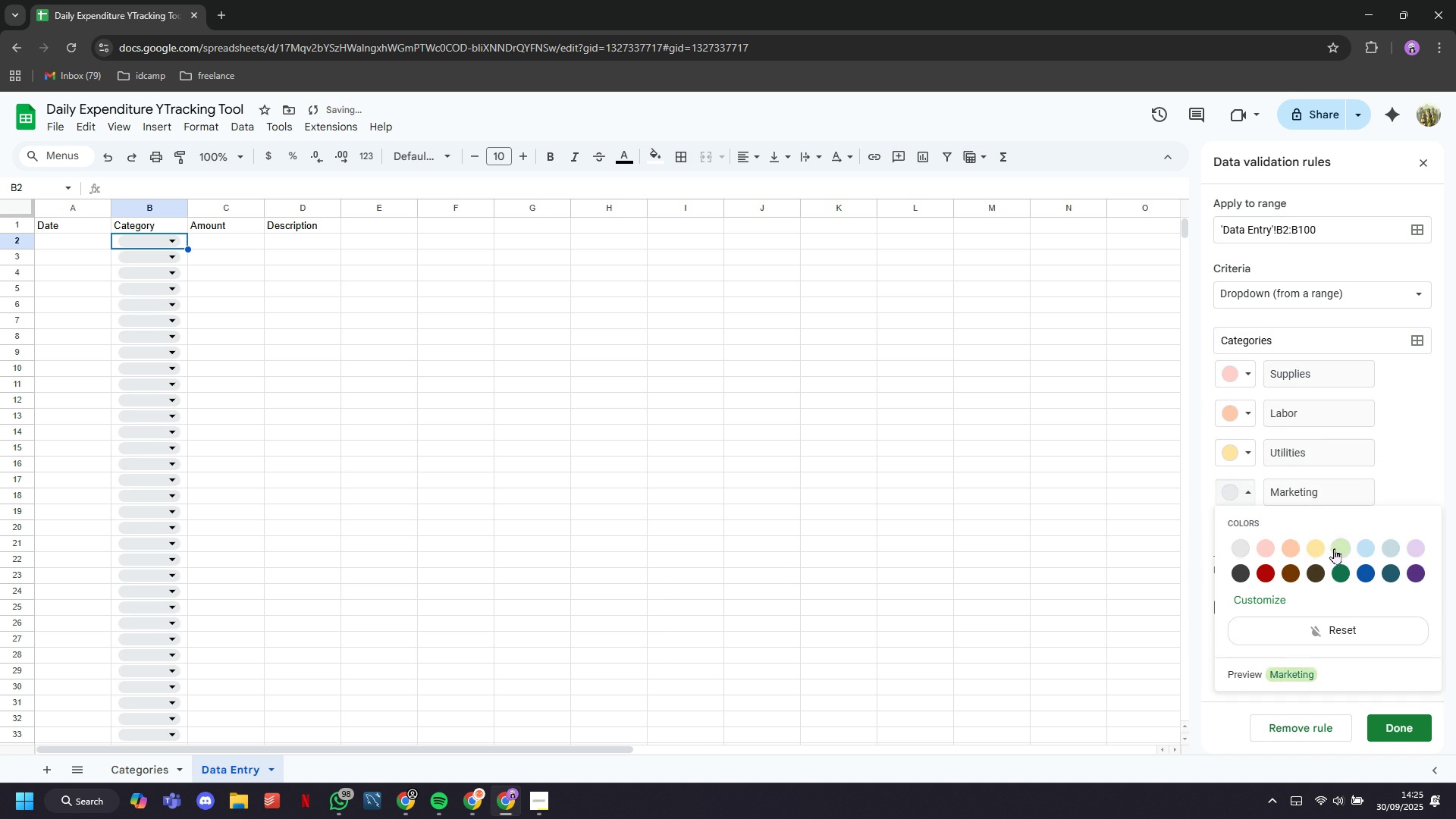 
left_click([1335, 551])
 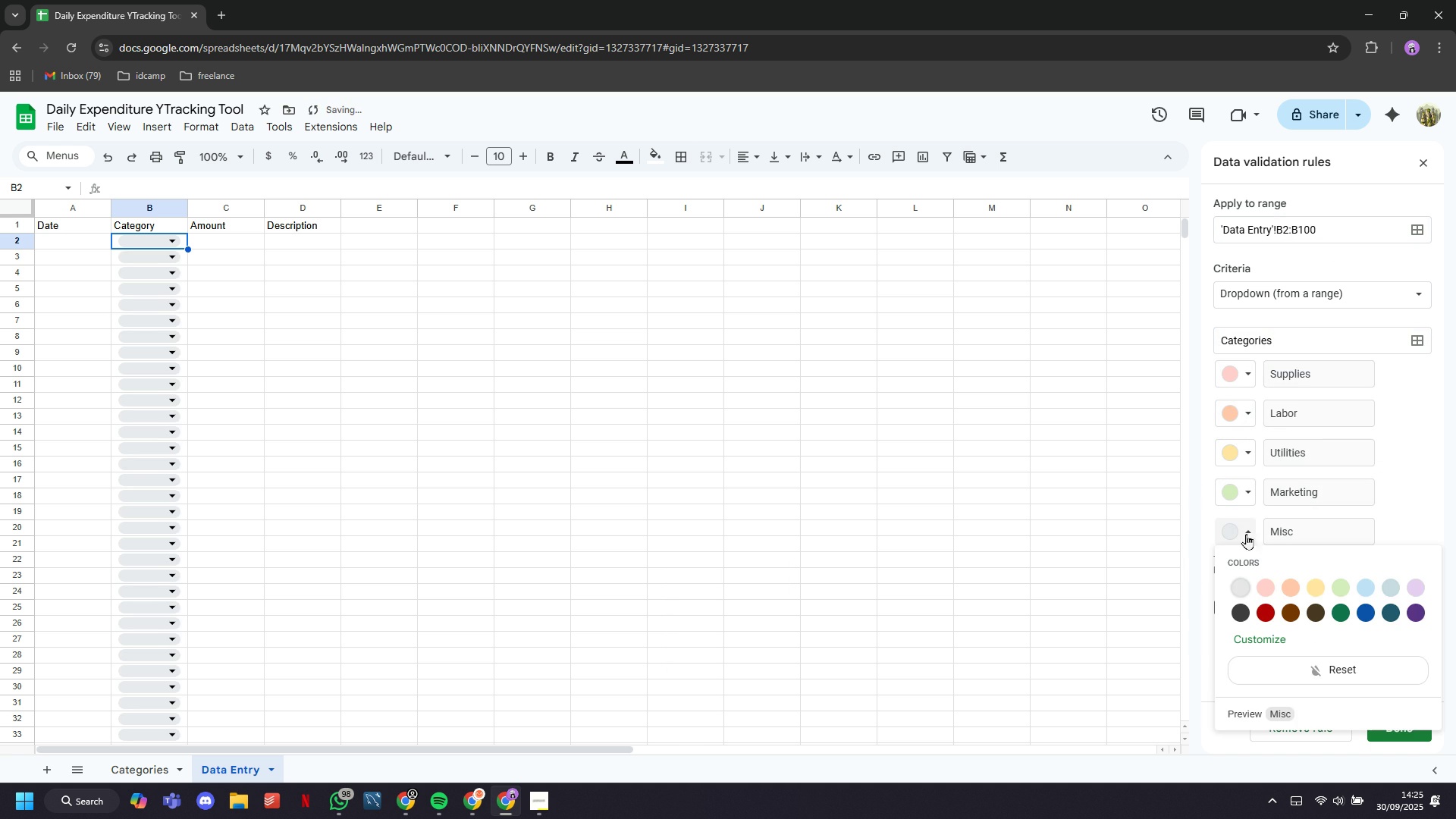 
left_click([1246, 534])
 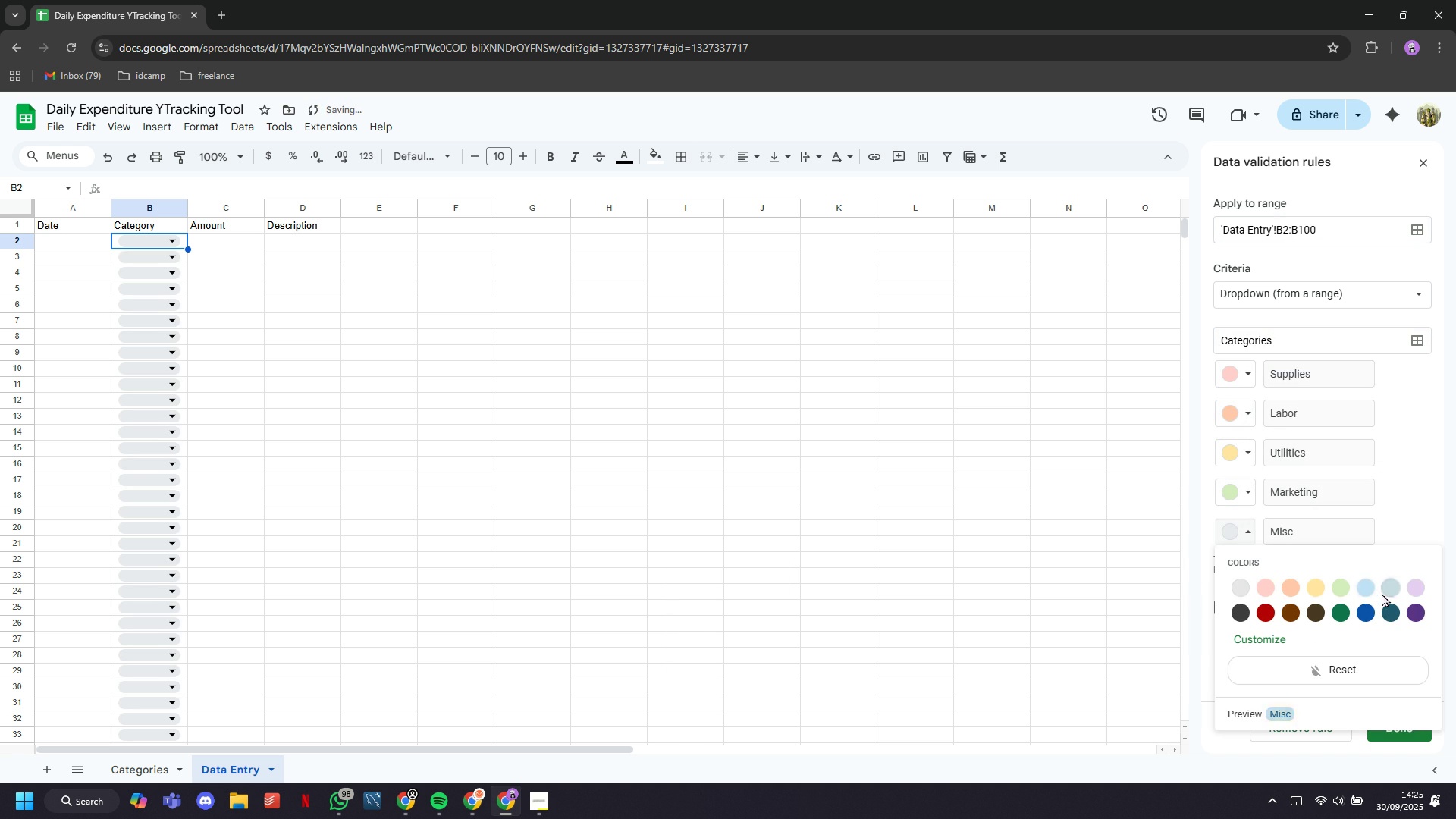 
left_click([1382, 595])
 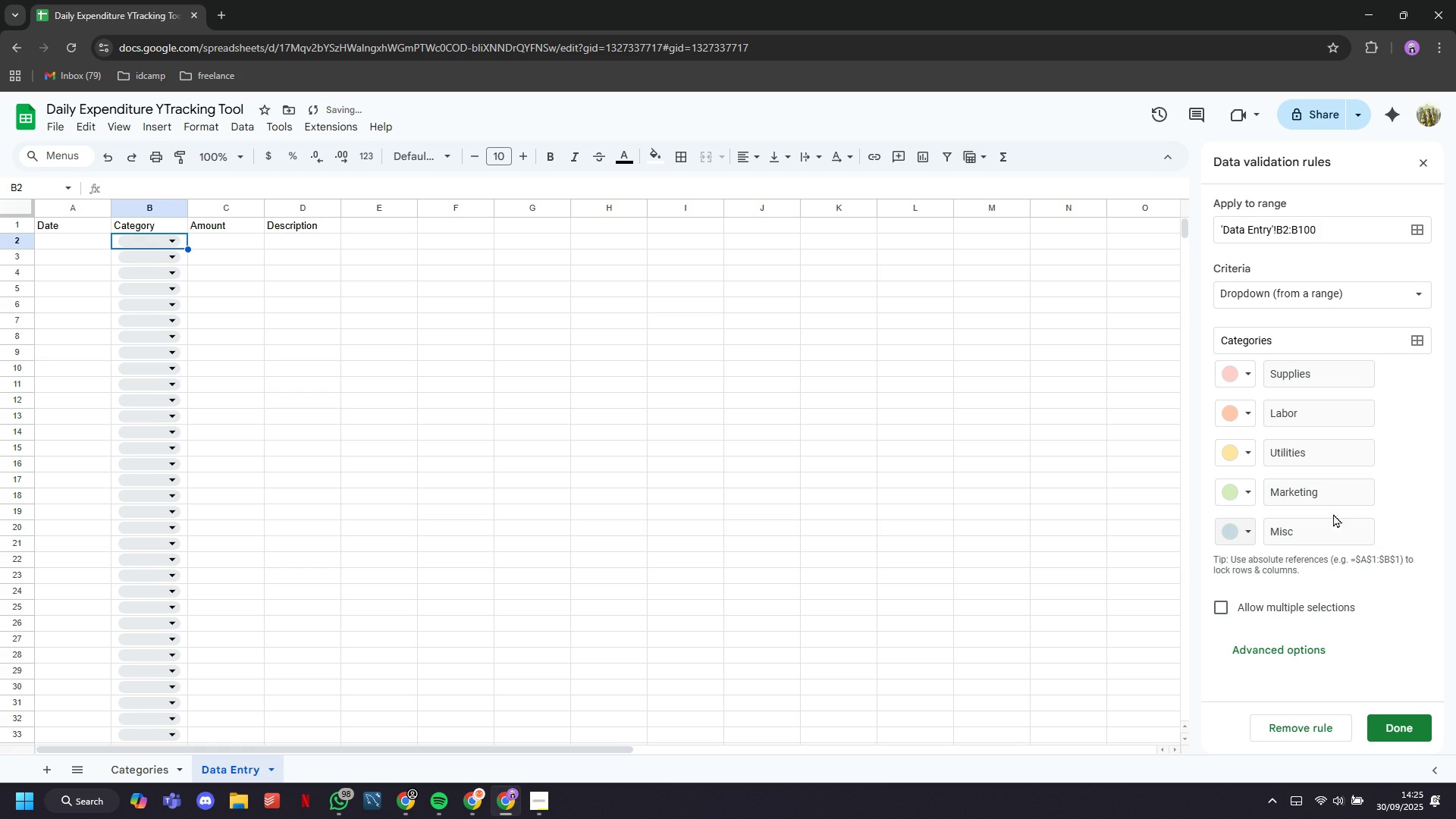 
scroll: coordinate [1332, 513], scroll_direction: down, amount: 7.0
 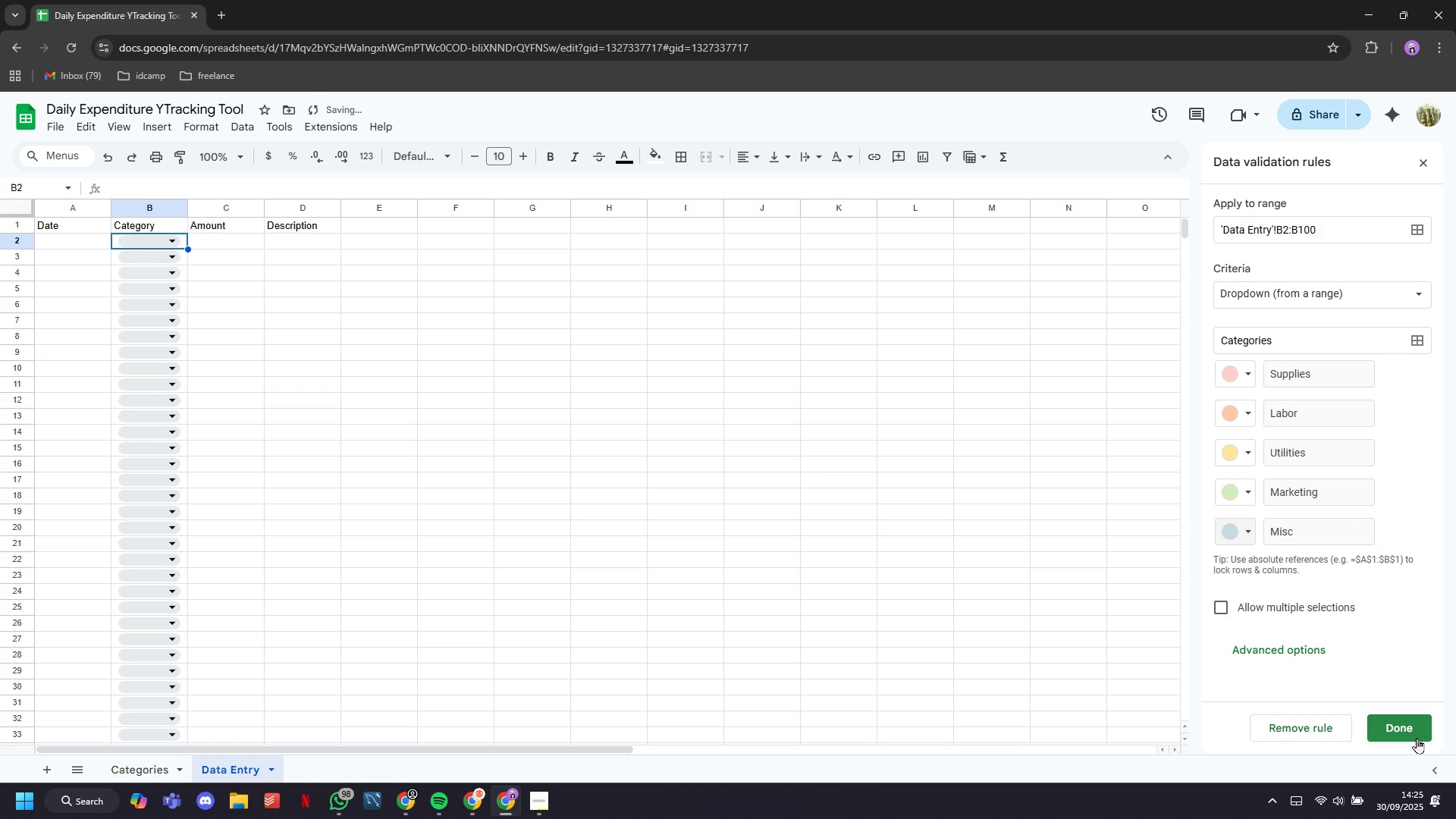 
left_click([1405, 721])
 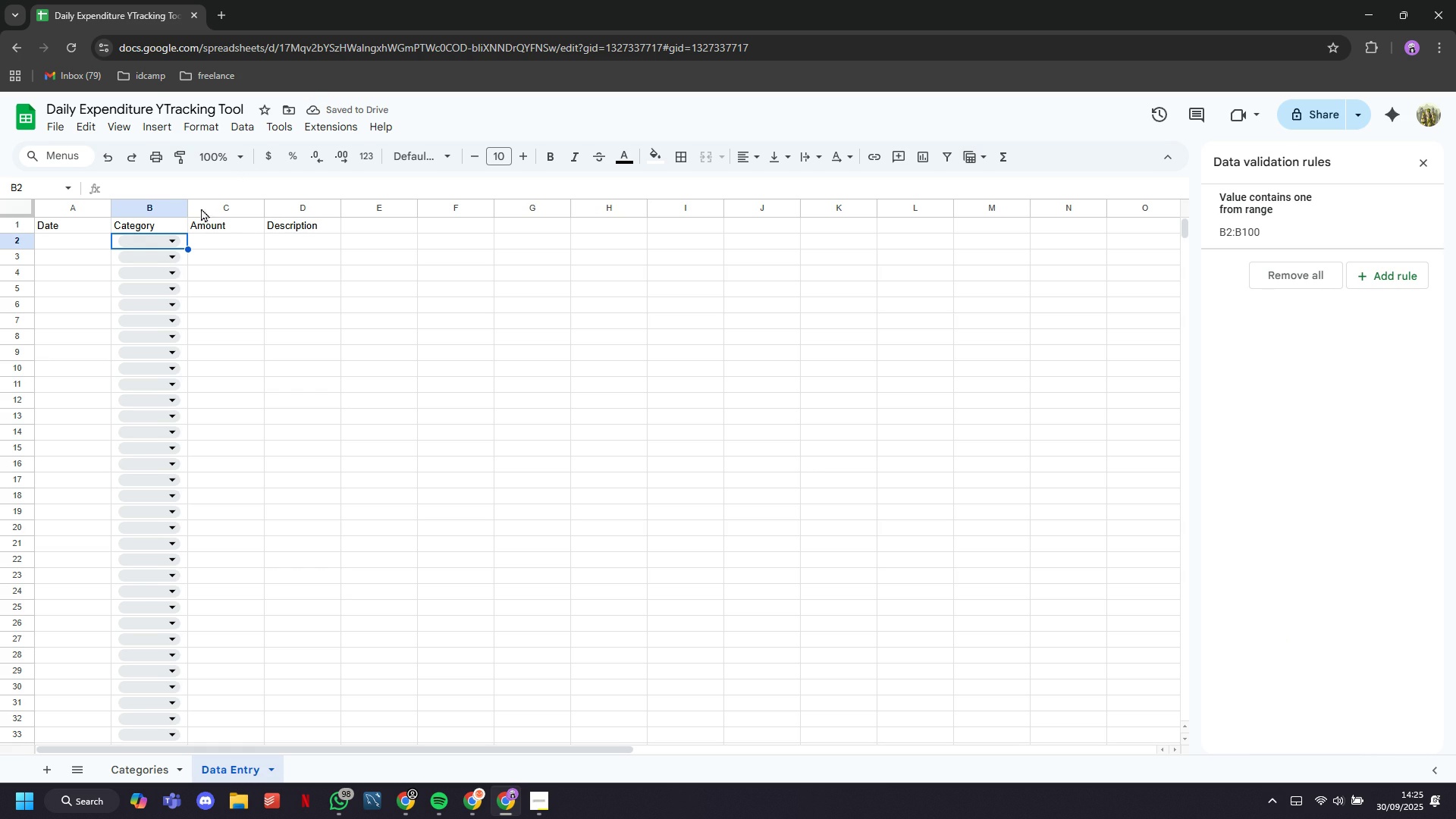 
left_click_drag(start_coordinate=[188, 208], to_coordinate=[235, 250])
 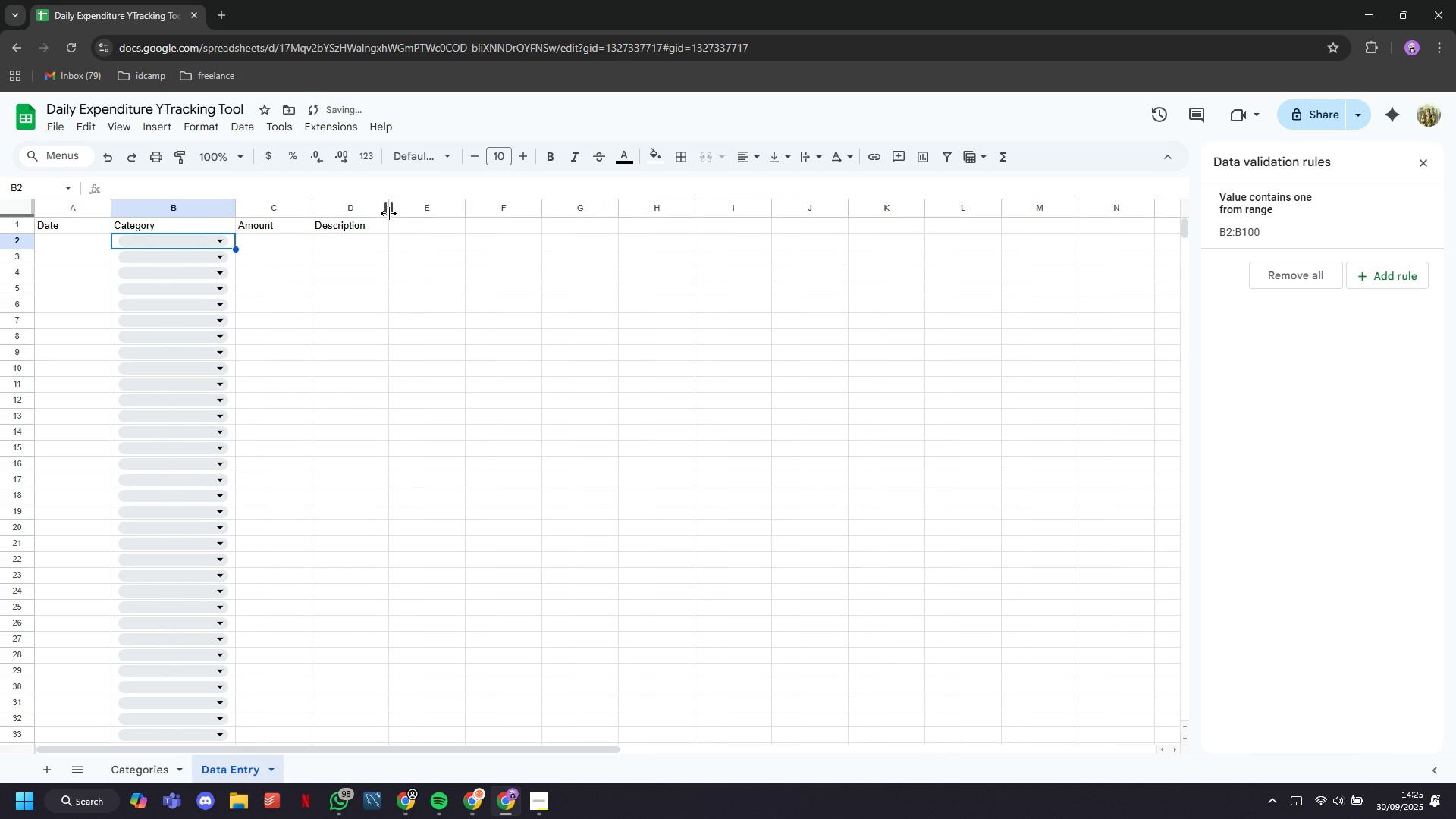 
left_click_drag(start_coordinate=[388, 212], to_coordinate=[414, 238])
 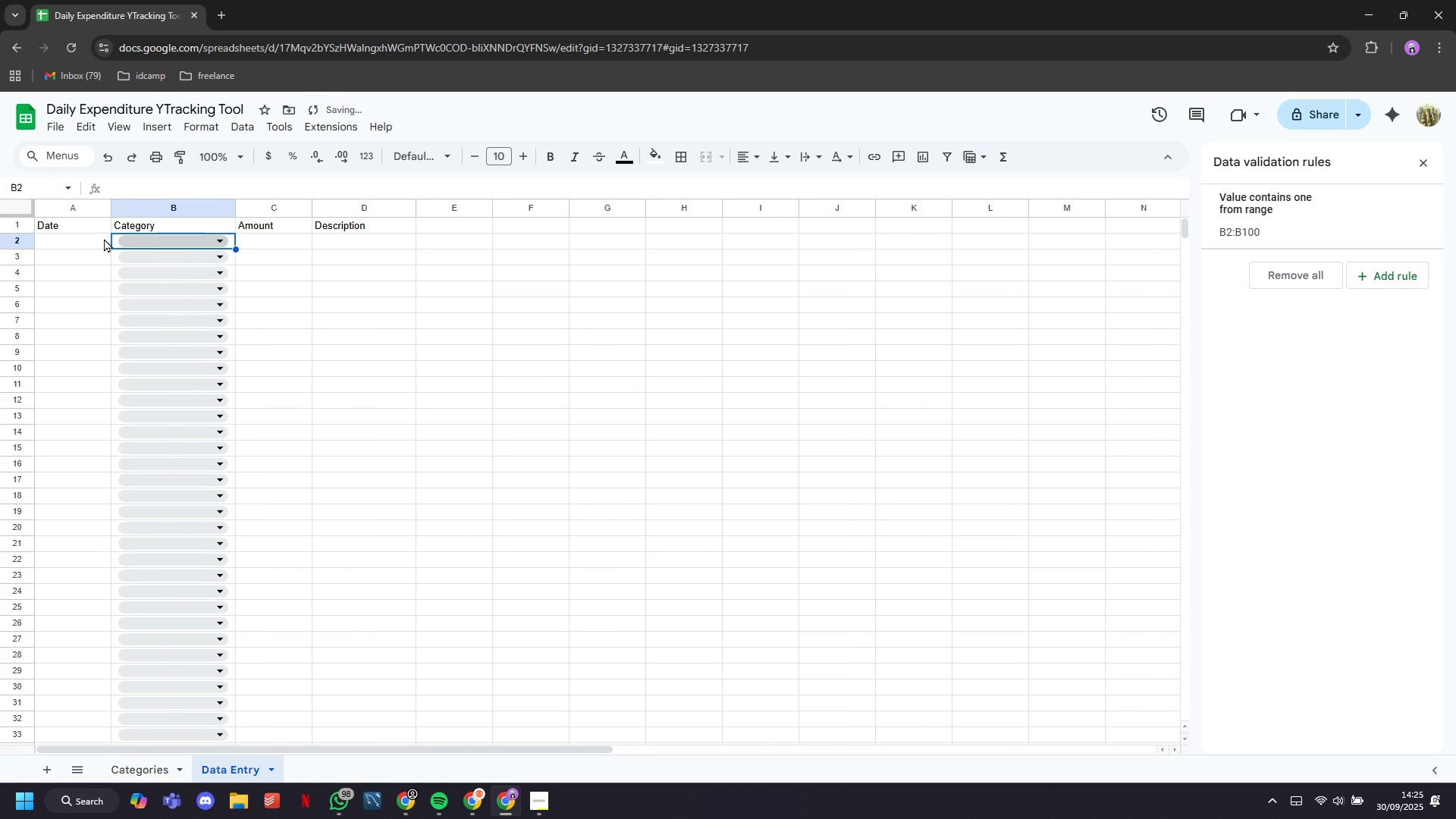 
left_click([47, 240])
 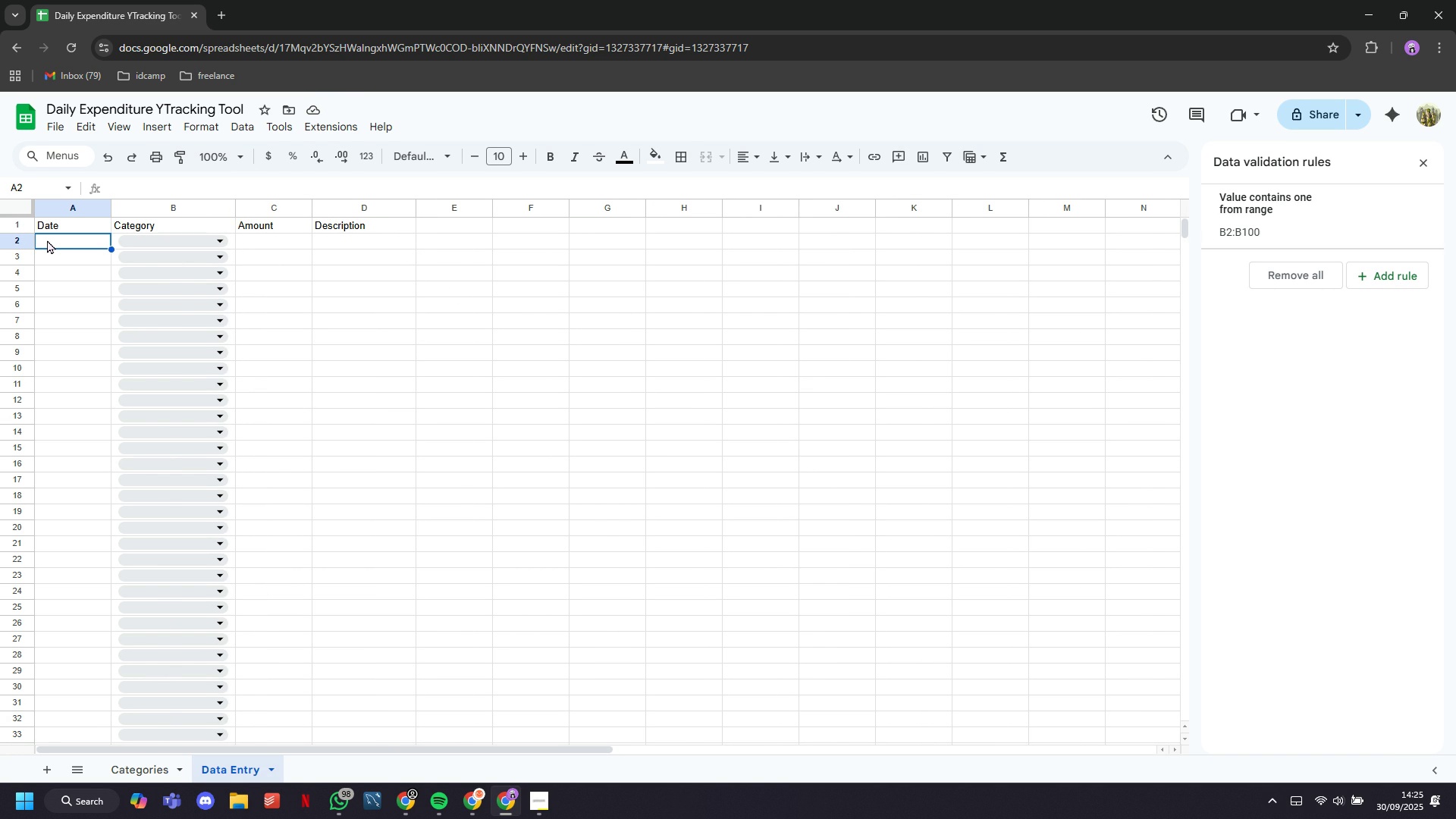 
wait(5.6)
 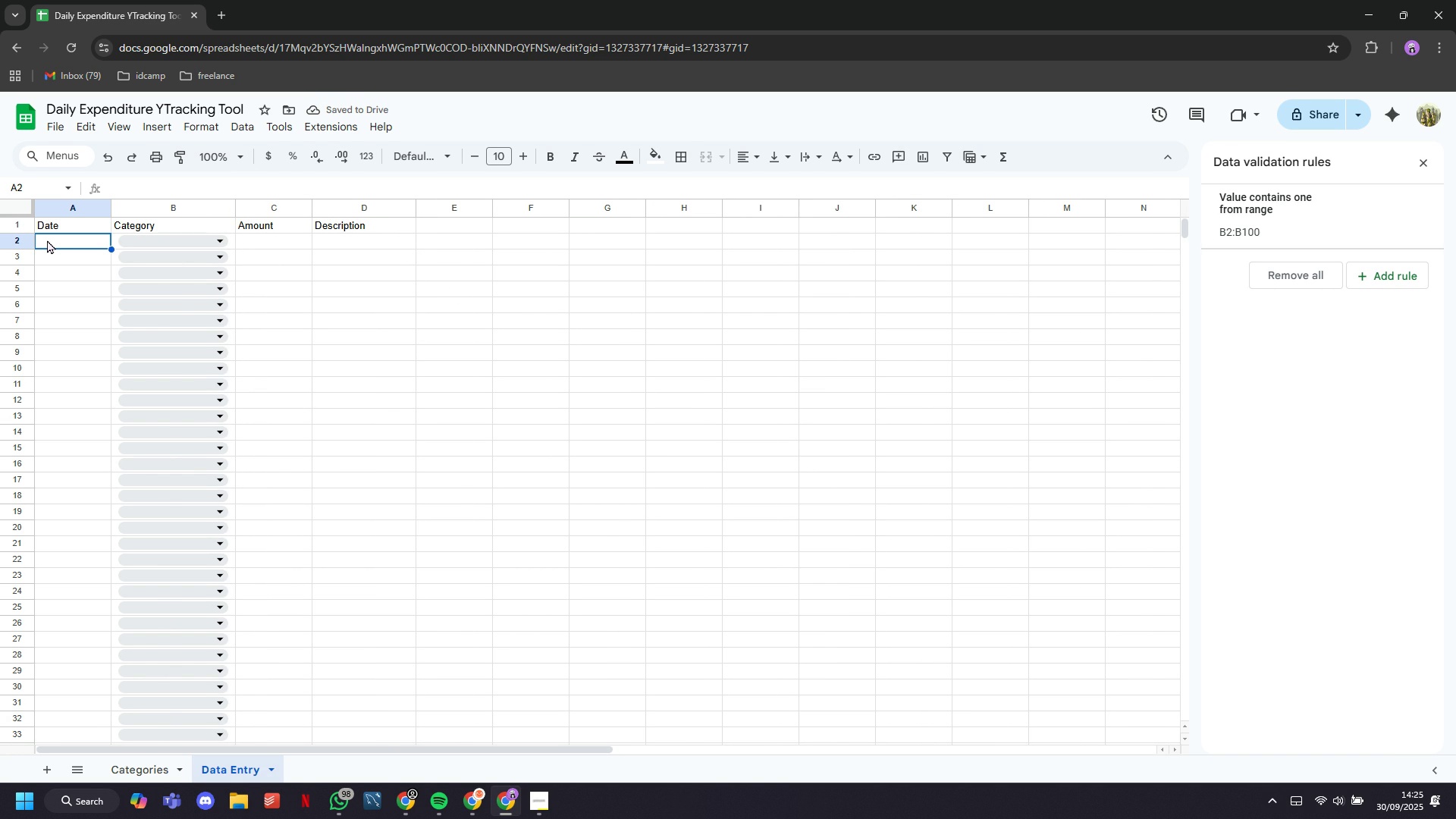 
type(1/1/2025)
 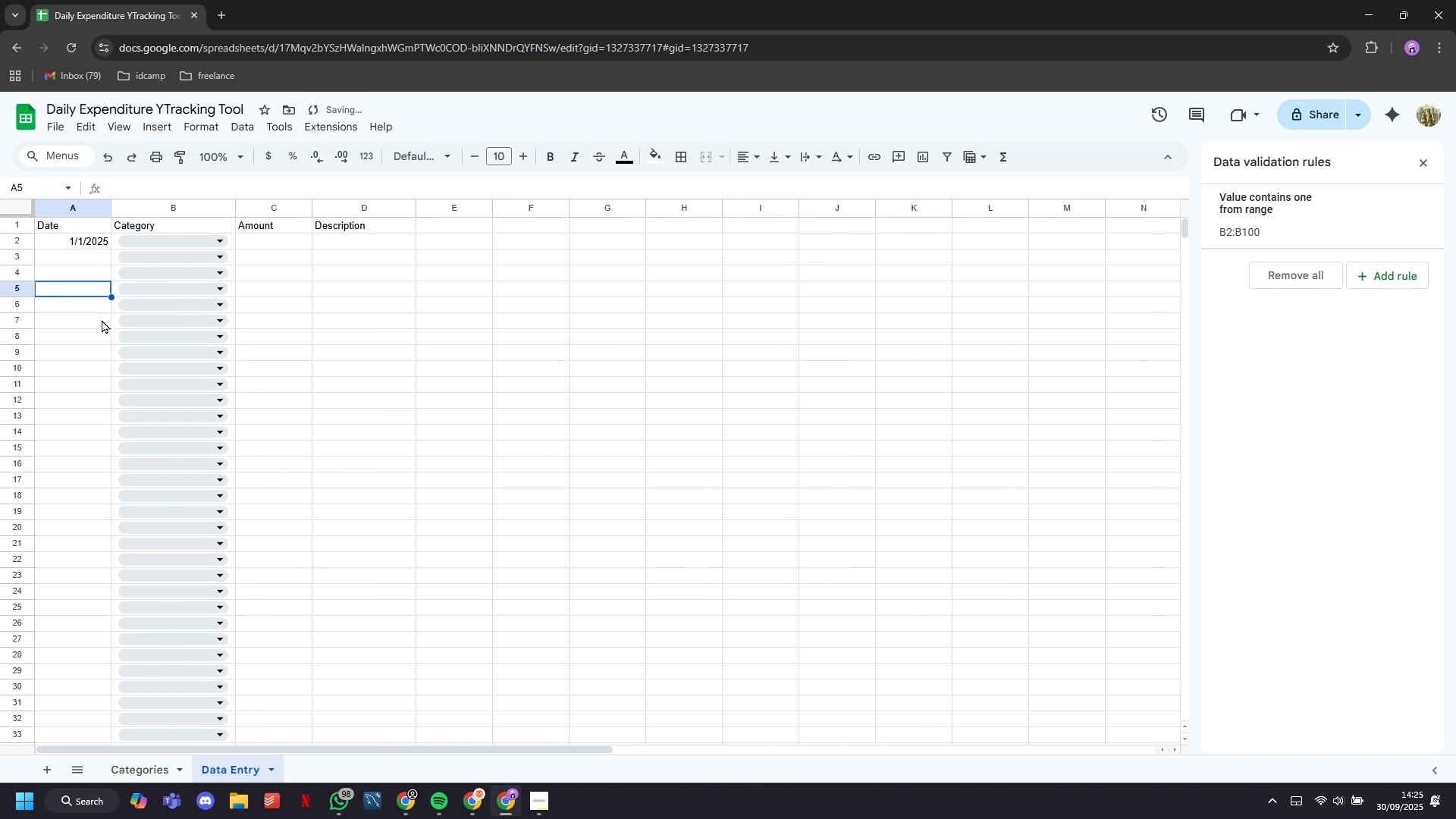 
mouse_move([106, 332])
 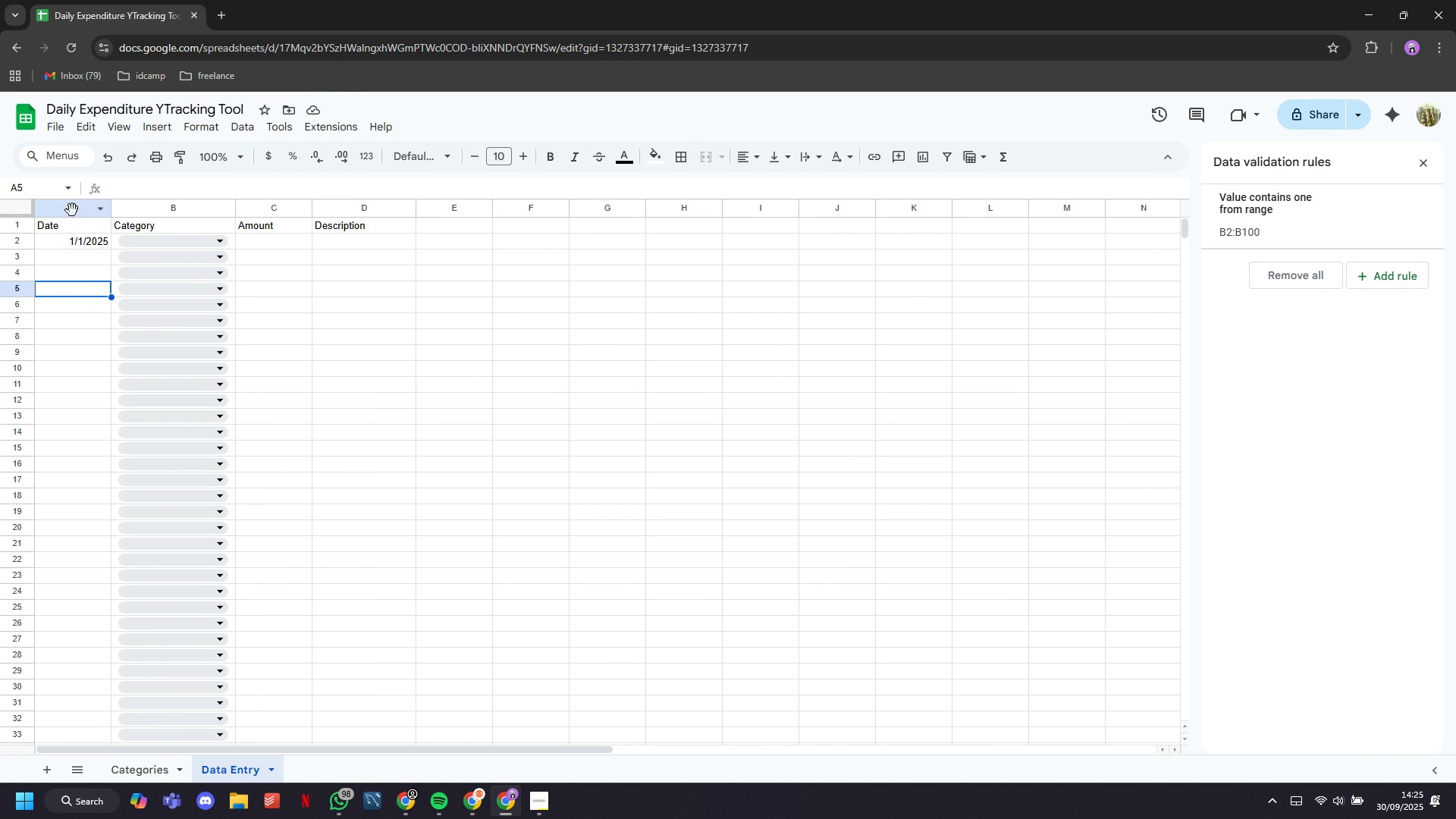 
left_click([72, 210])
 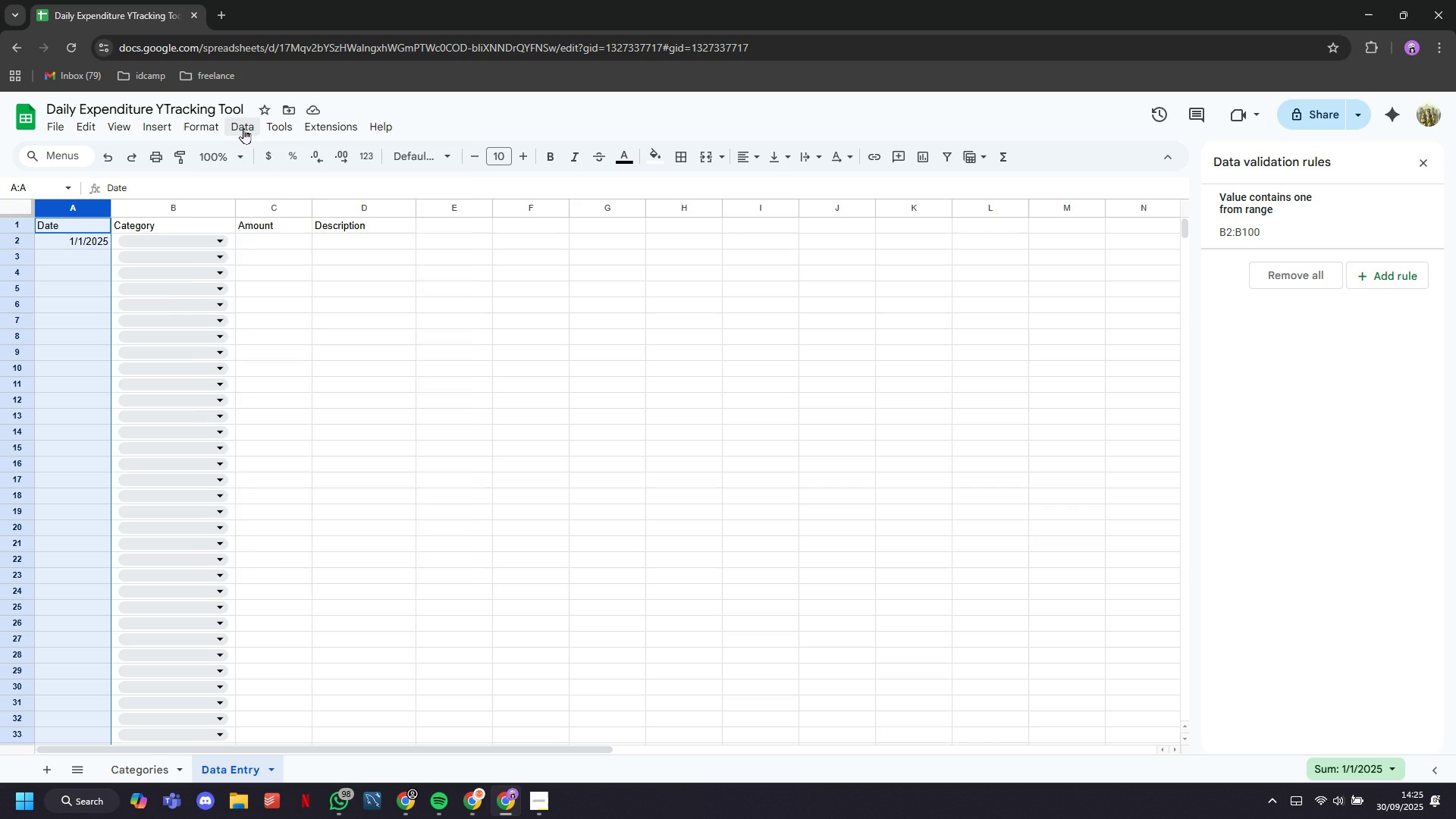 
left_click([243, 128])
 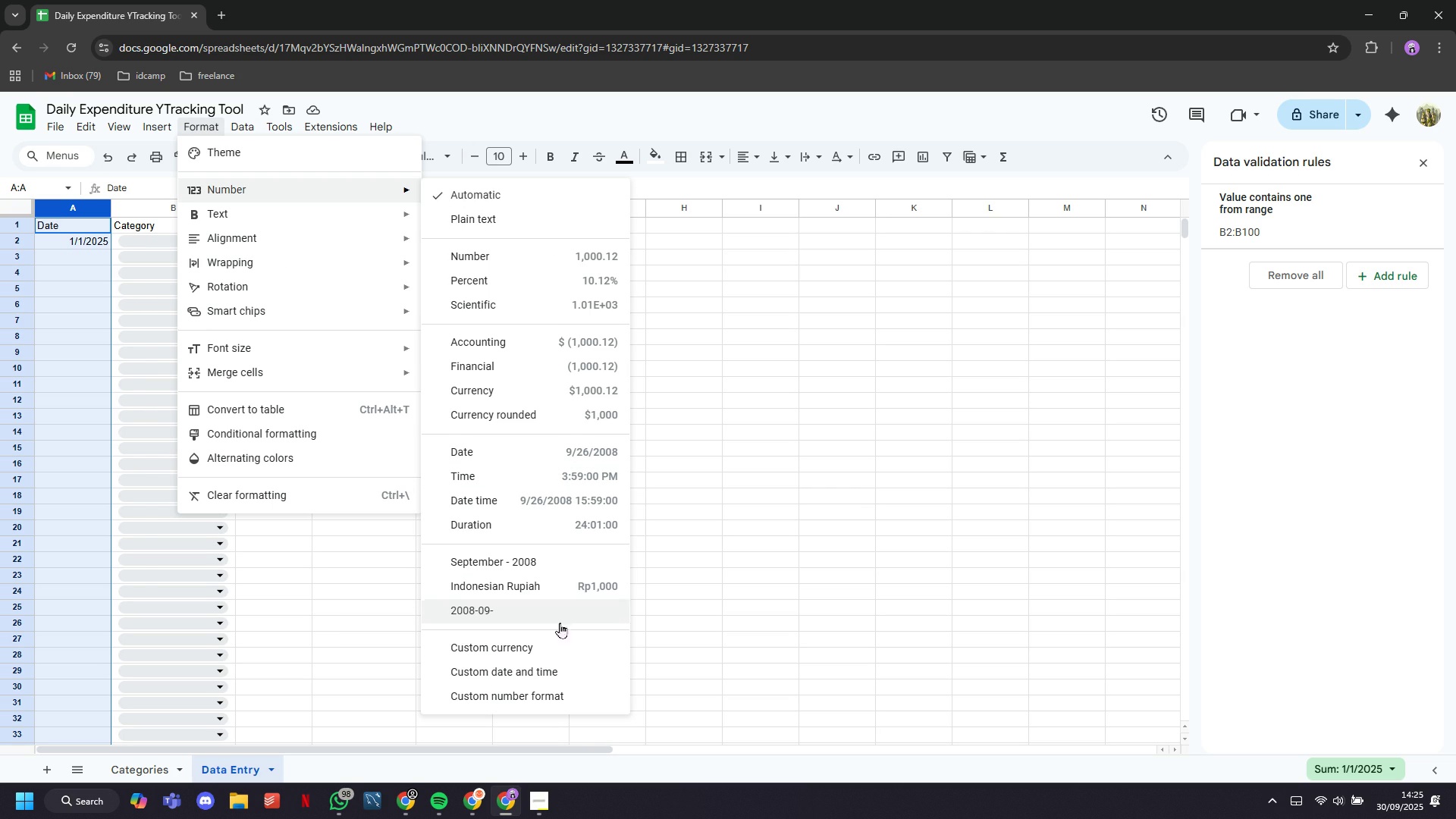 
wait(9.92)
 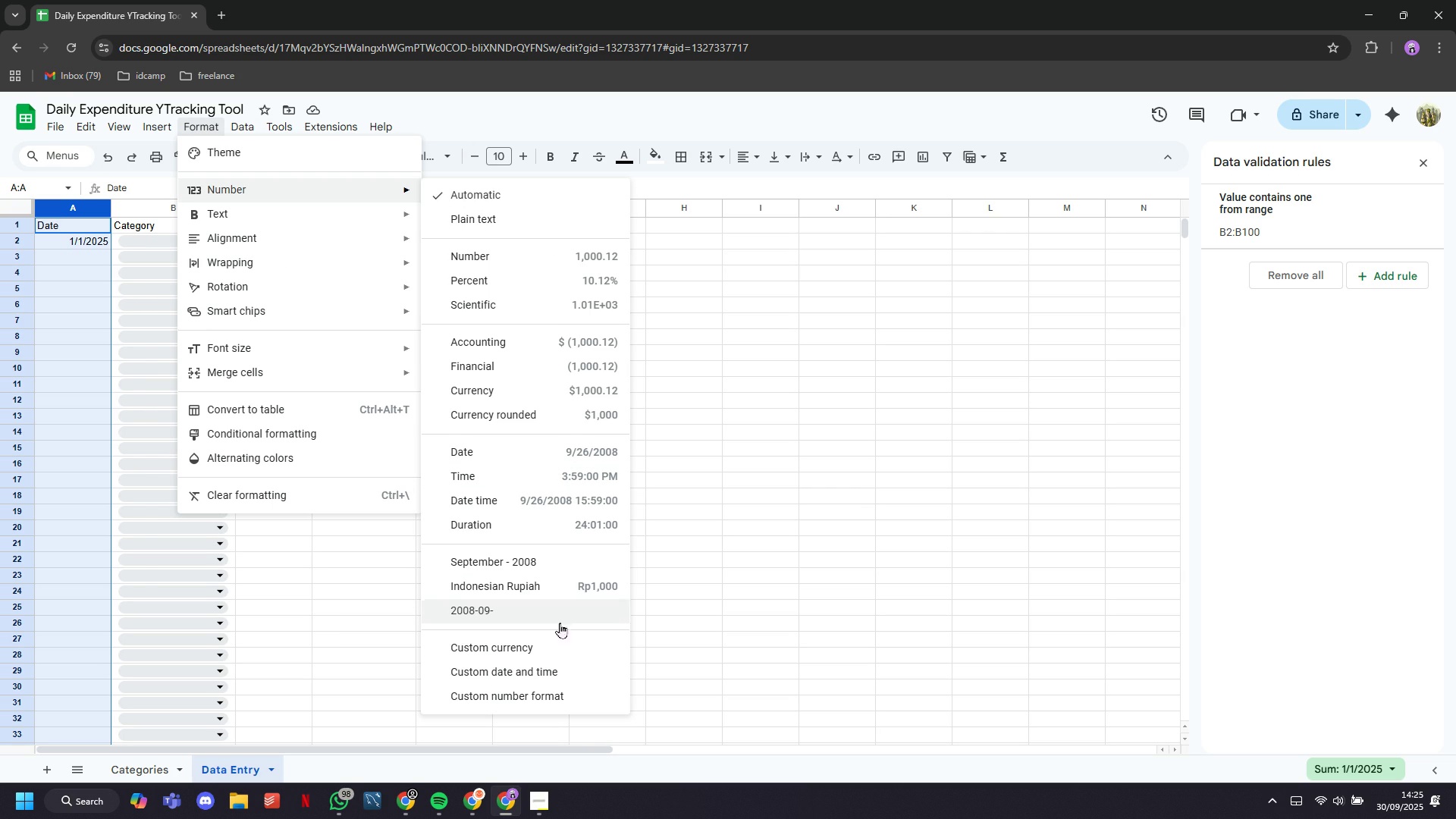 
left_click([569, 461])
 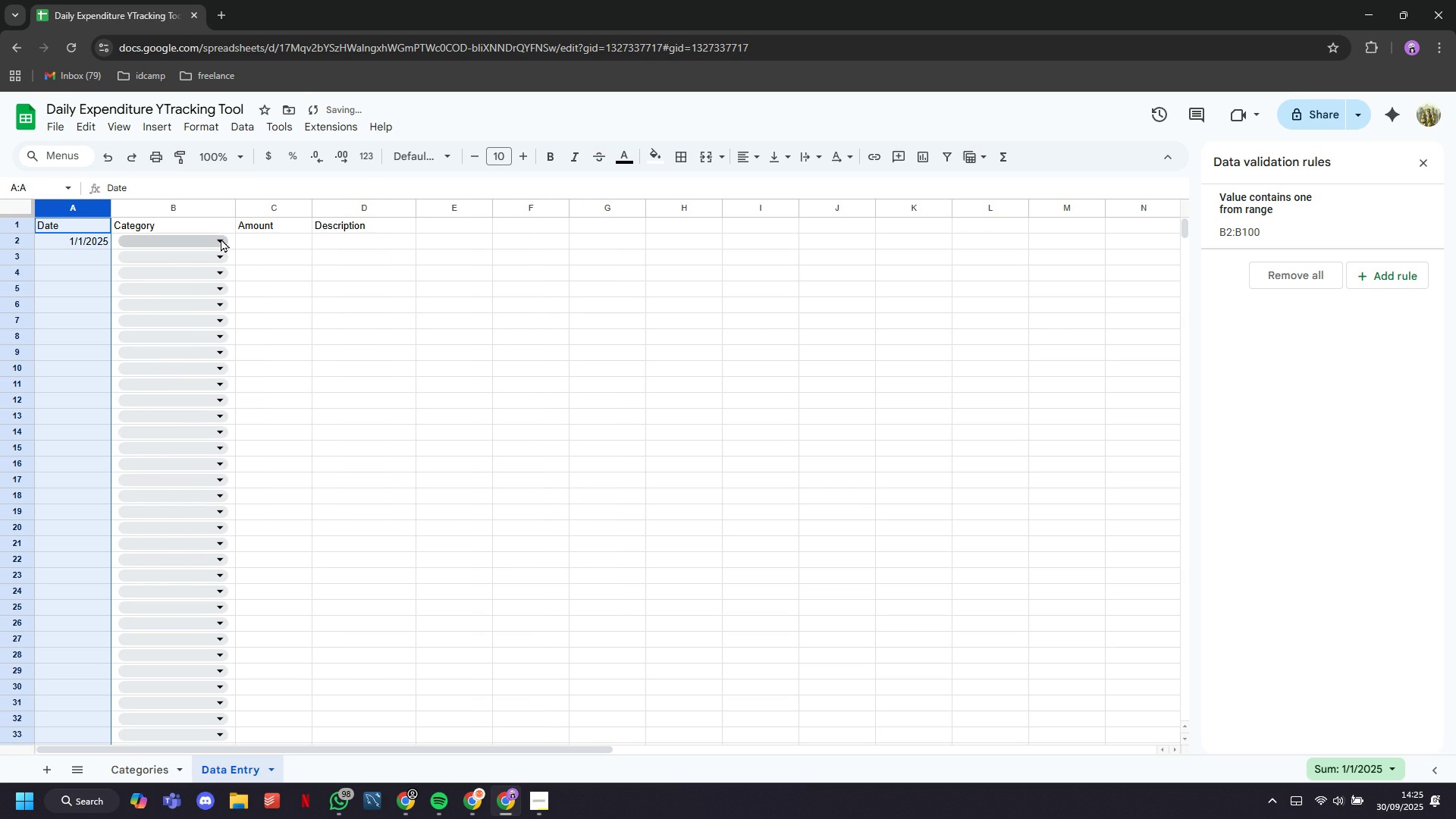 
left_click([221, 237])
 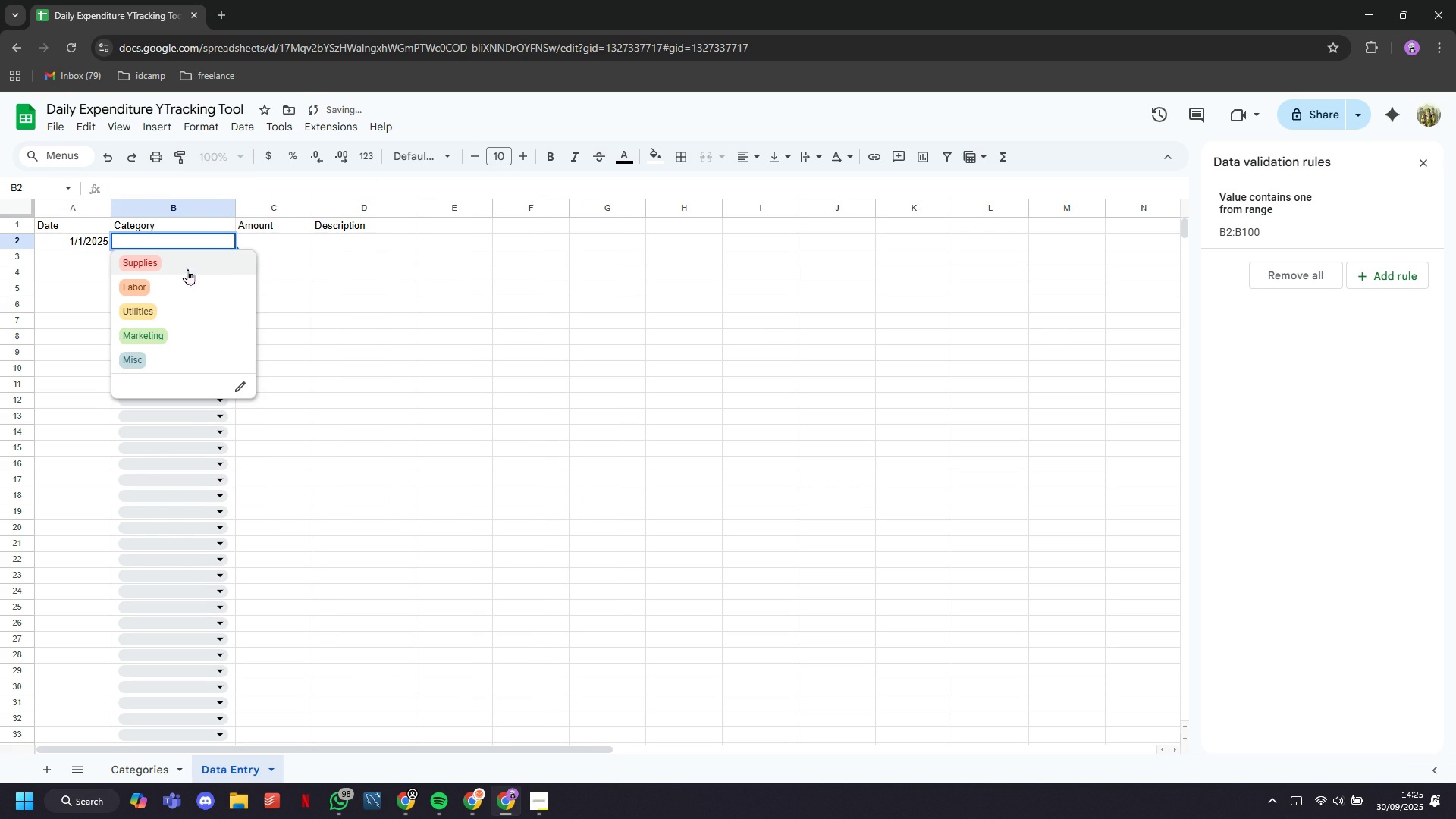 
left_click([187, 269])
 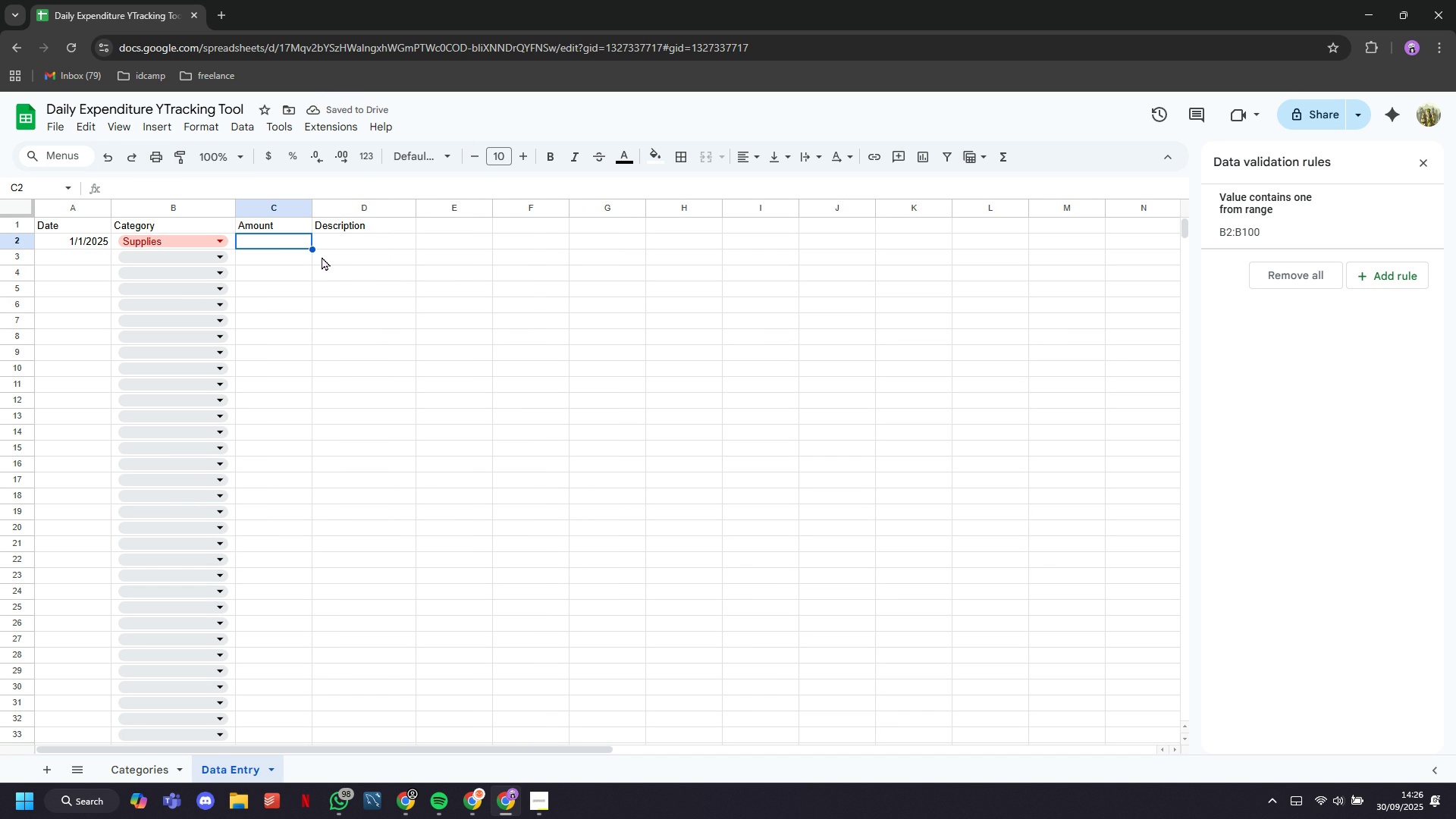 
wait(5.21)
 